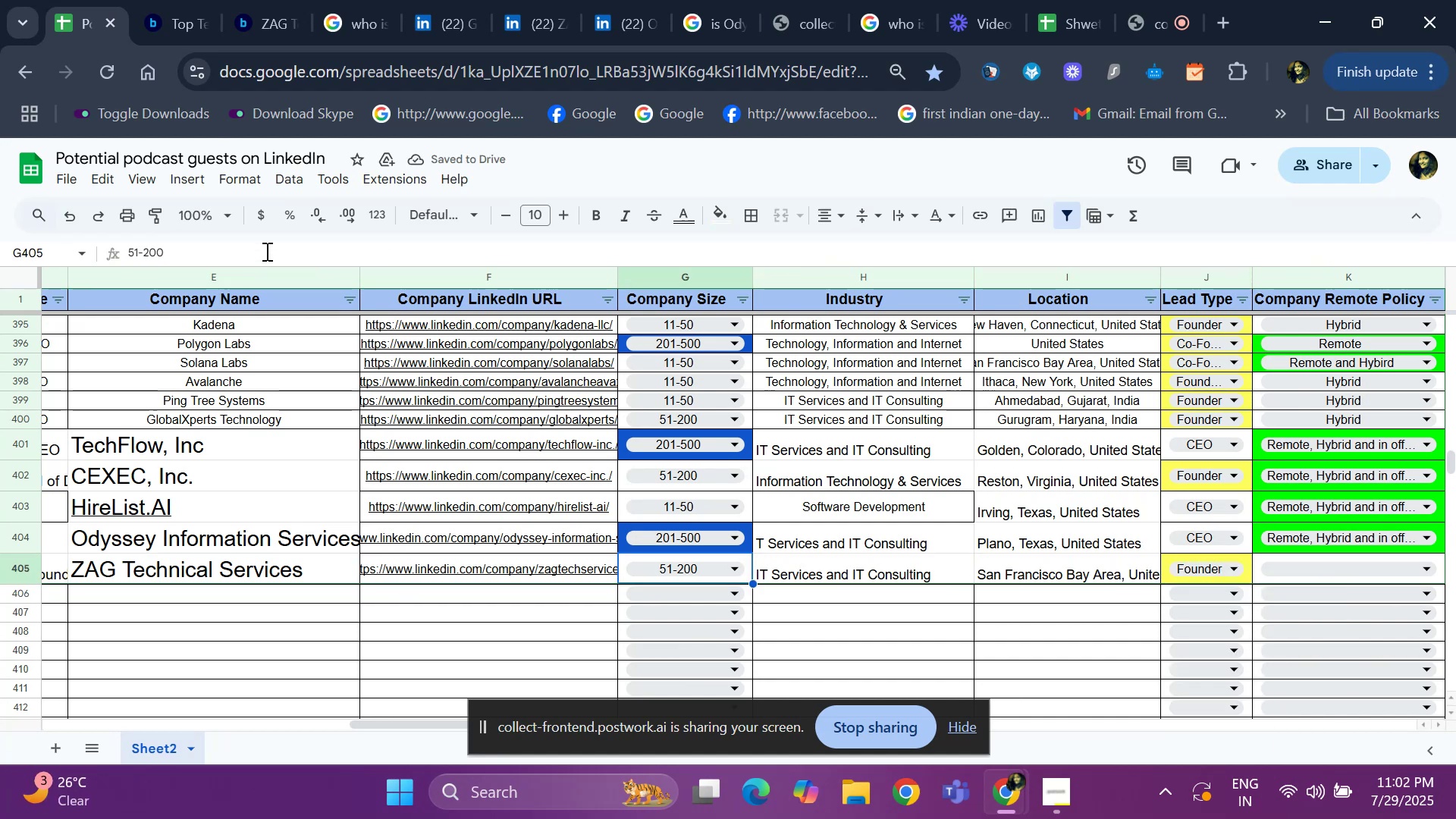 
key(ArrowRight)
 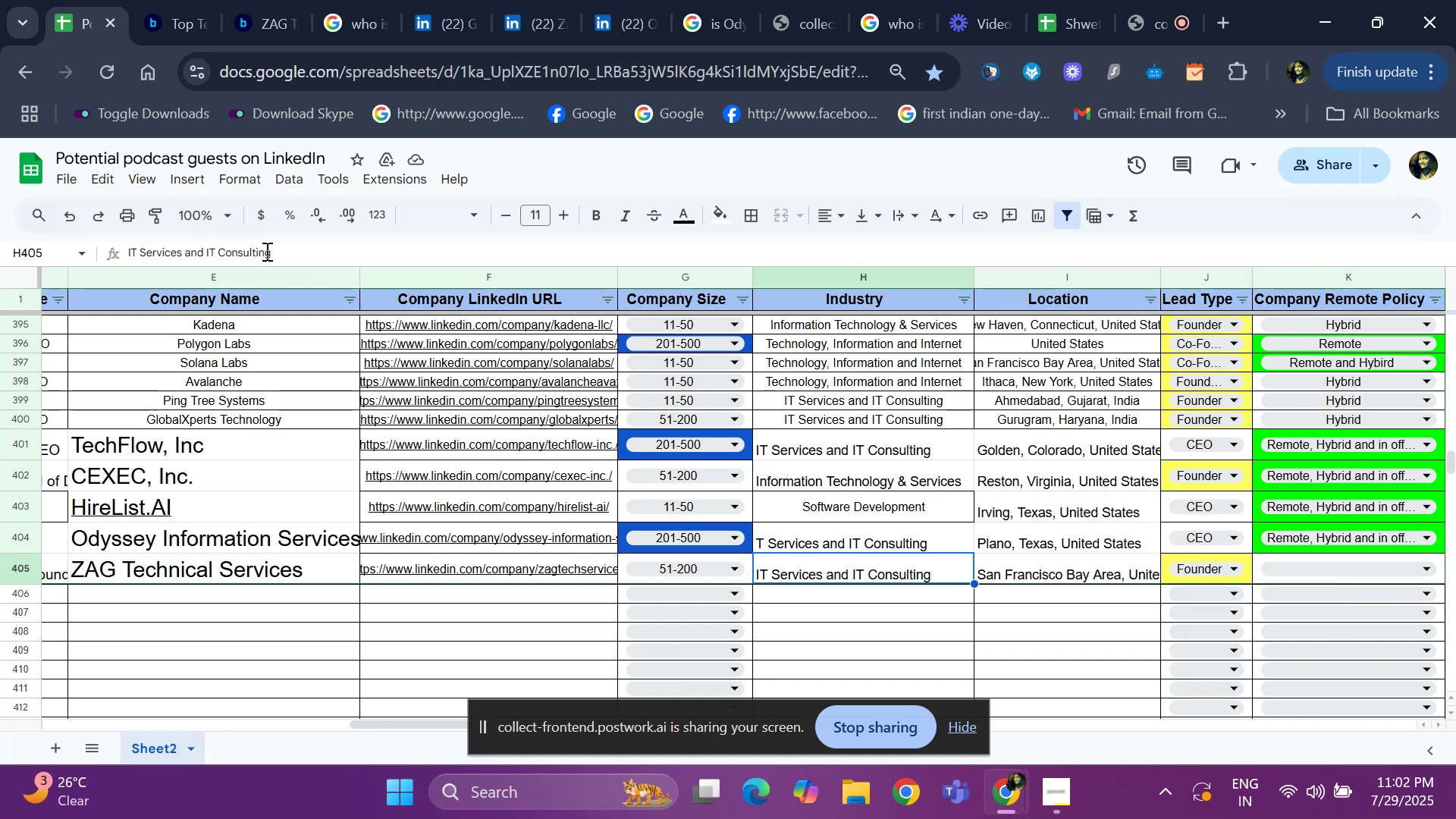 
key(ArrowLeft)
 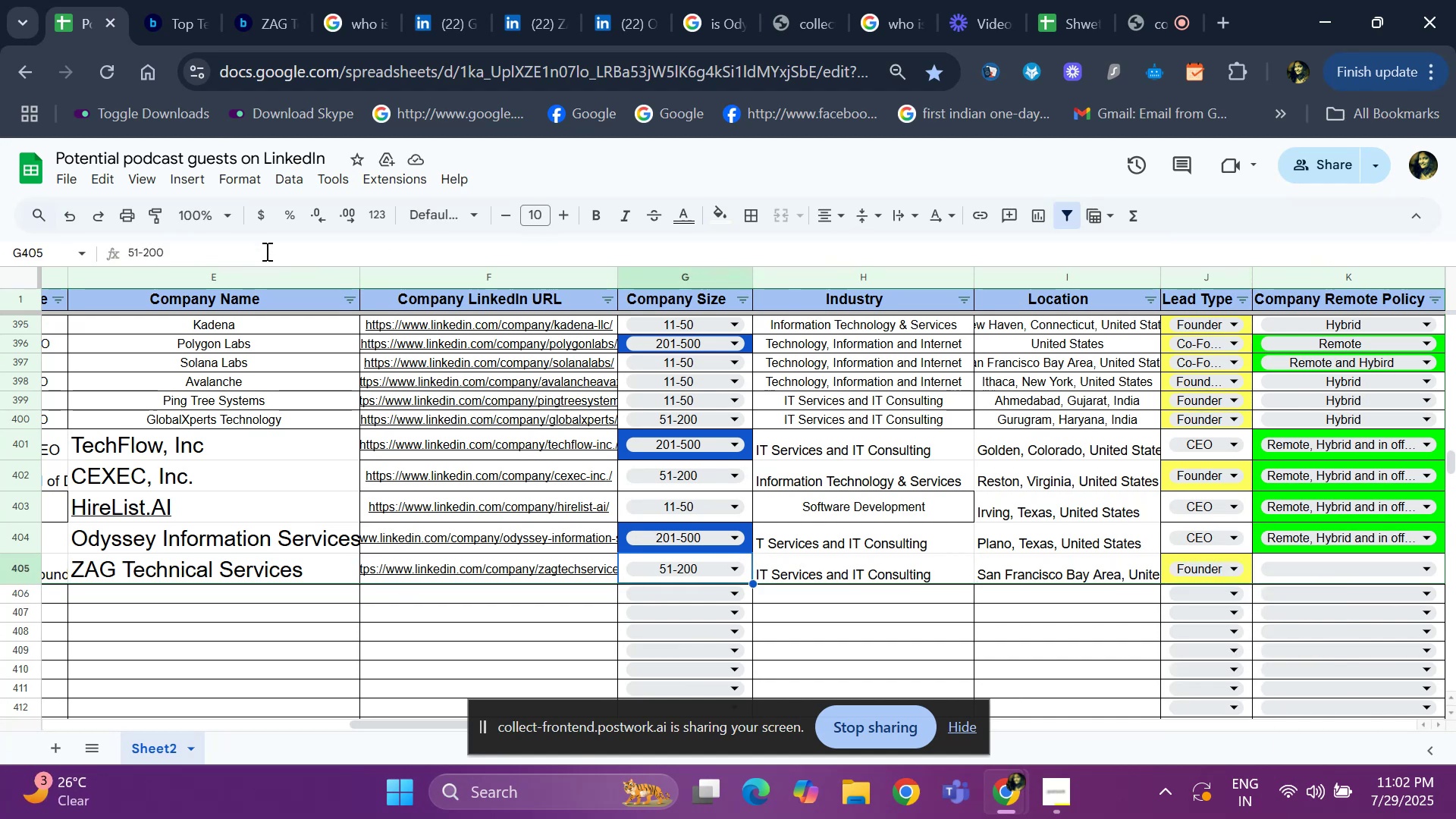 
key(ArrowRight)
 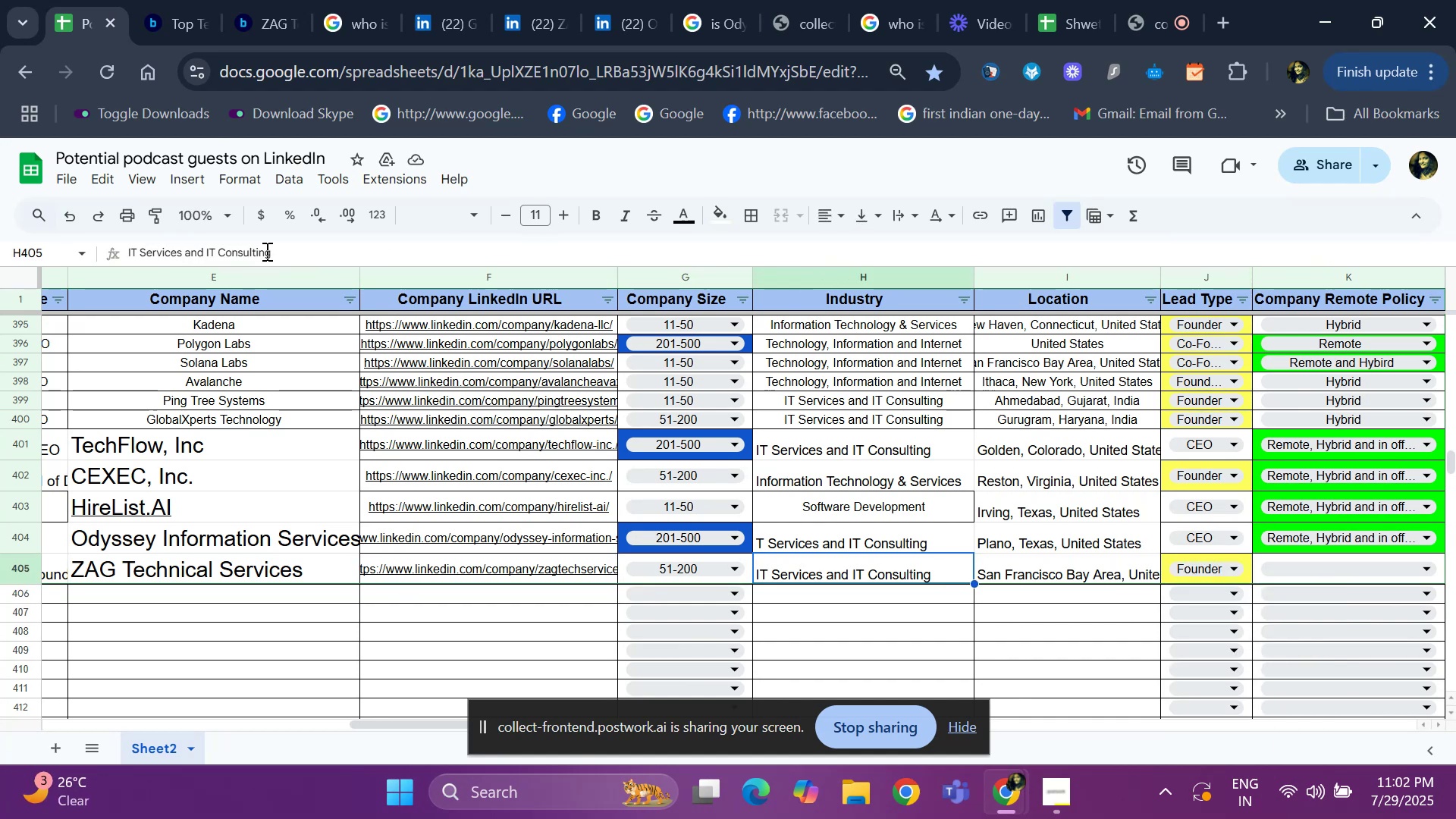 
key(ArrowRight)
 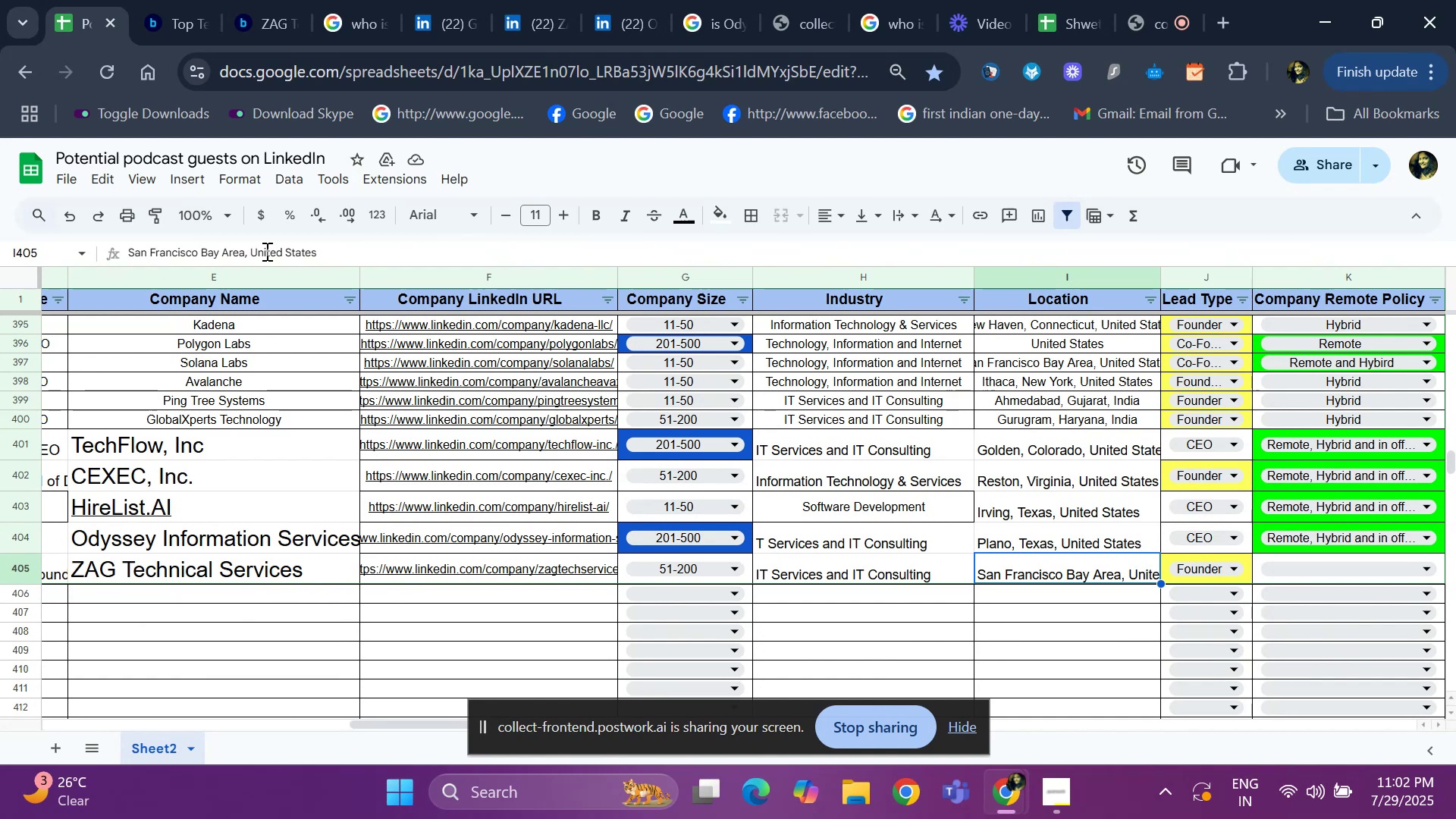 
key(ArrowRight)
 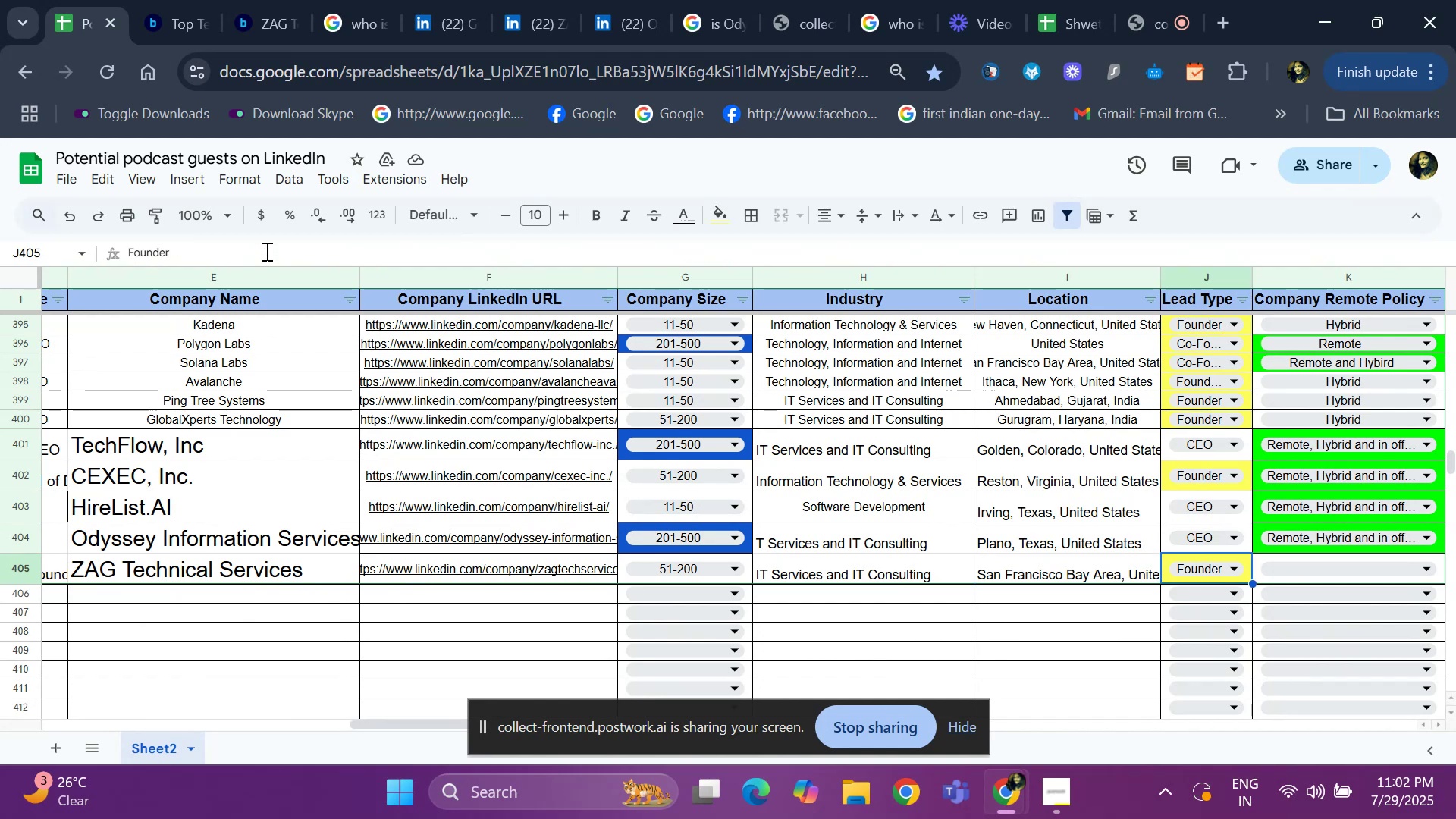 
key(ArrowRight)
 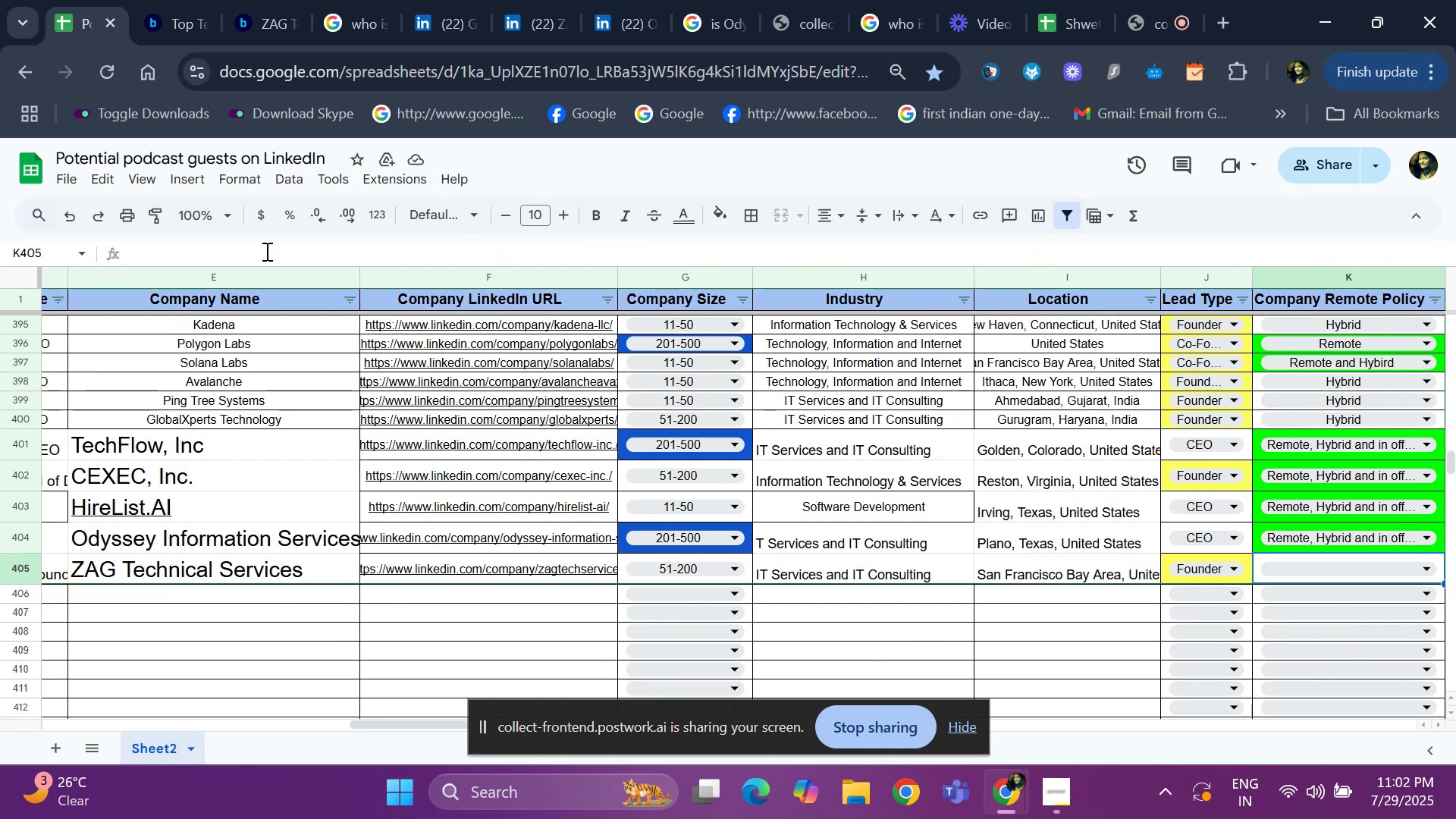 
key(ArrowLeft)
 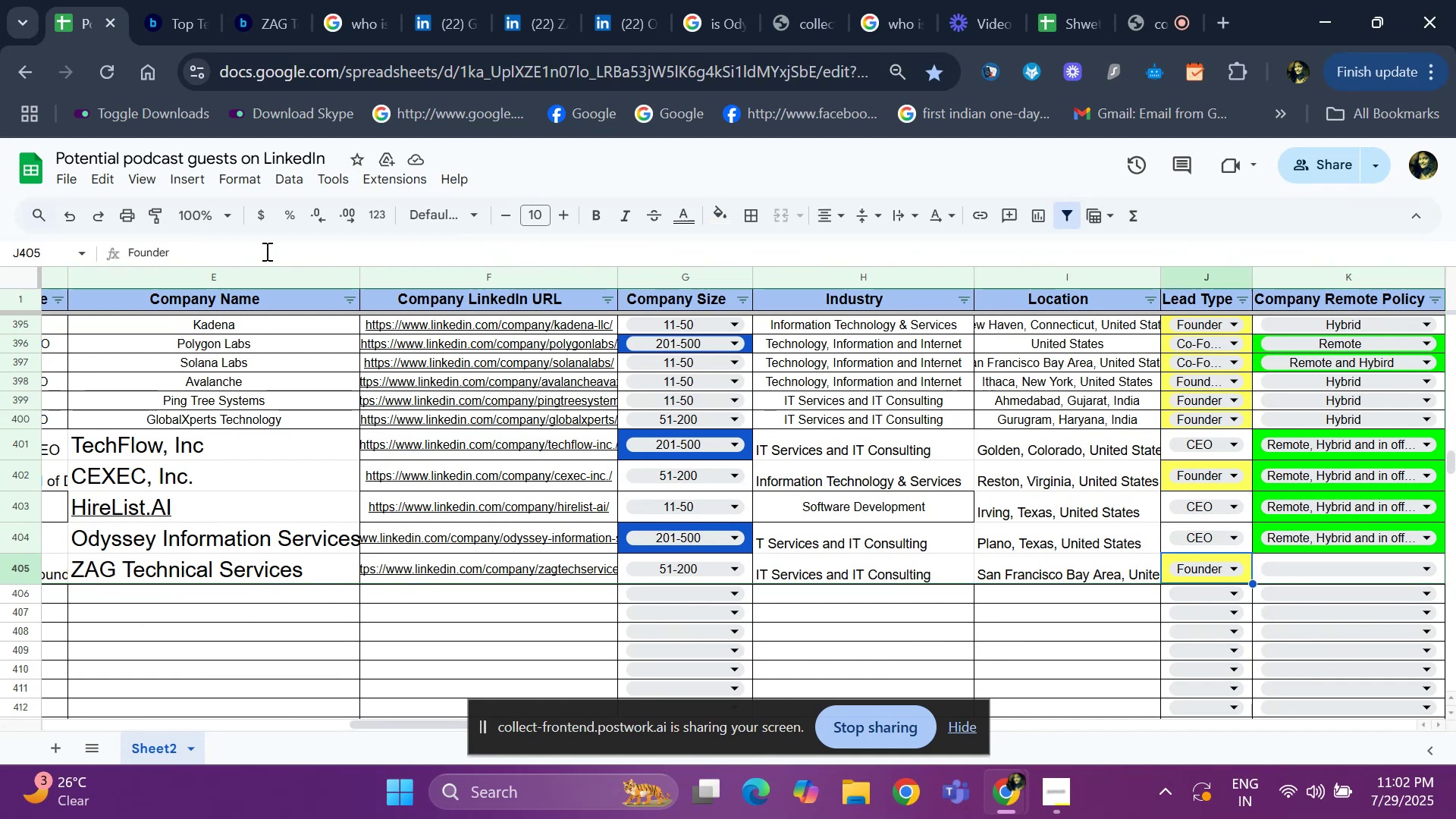 
key(ArrowLeft)
 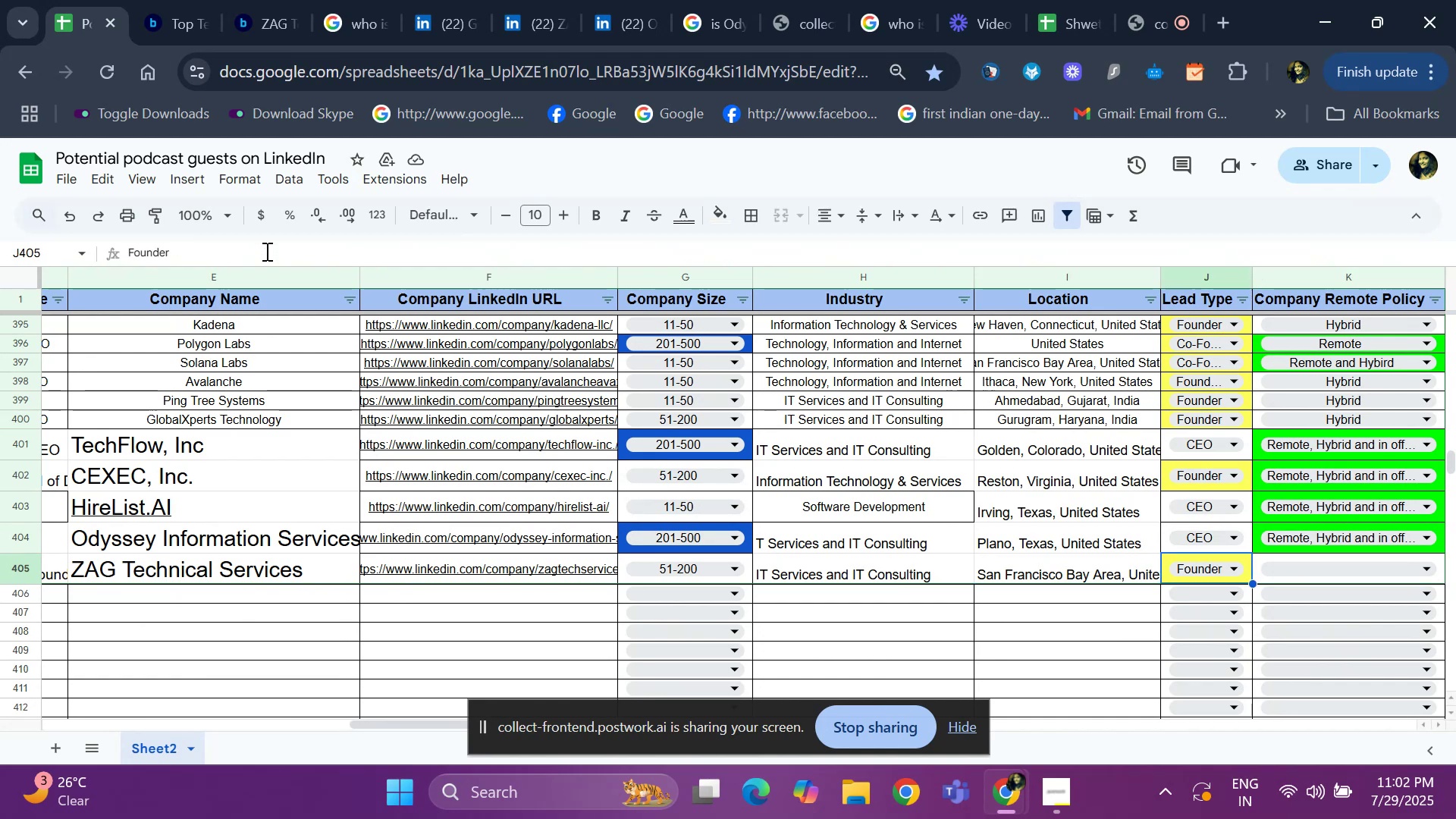 
key(ArrowLeft)
 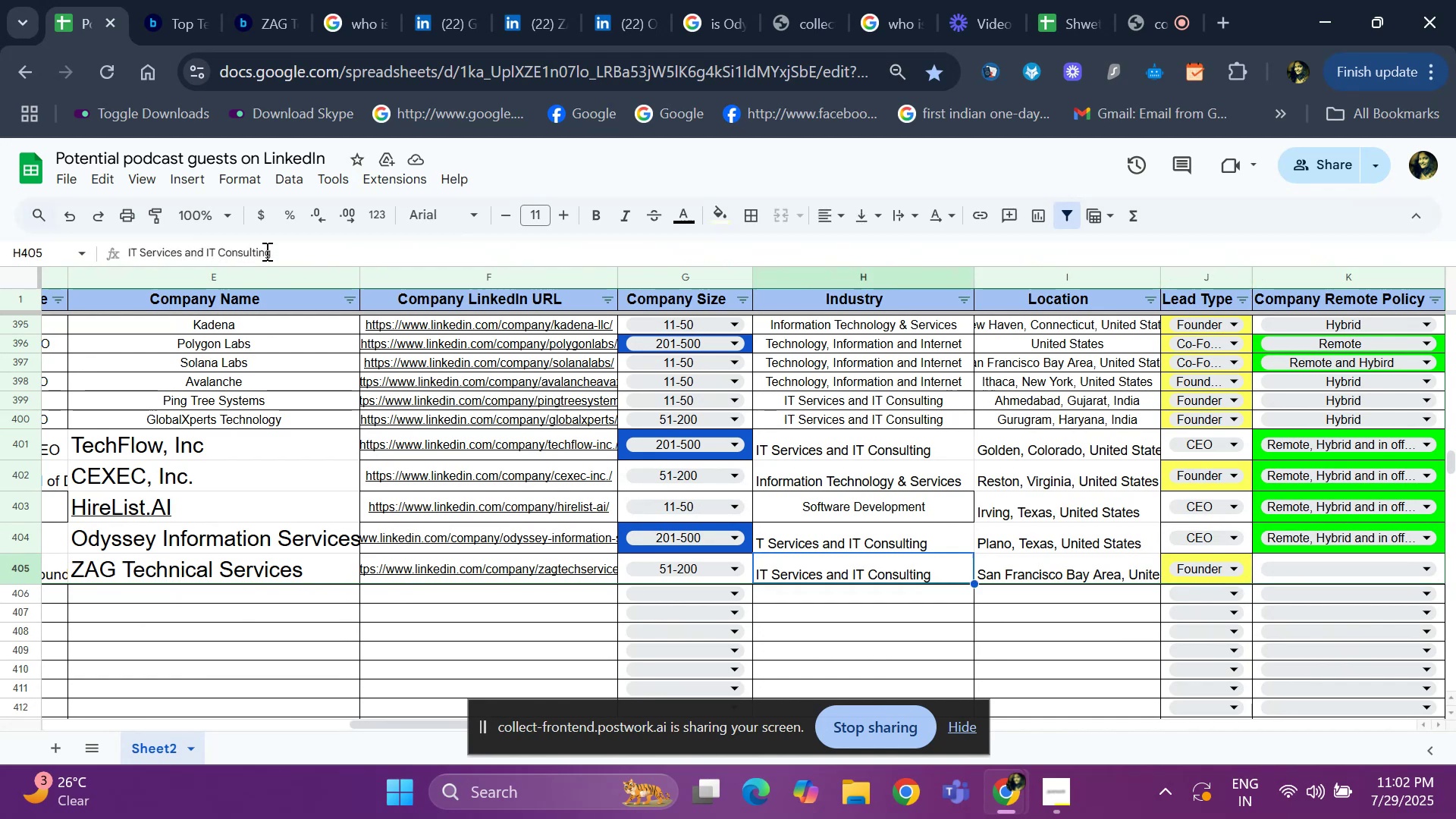 
key(ArrowLeft)
 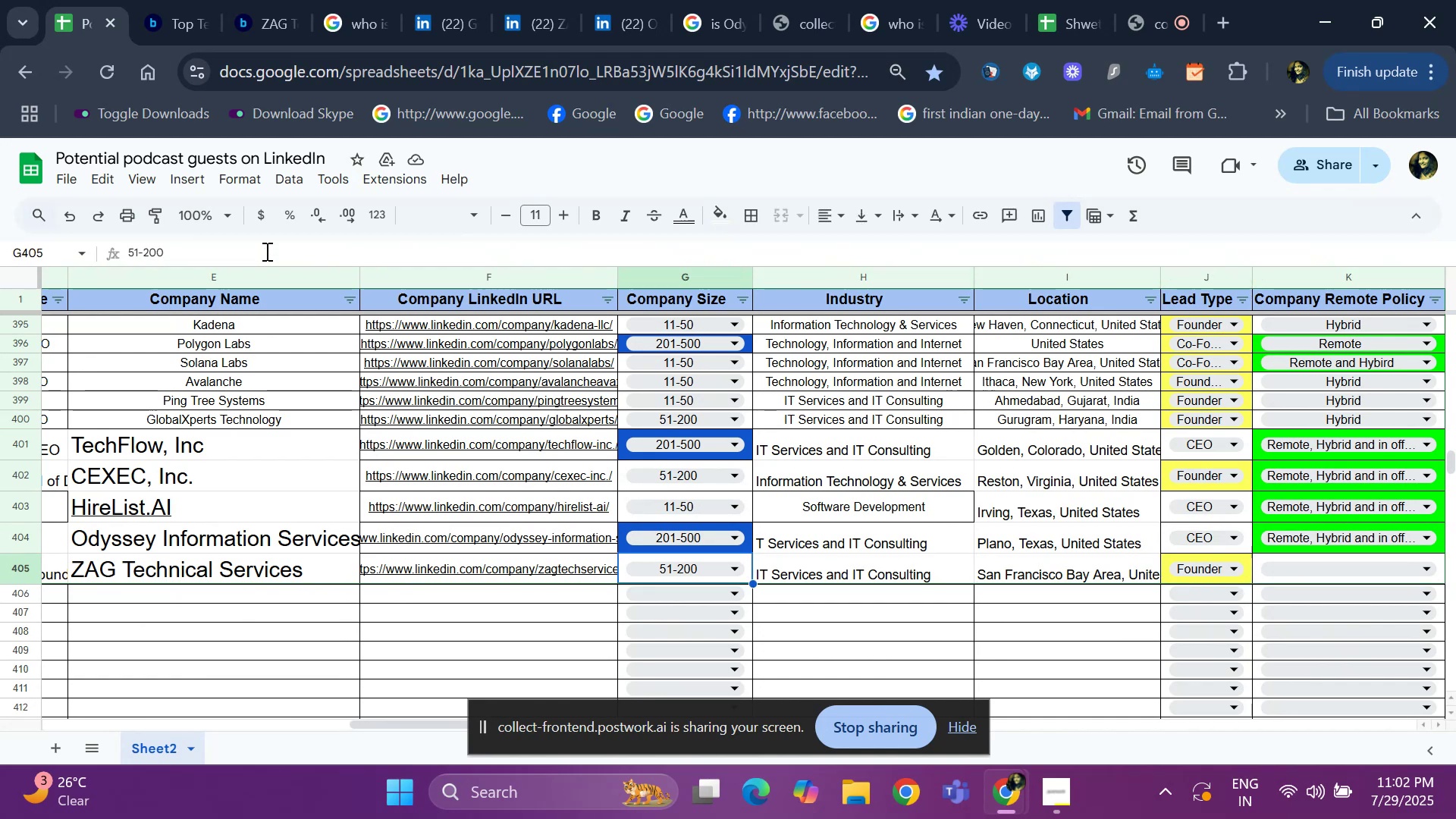 
key(ArrowLeft)
 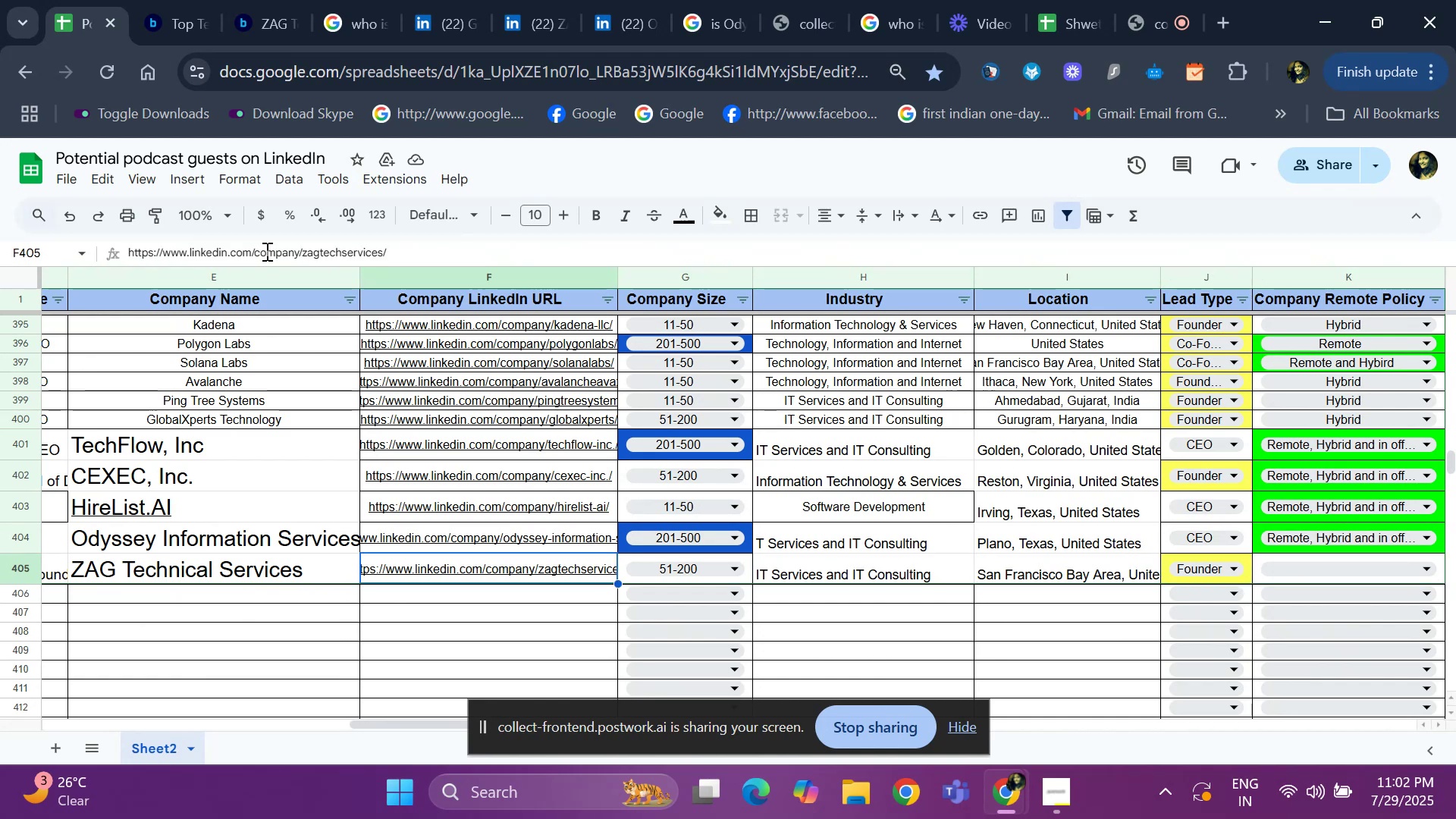 
key(ArrowLeft)
 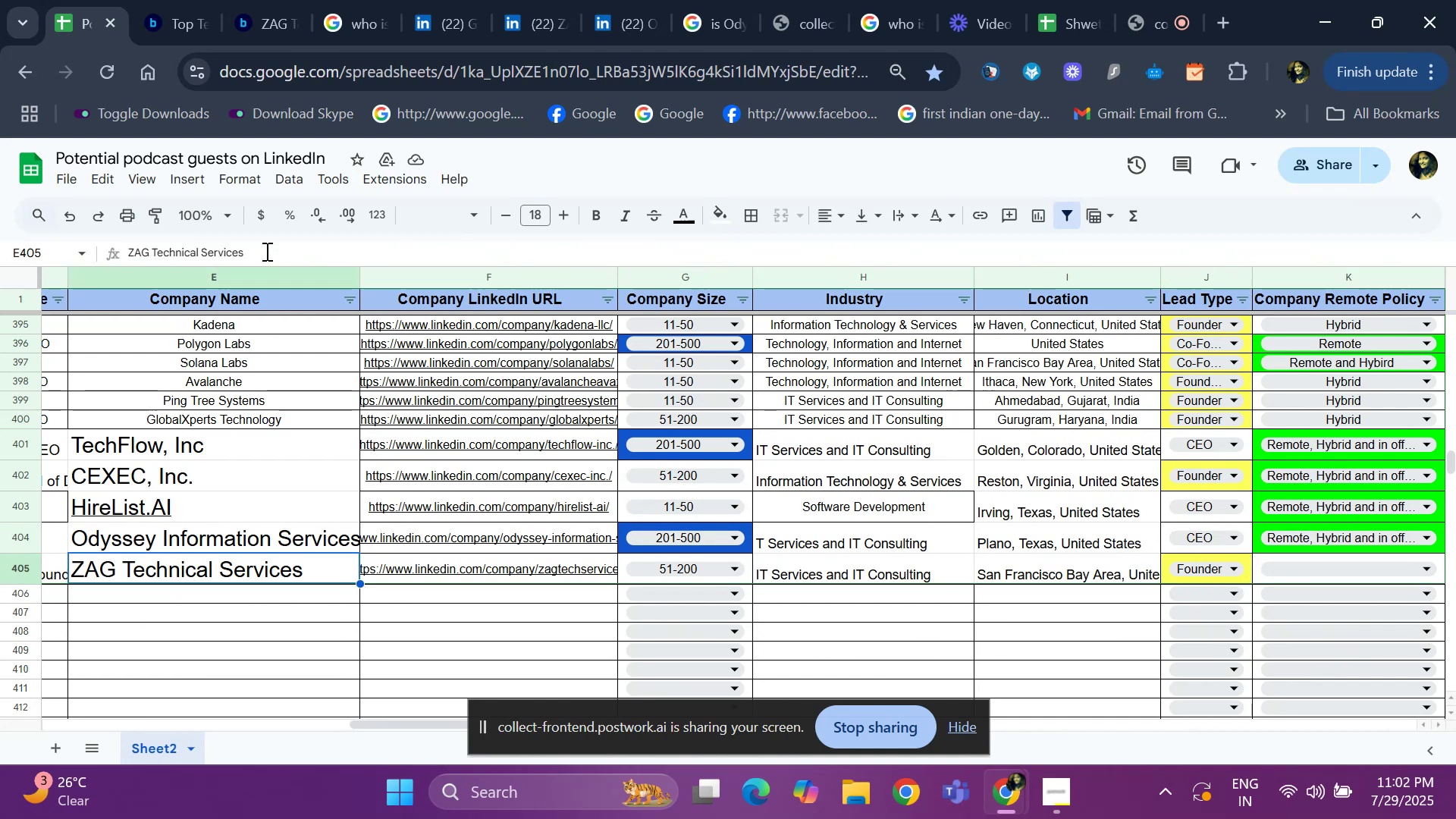 
key(Control+C)
 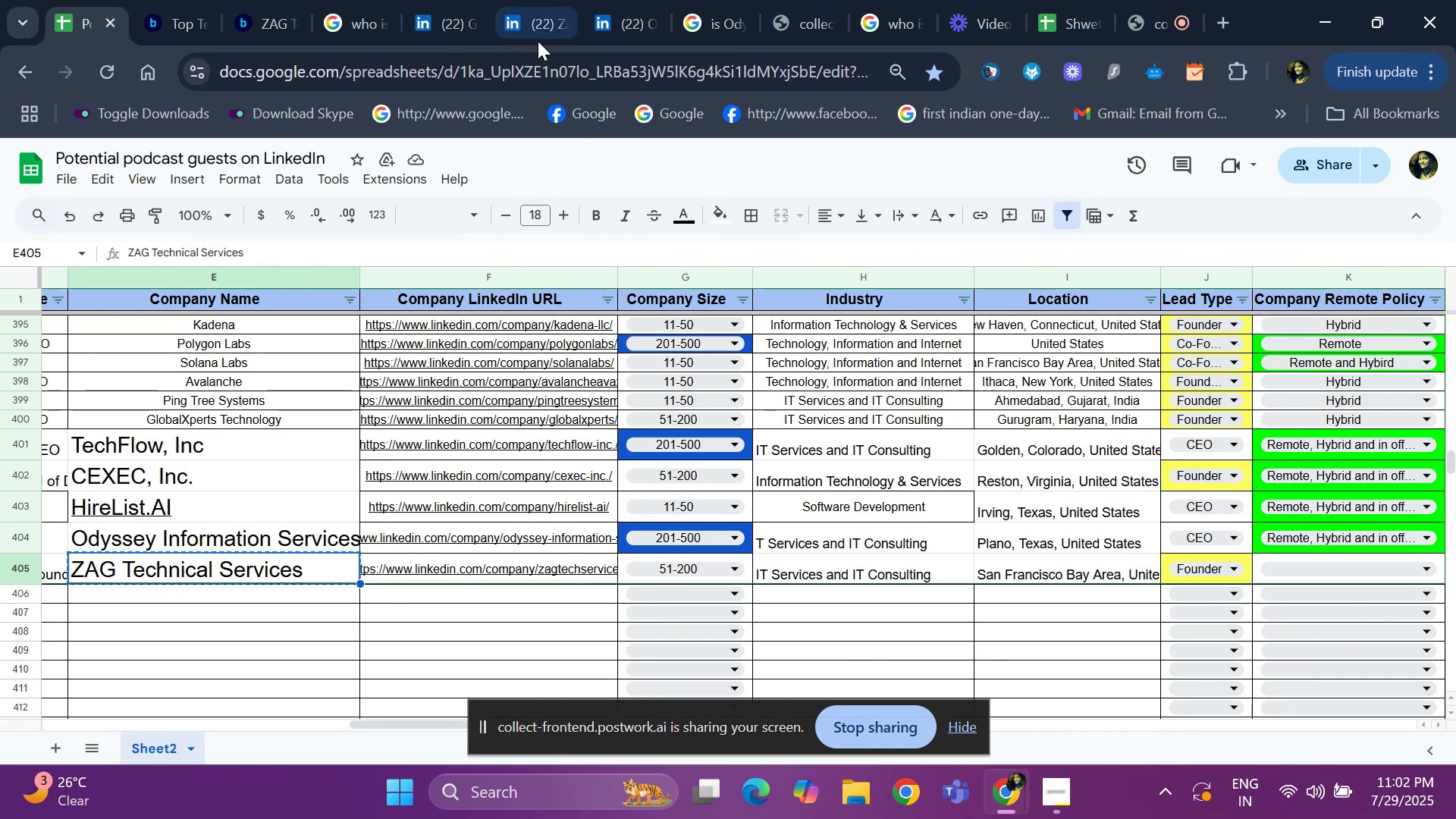 
left_click([731, 28])
 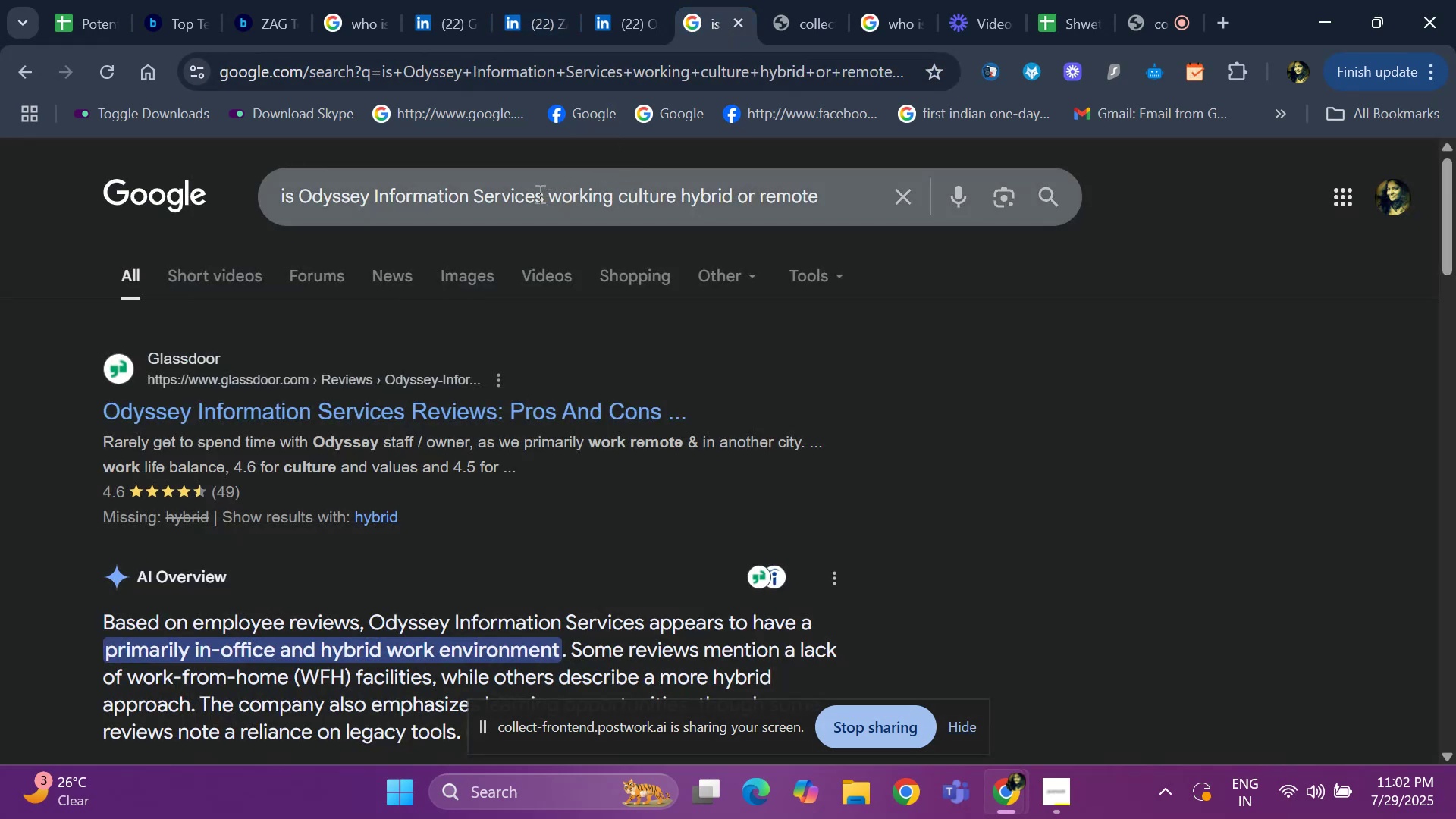 
left_click_drag(start_coordinate=[542, 196], to_coordinate=[298, 202])
 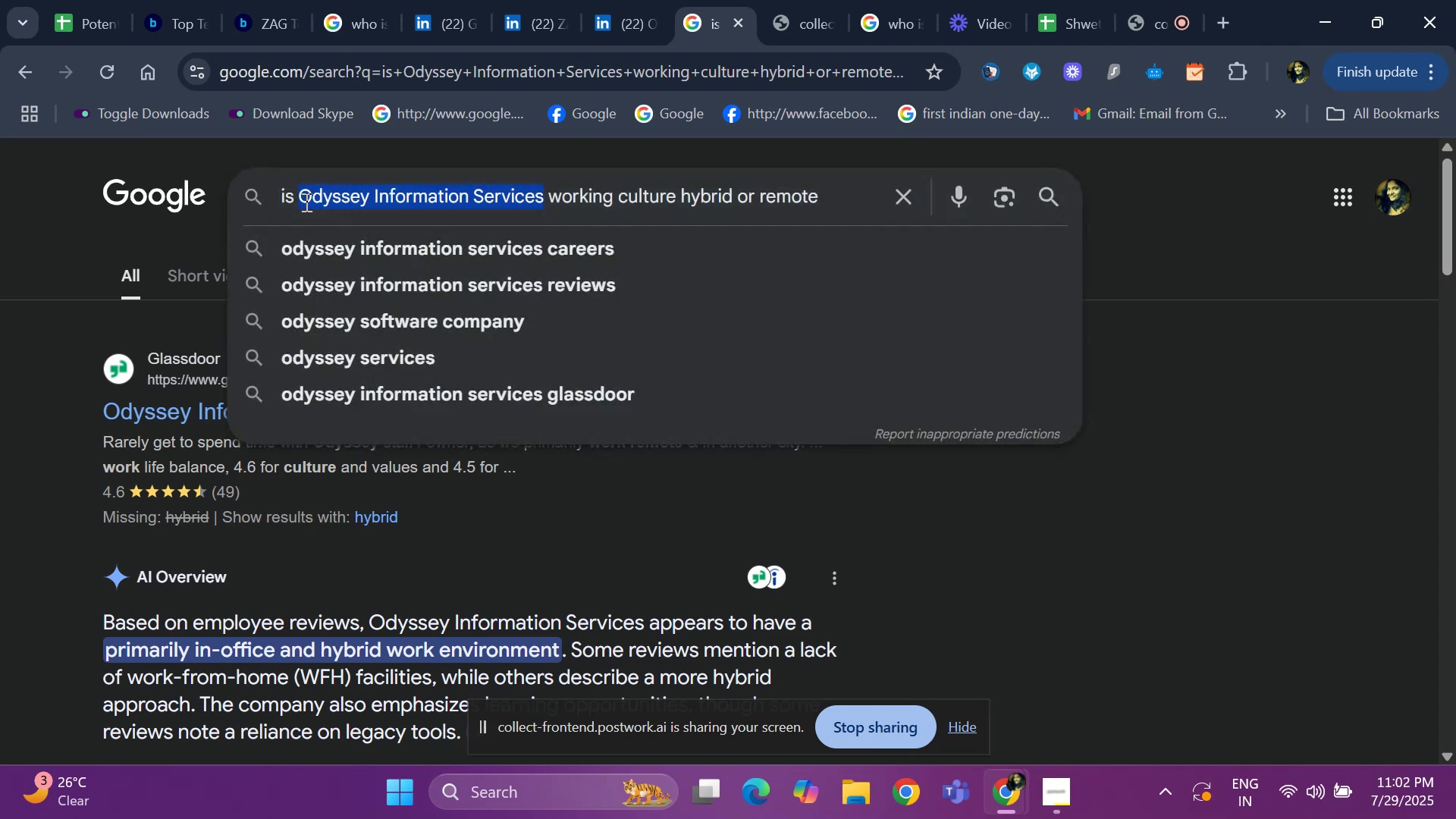 
key(Backspace)
 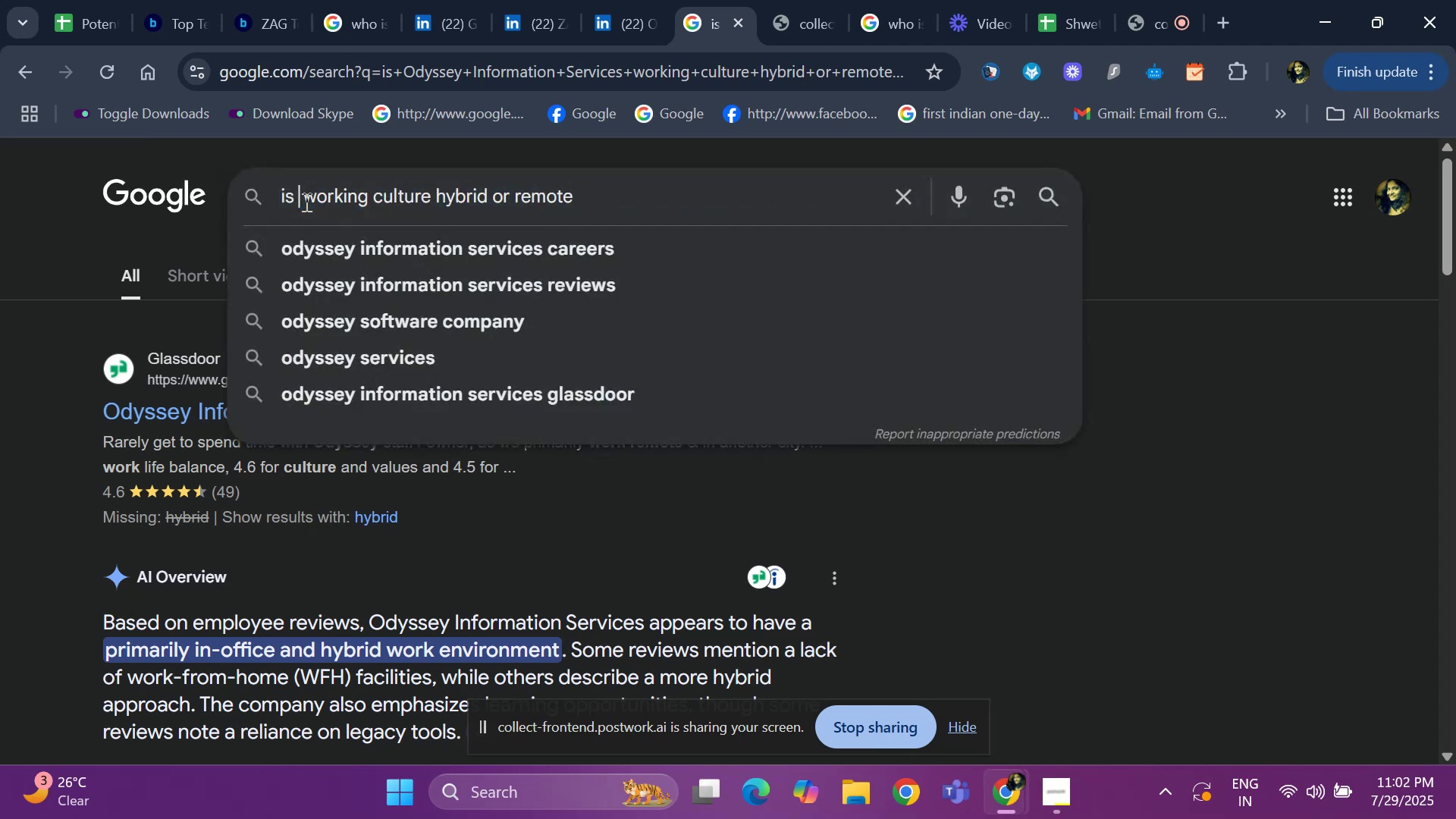 
key(Control+ControlLeft)
 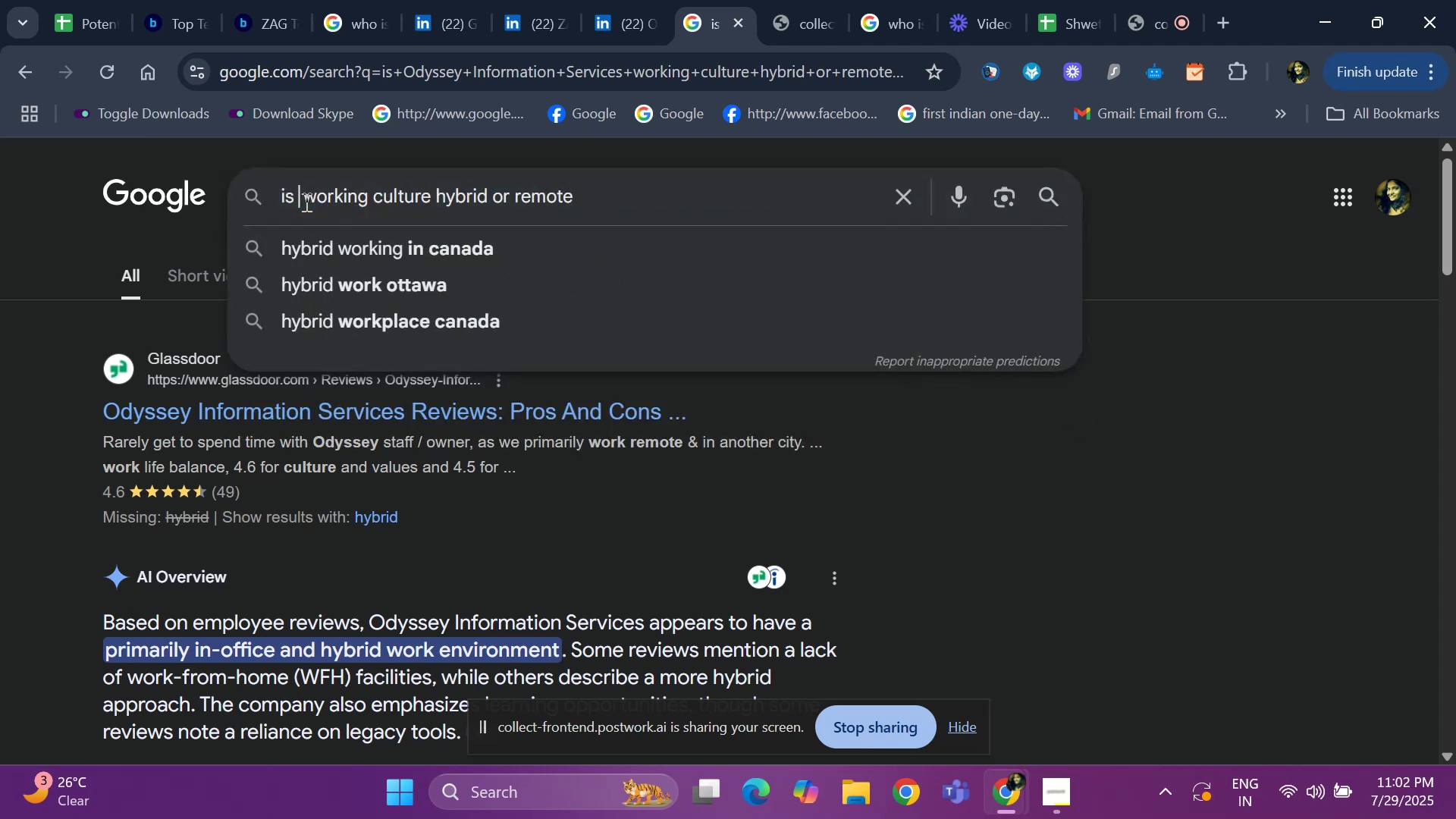 
key(Control+V)
 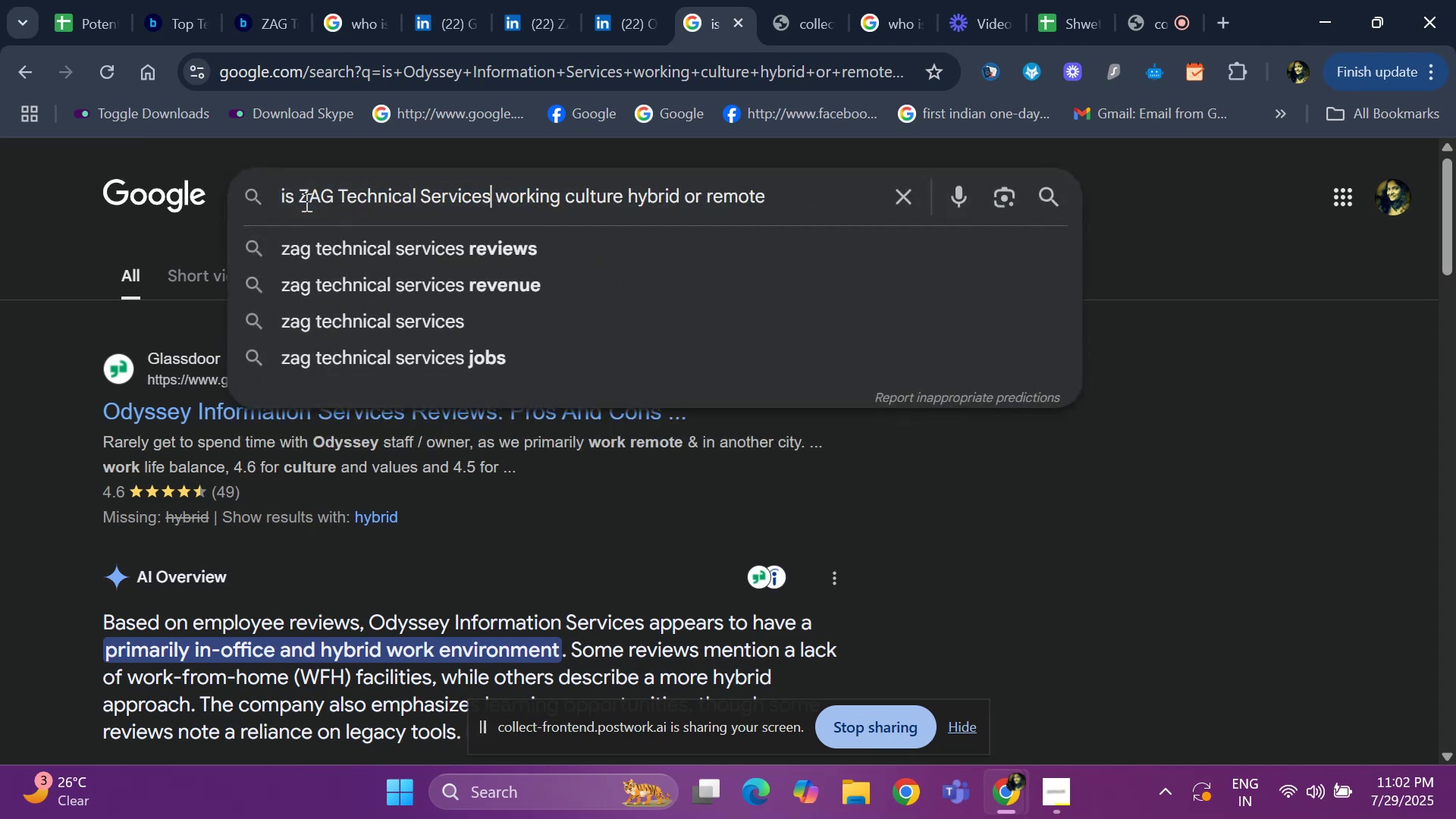 
key(Enter)
 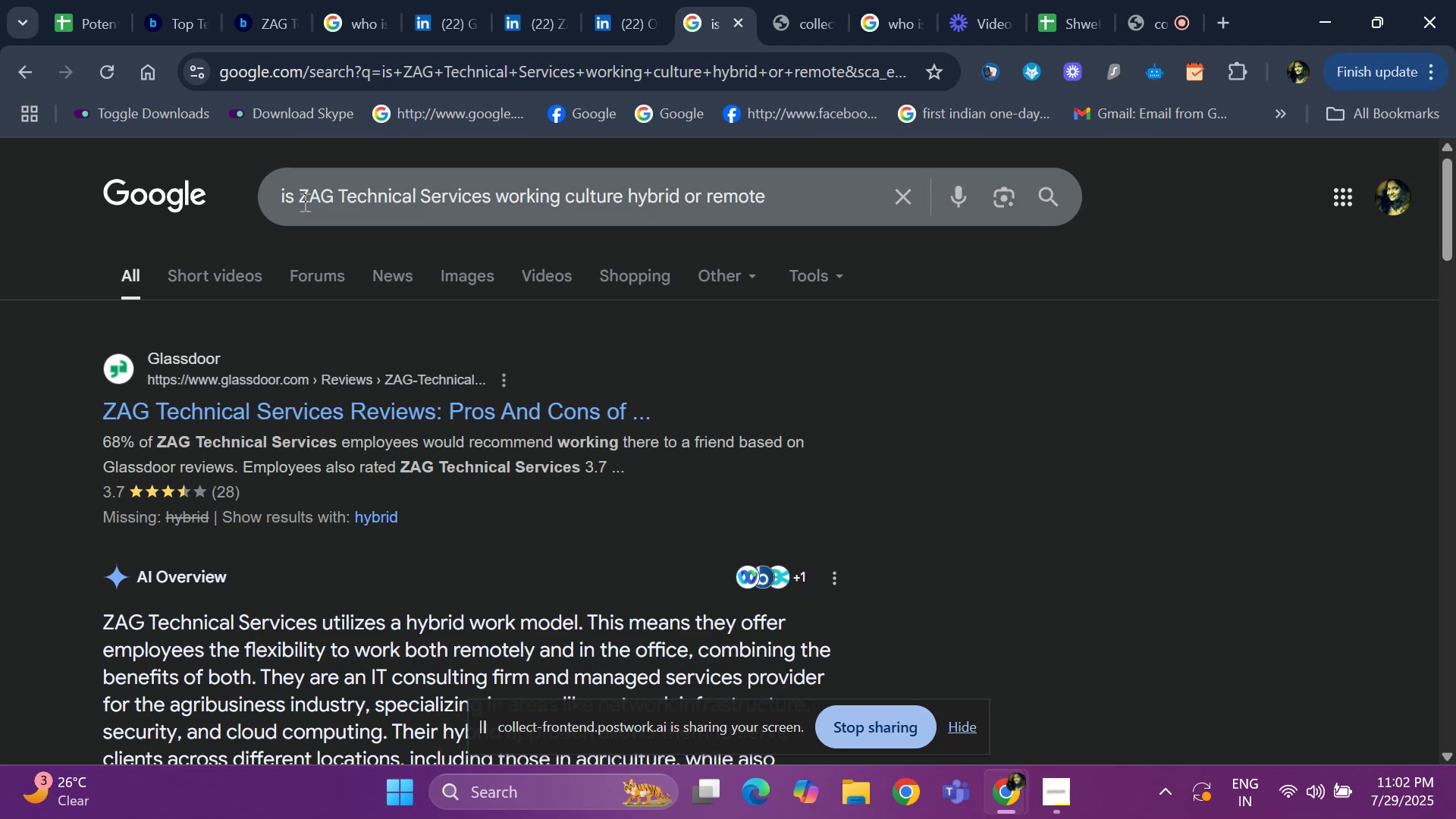 
wait(12.3)
 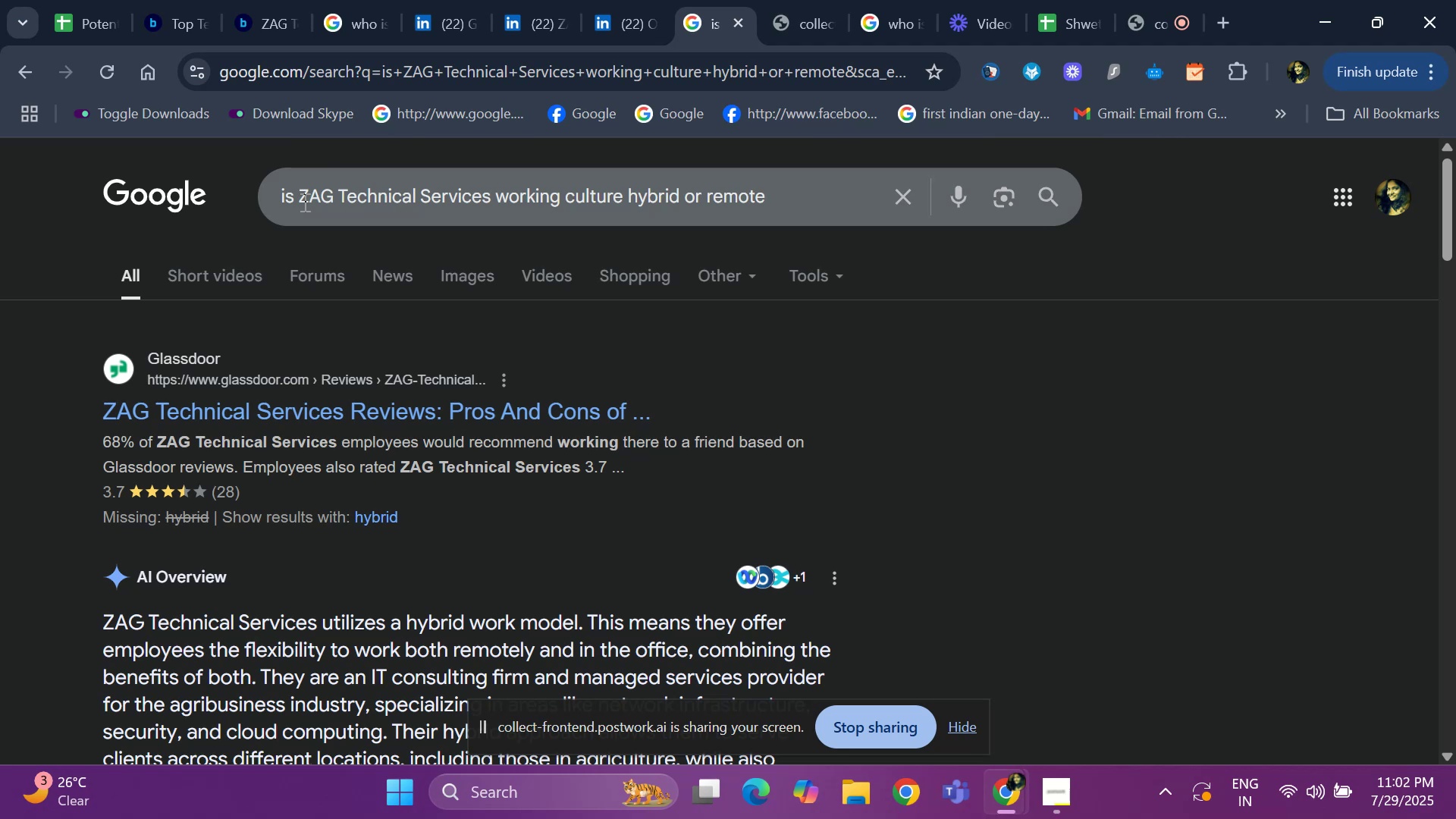 
scroll: coordinate [422, 541], scroll_direction: down, amount: 2.0
 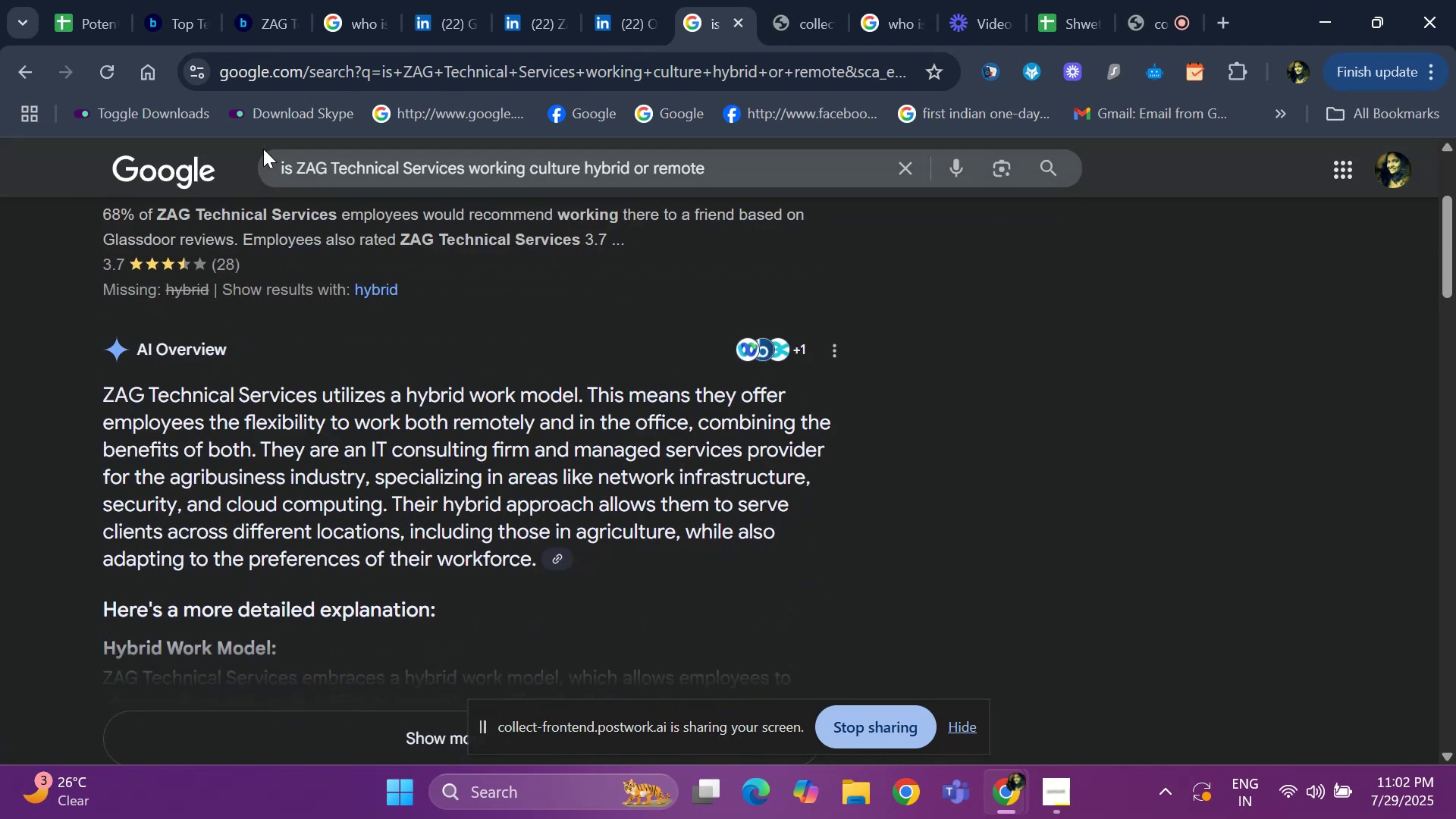 
left_click([85, 12])
 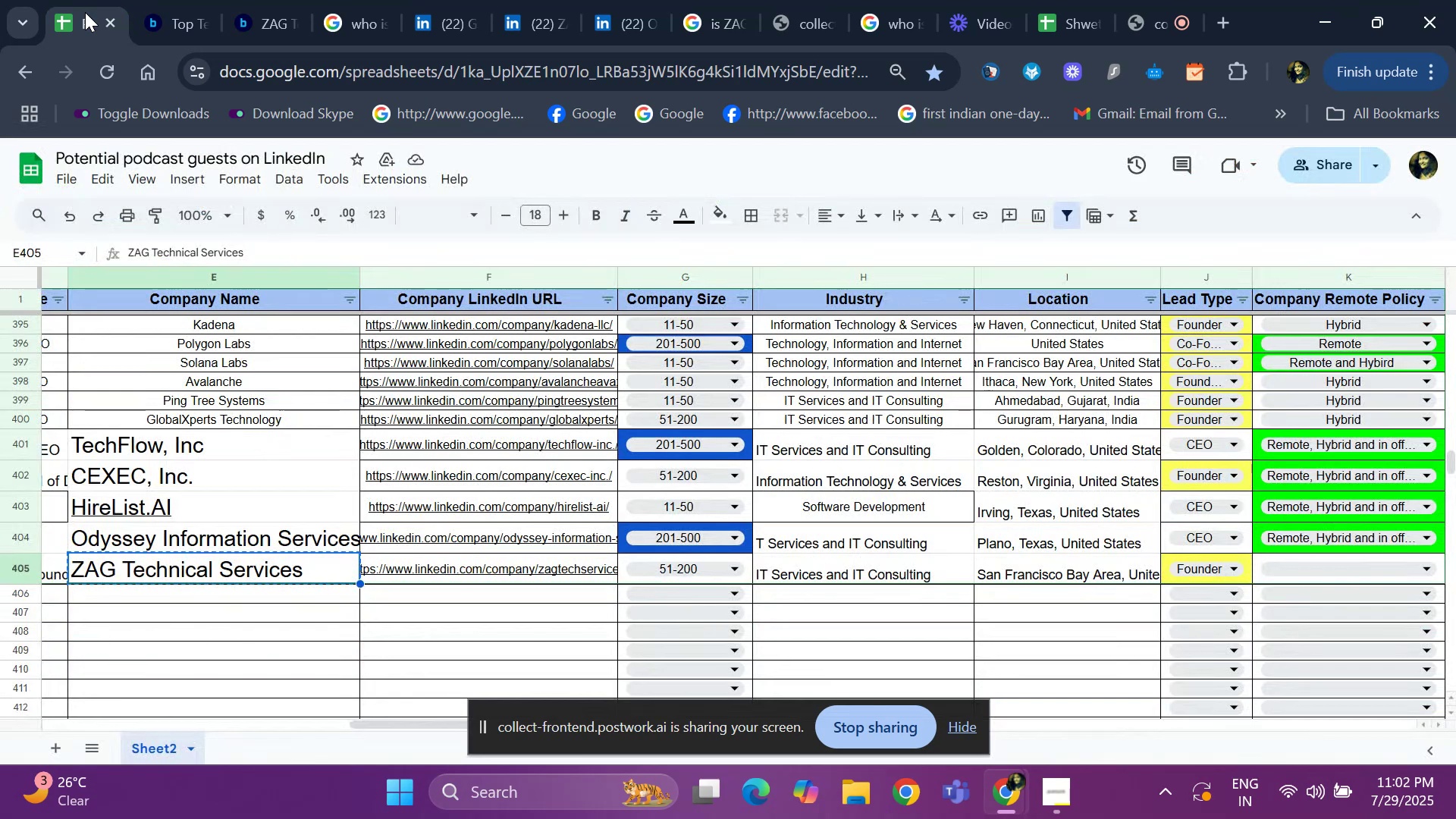 
key(ArrowRight)
 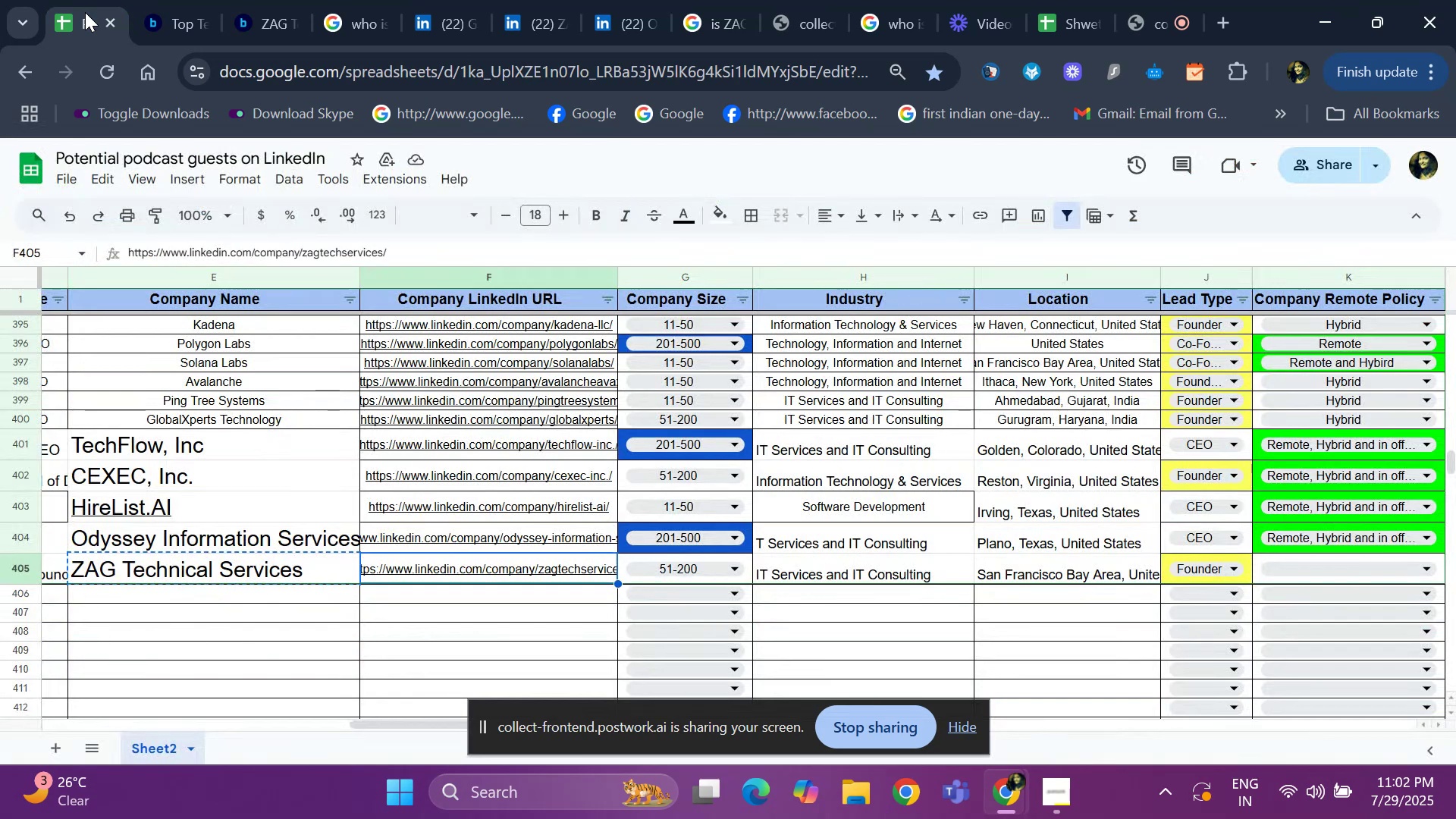 
key(ArrowRight)
 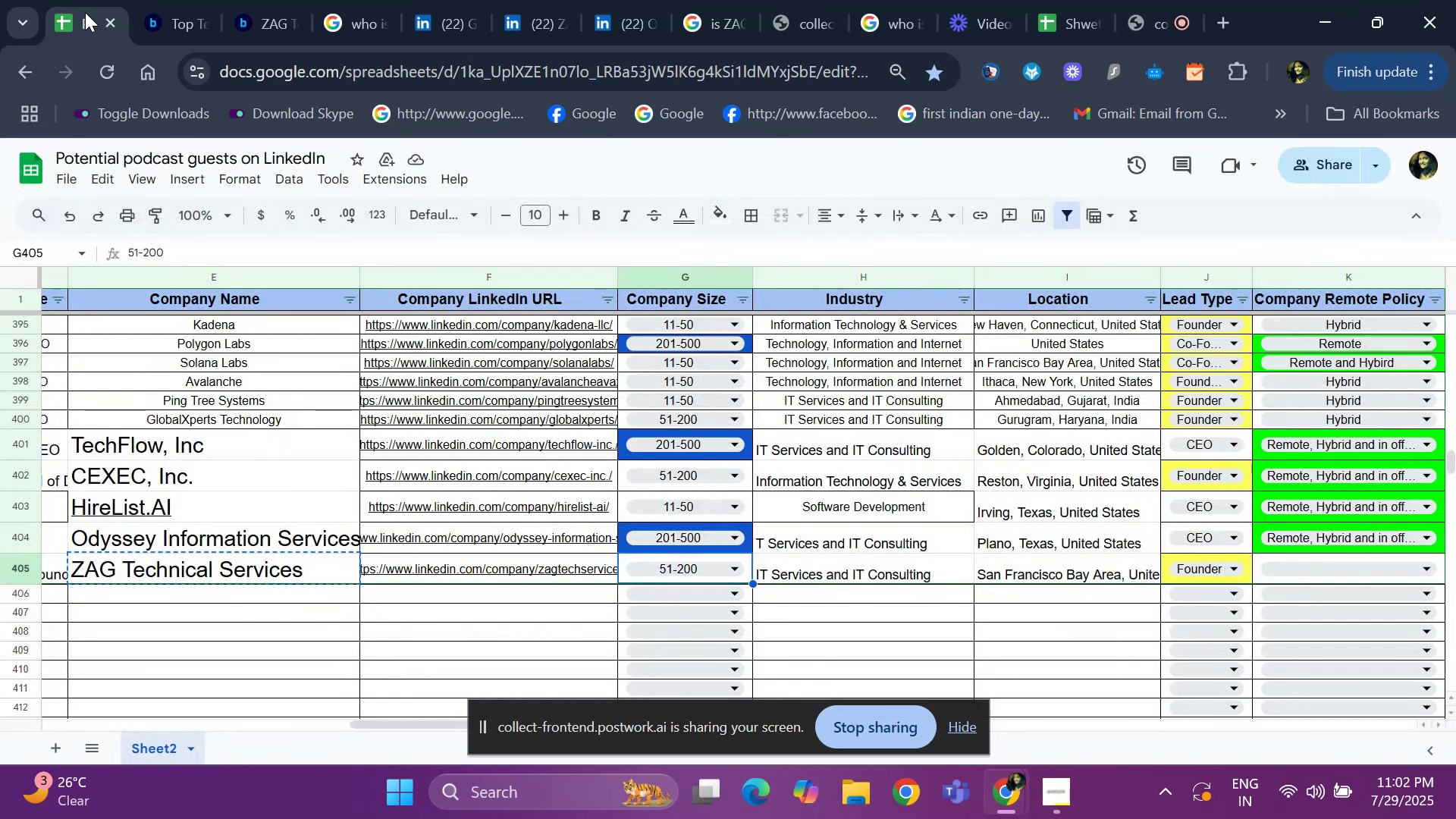 
key(ArrowRight)
 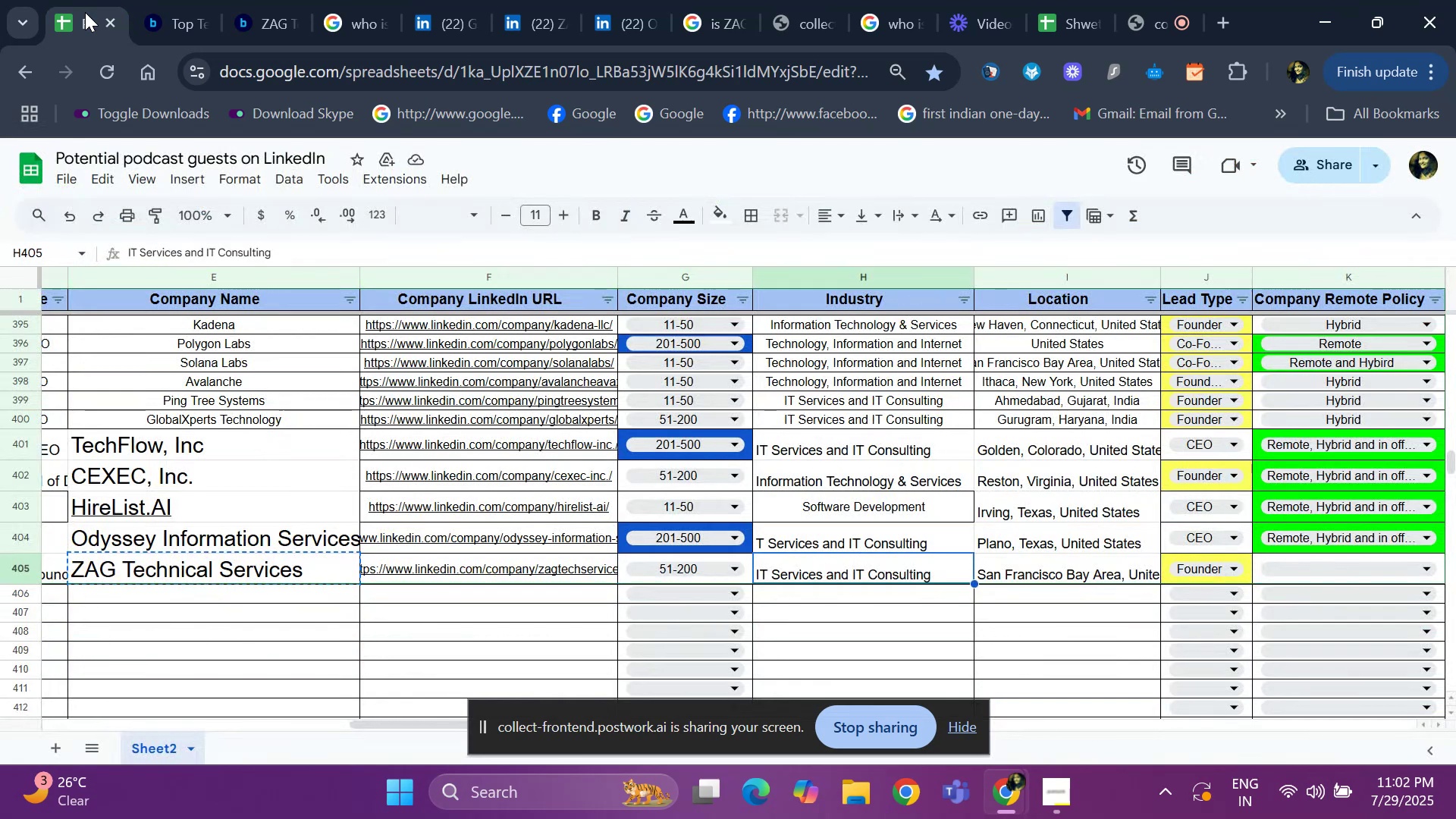 
key(ArrowRight)
 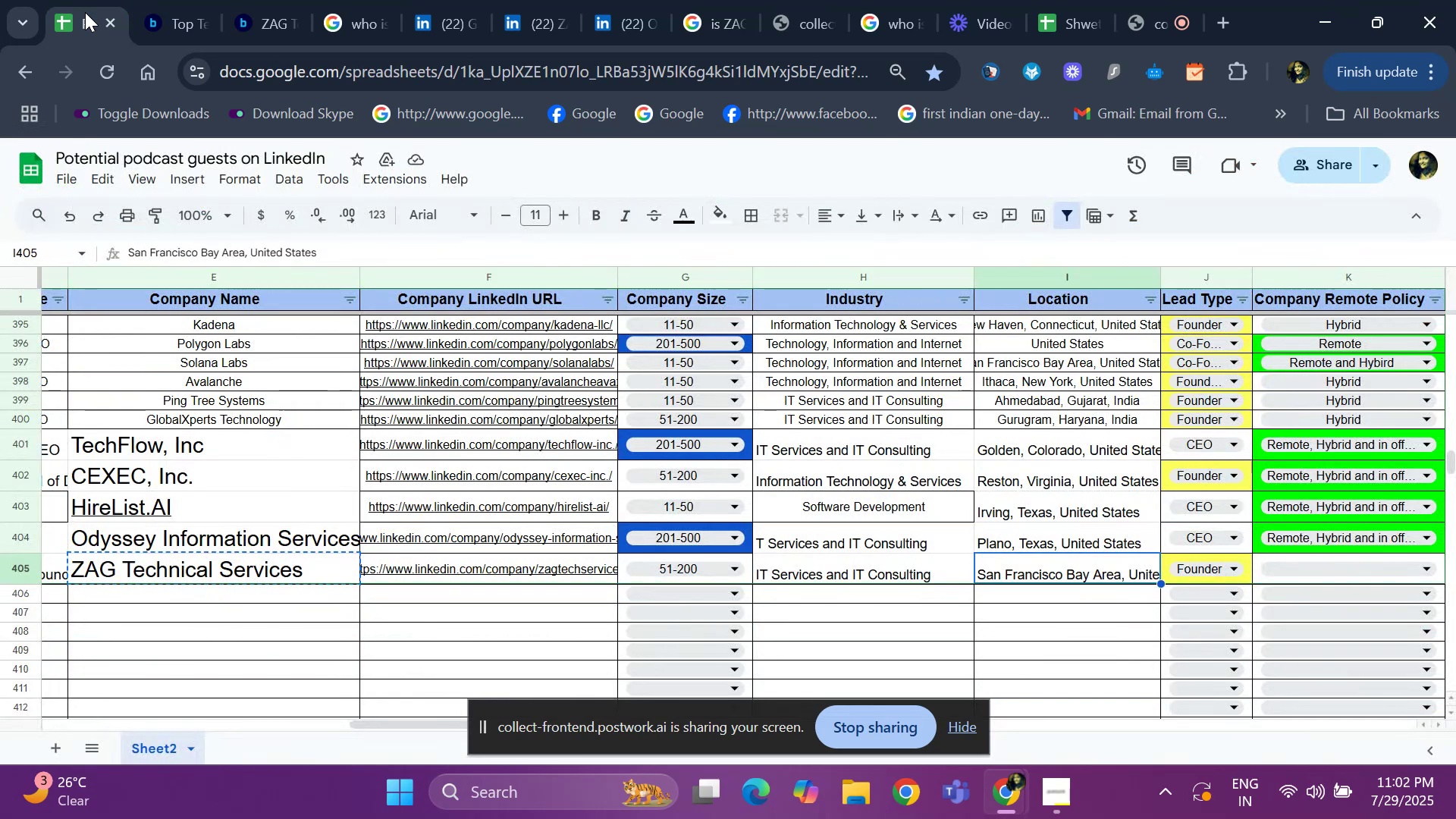 
key(ArrowRight)
 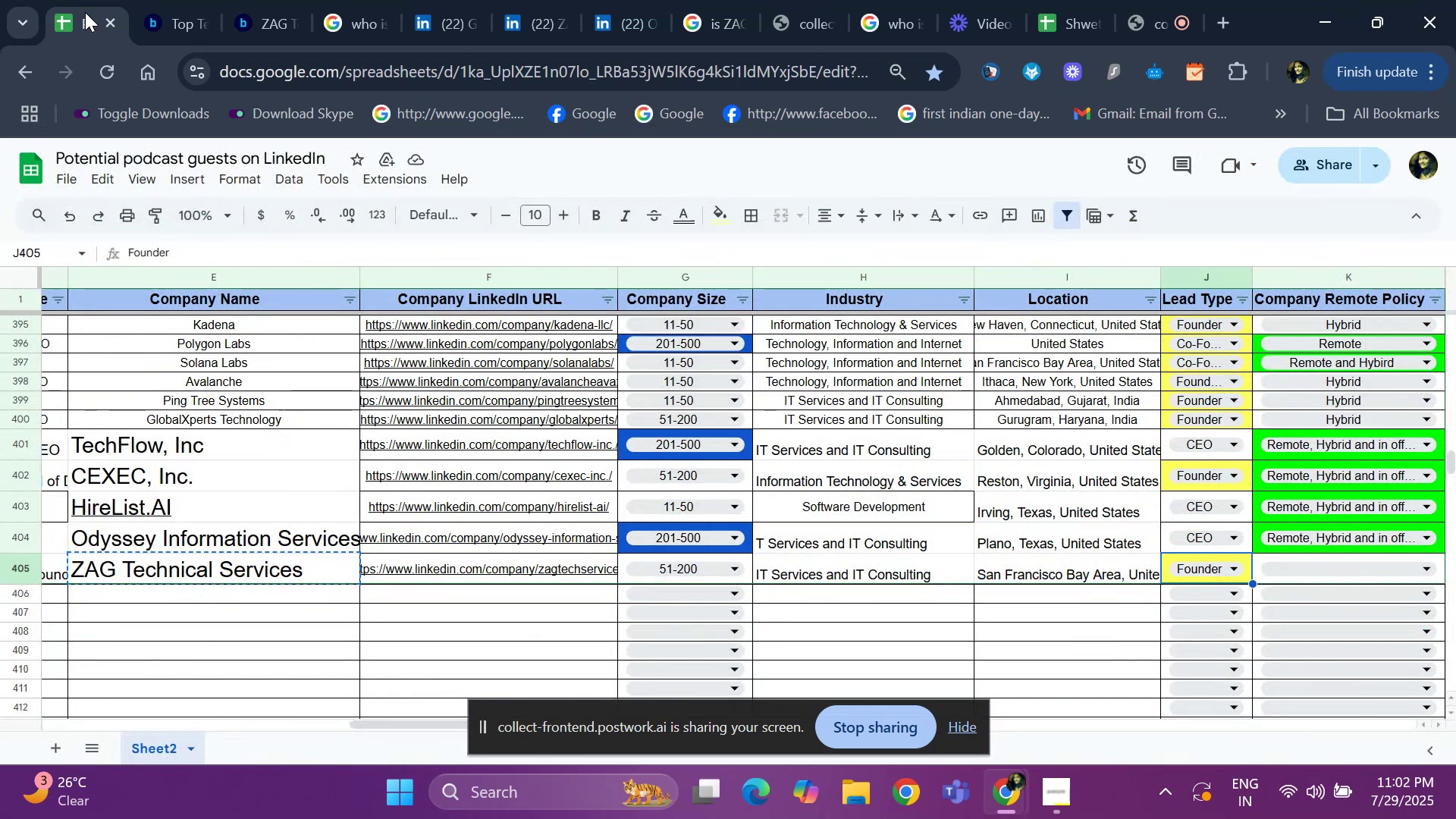 
key(ArrowRight)
 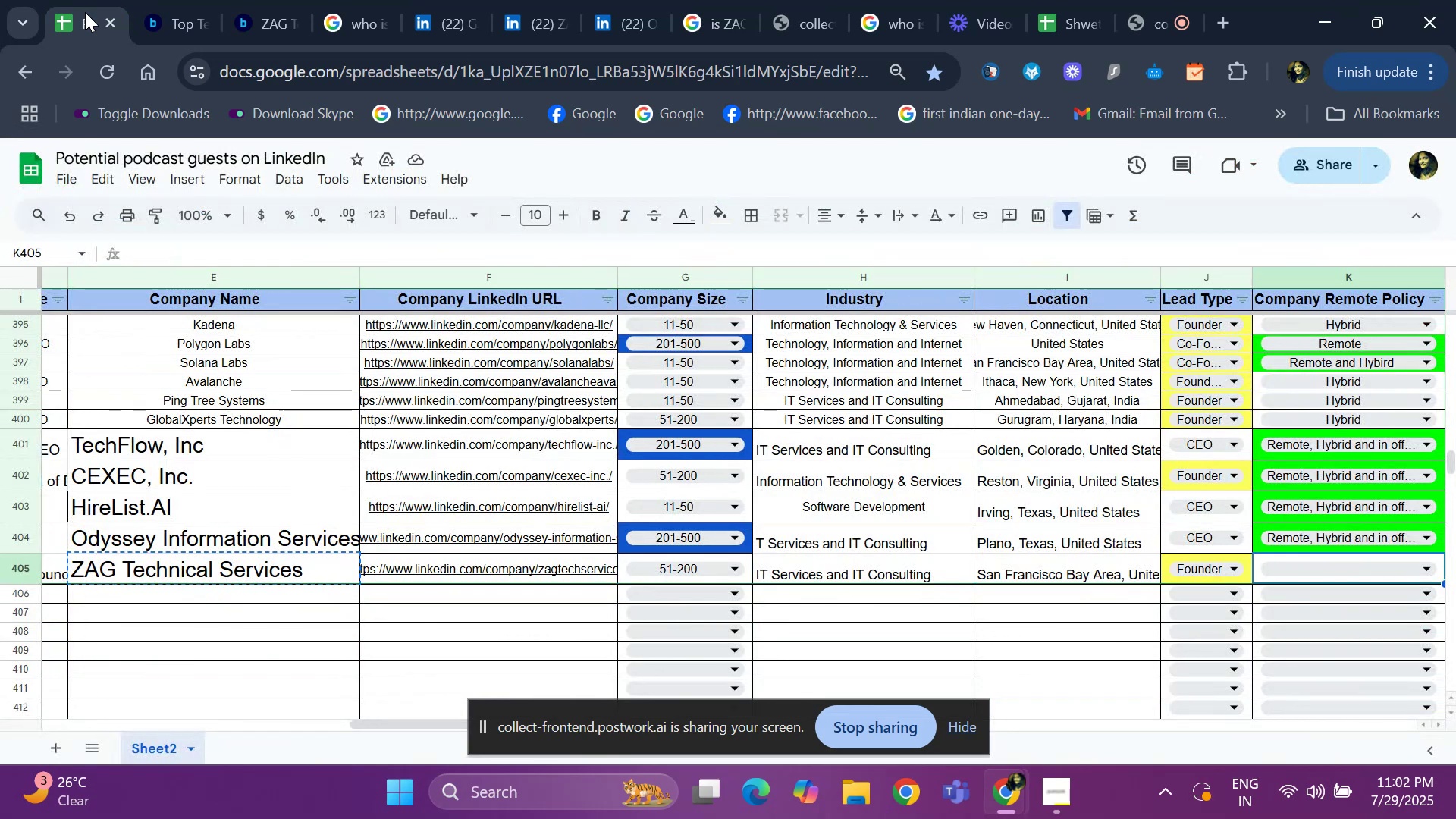 
key(Enter)
 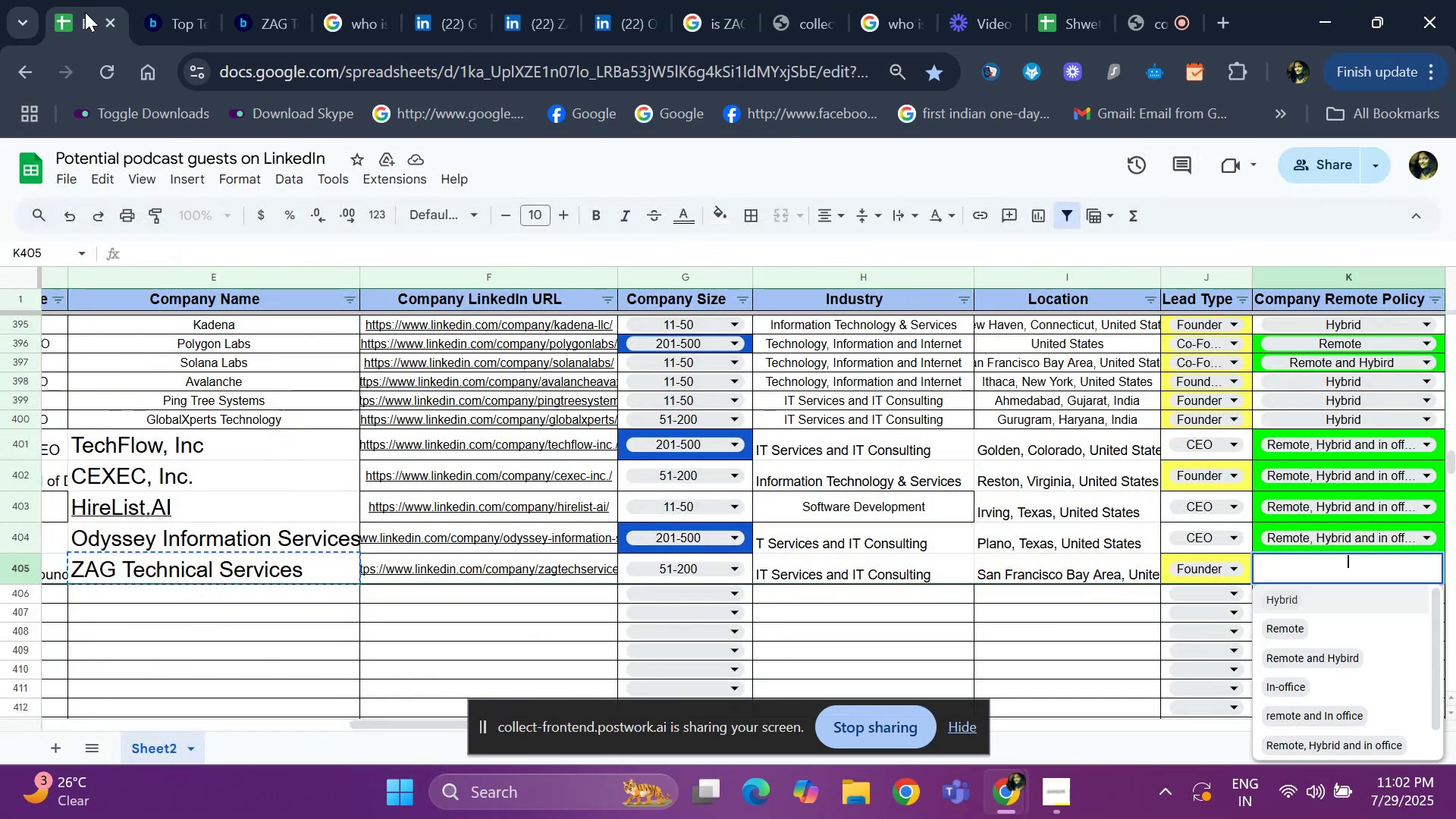 
key(ArrowDown)
 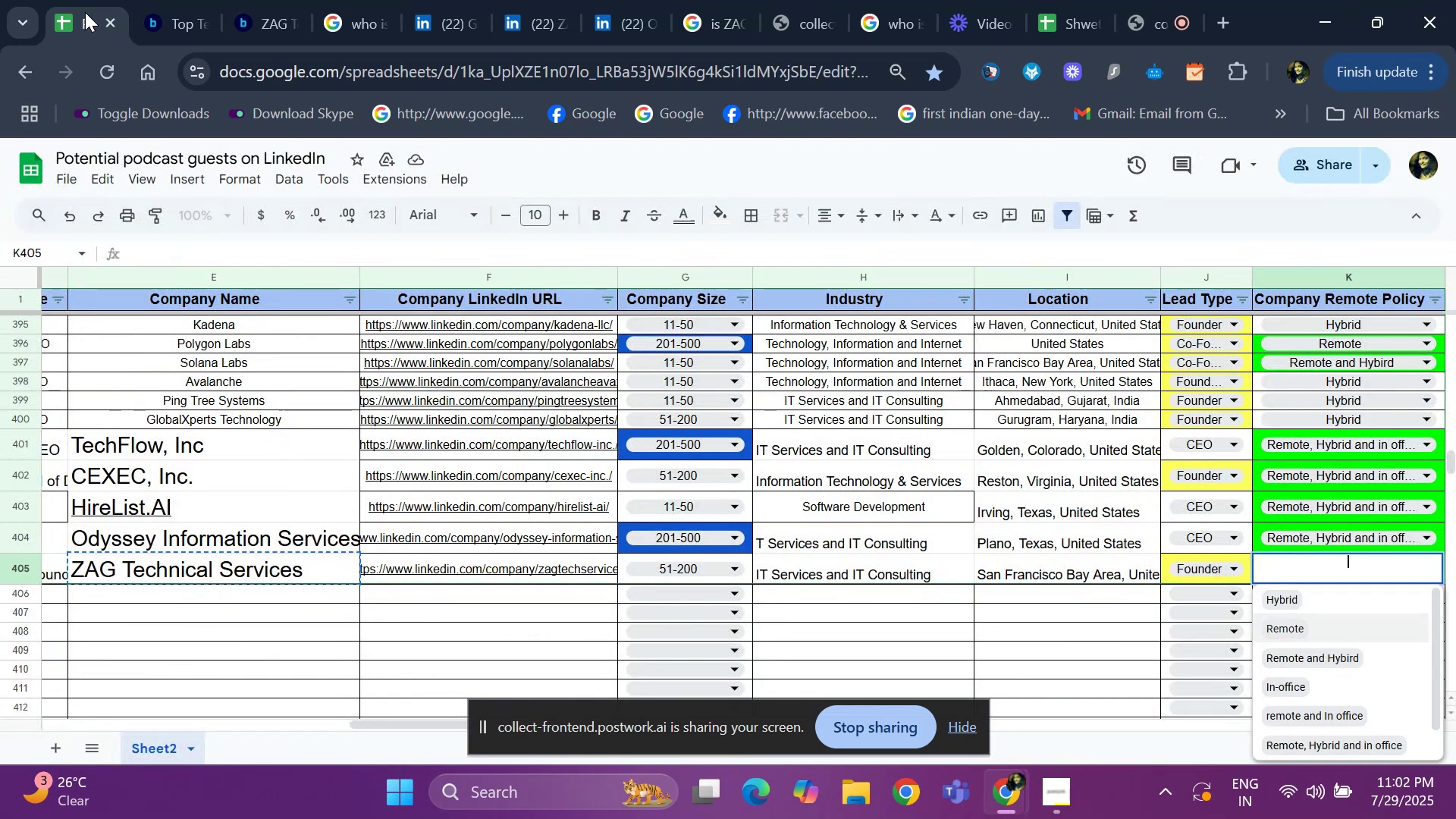 
key(ArrowUp)
 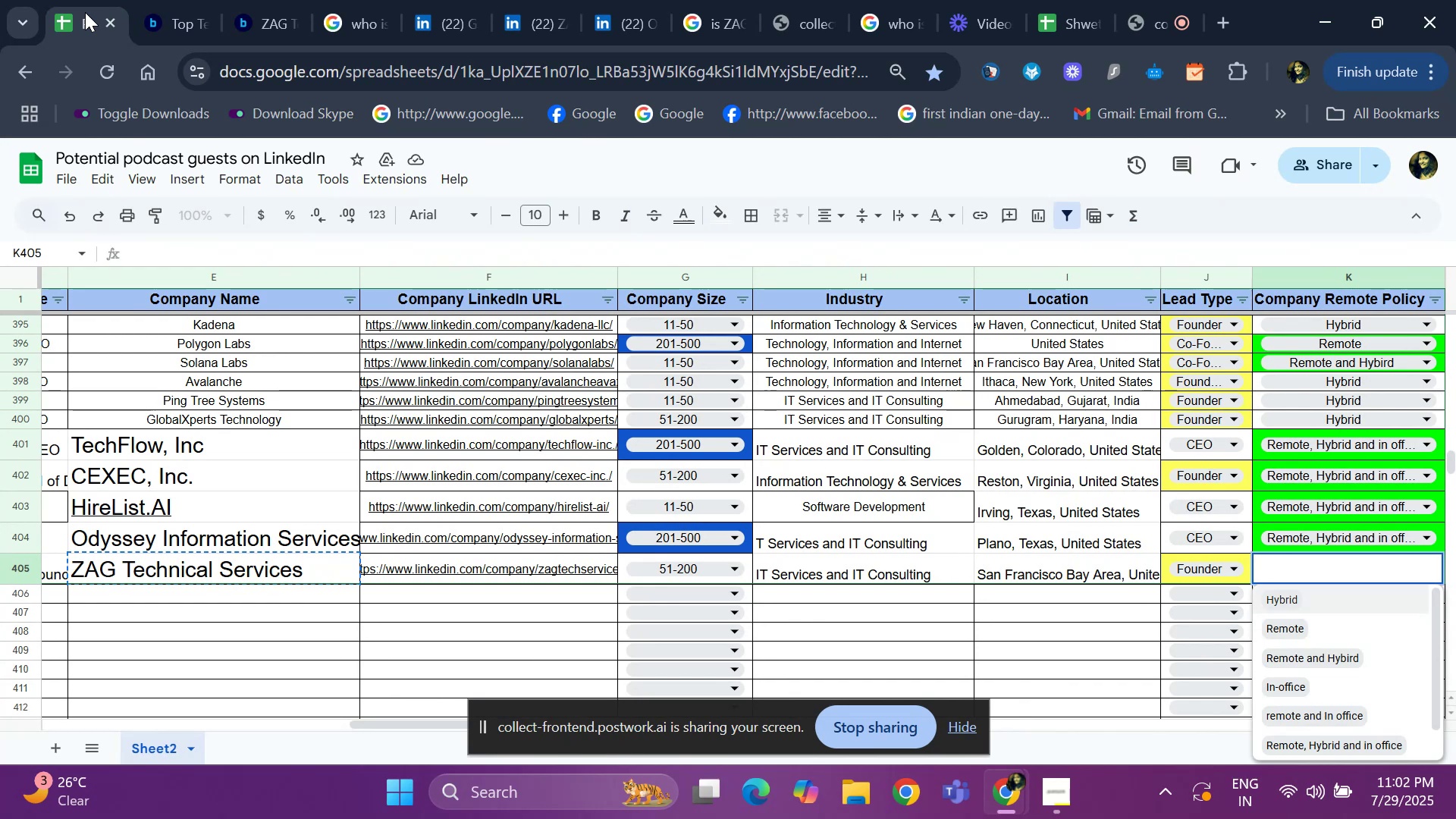 
key(Enter)
 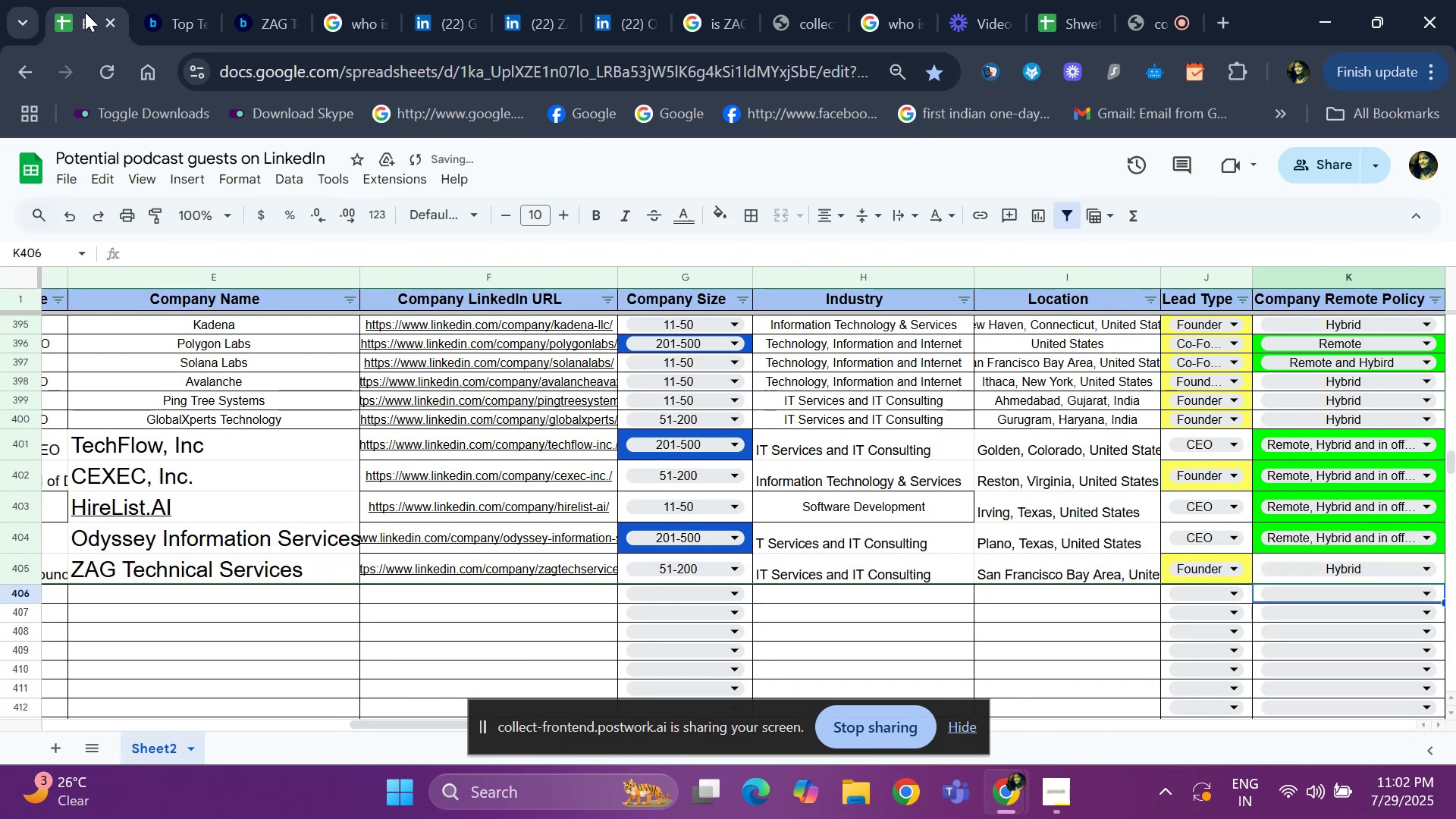 
key(ArrowLeft)
 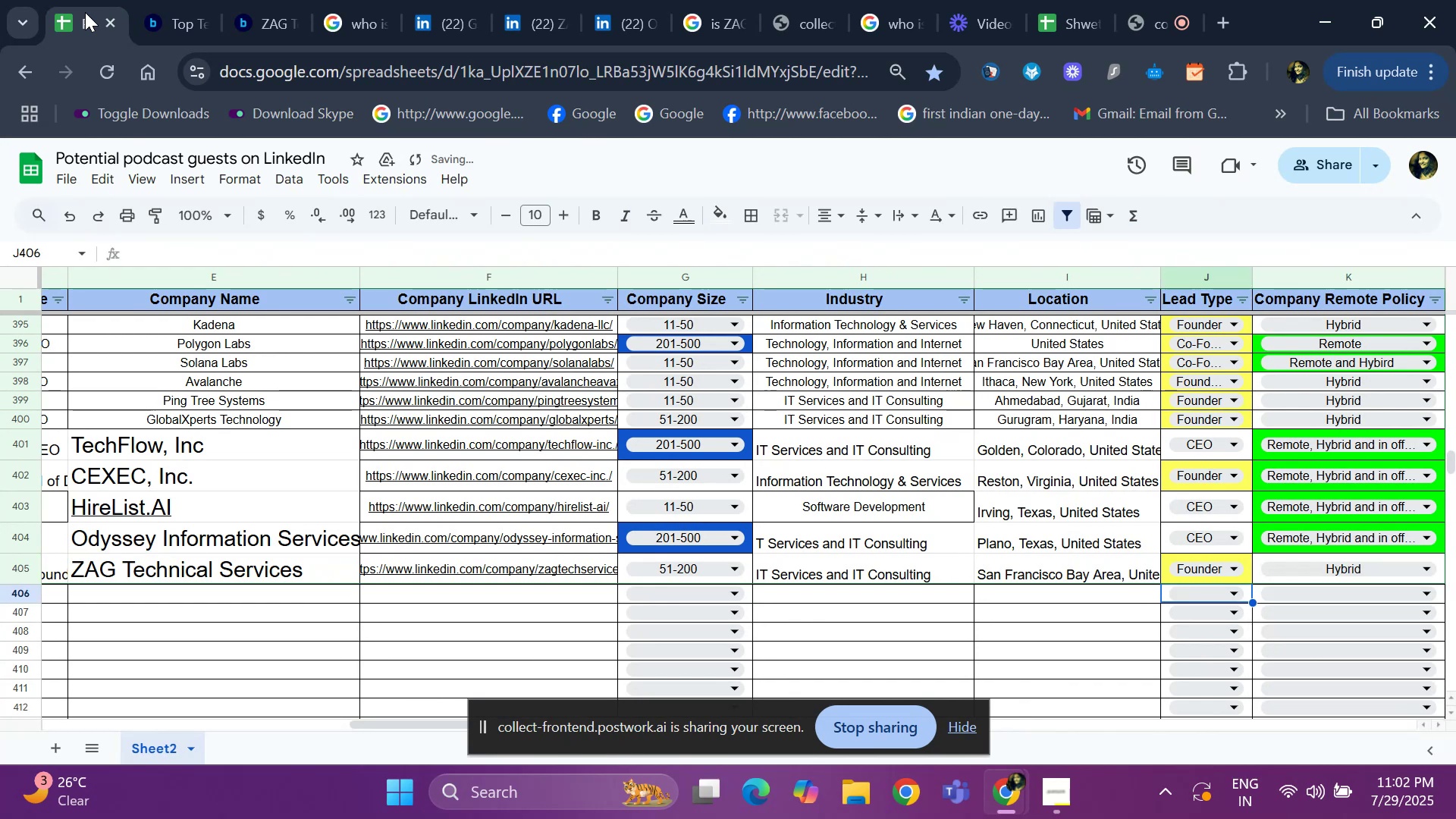 
key(ArrowLeft)
 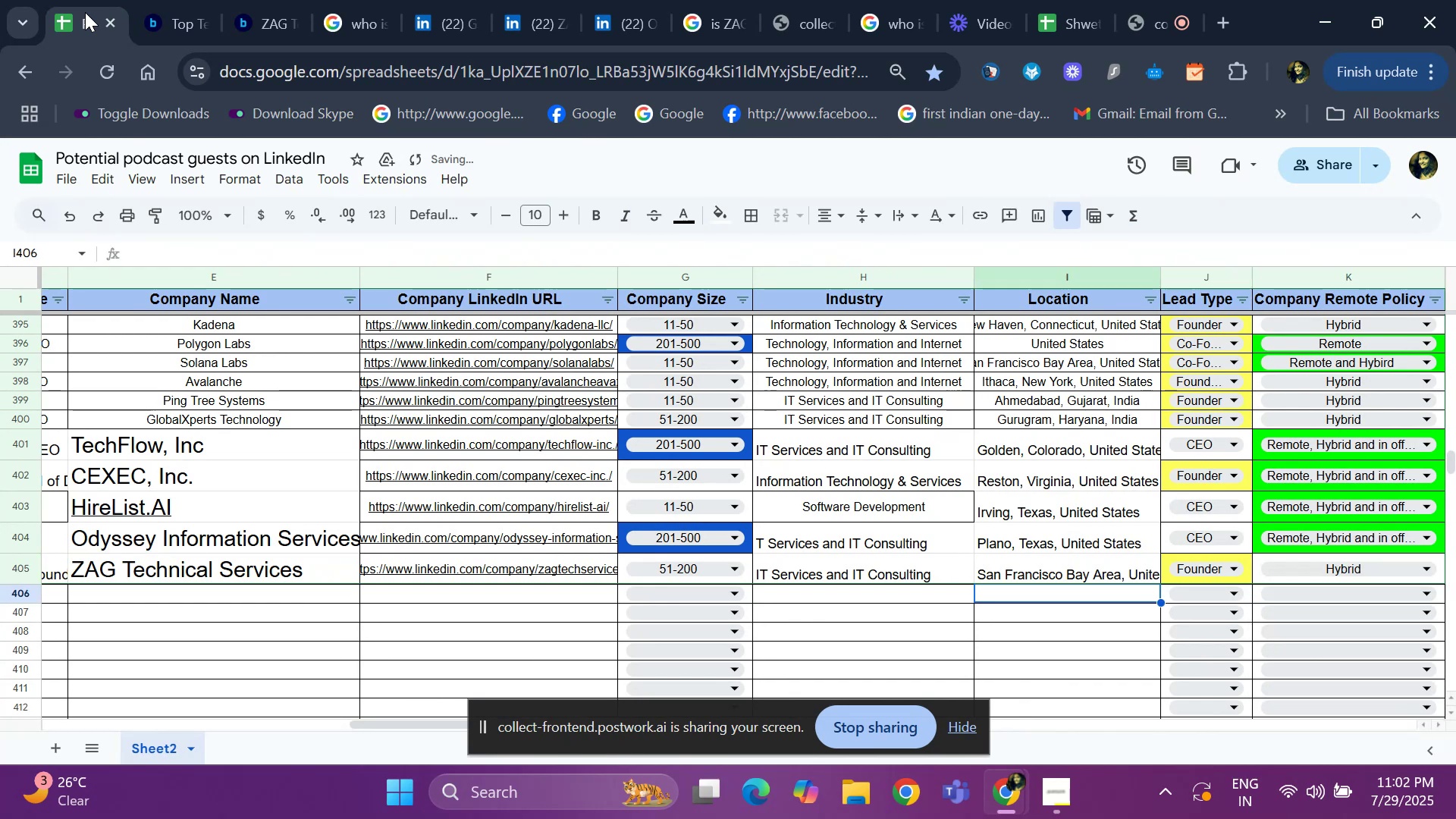 
key(ArrowLeft)
 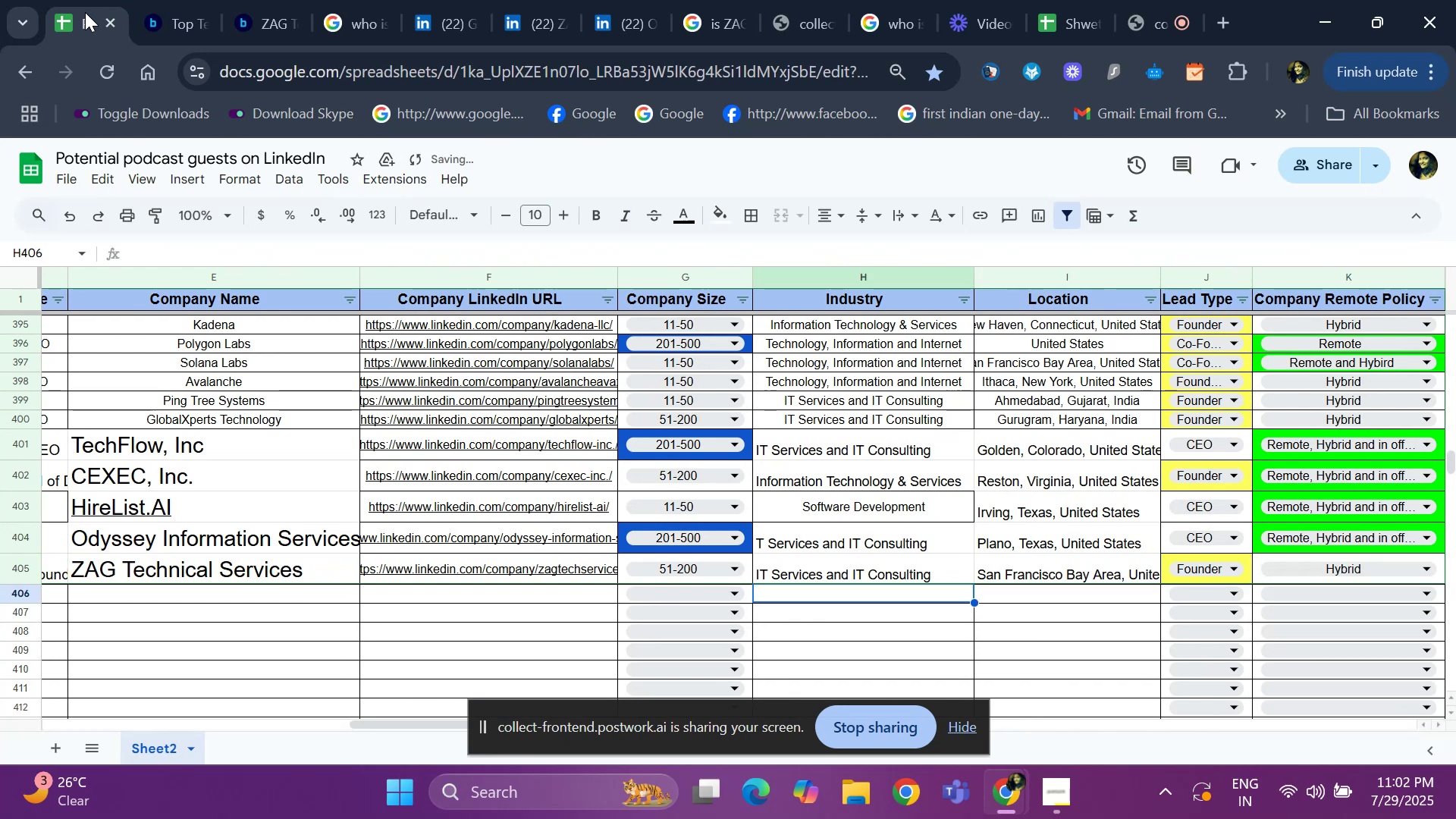 
key(ArrowLeft)
 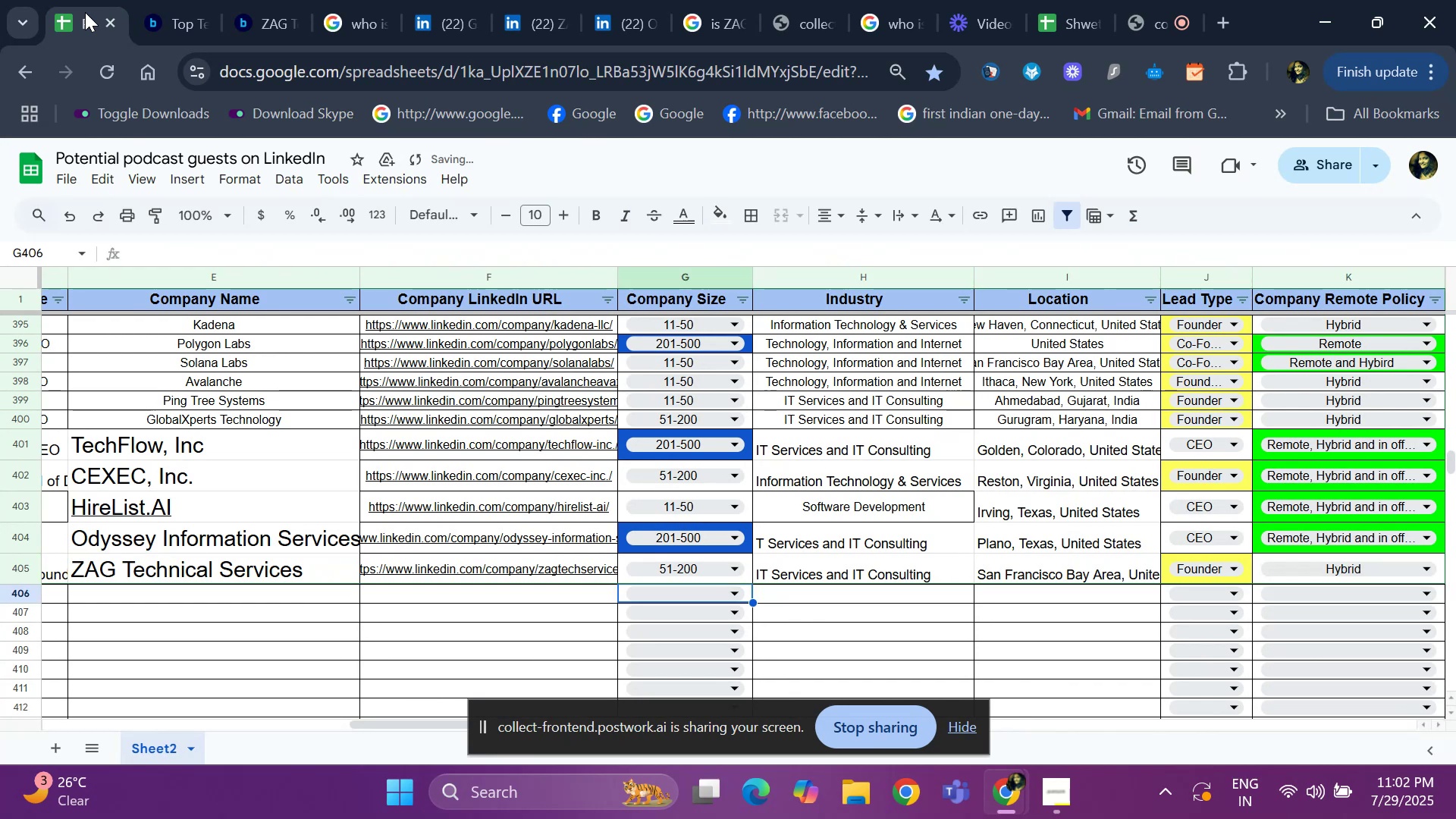 
key(ArrowLeft)
 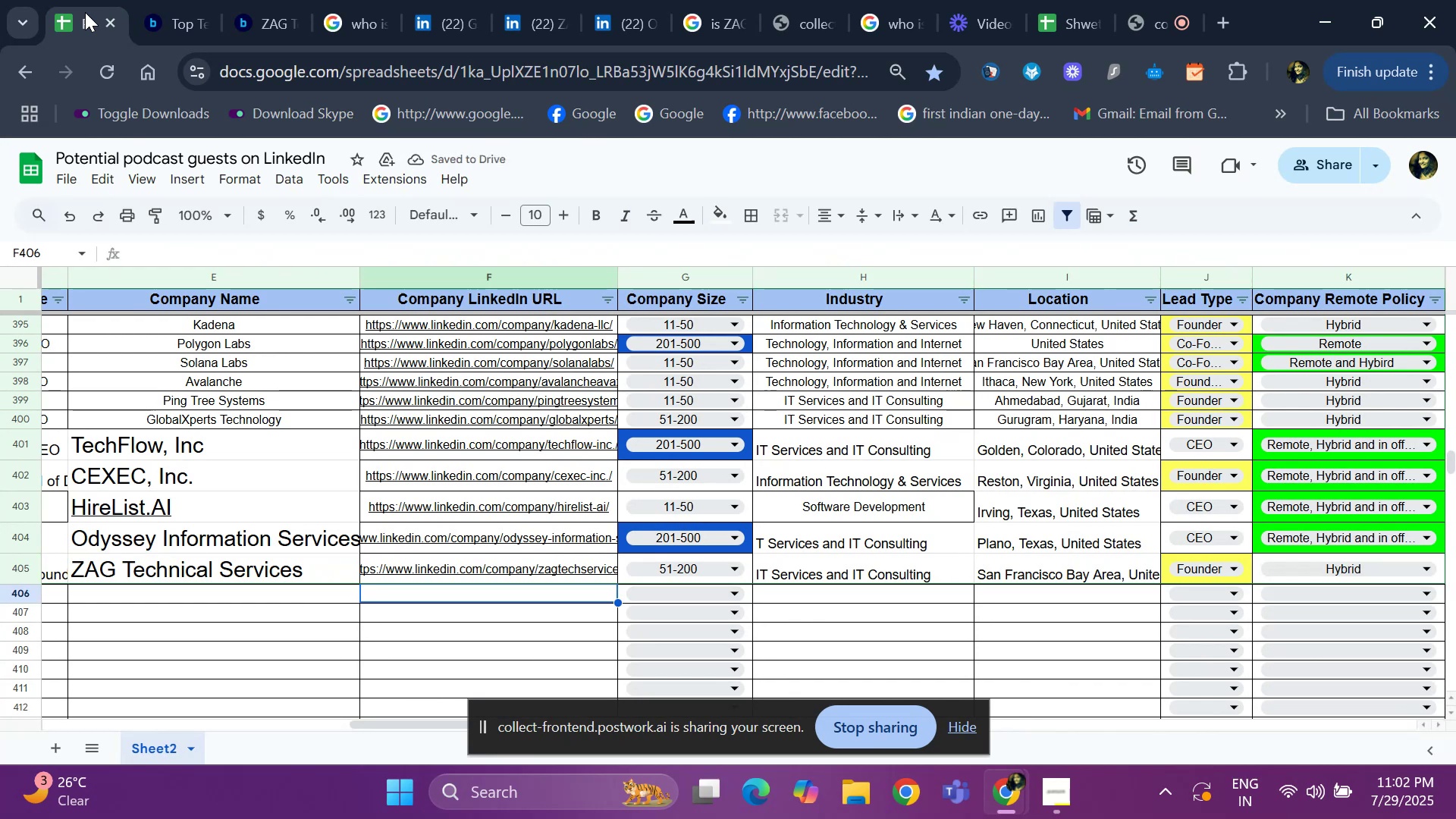 
key(ArrowLeft)
 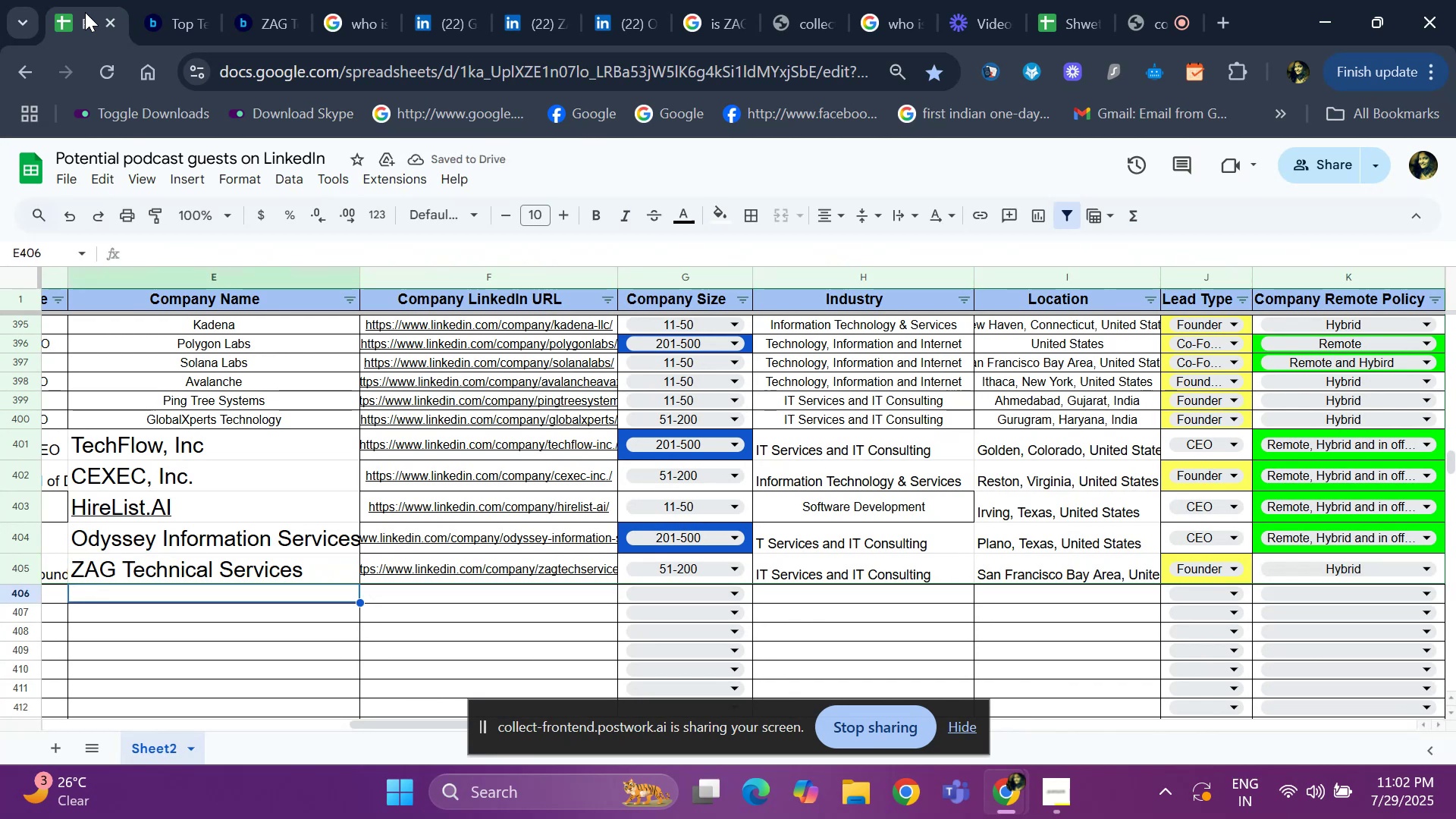 
key(ArrowLeft)
 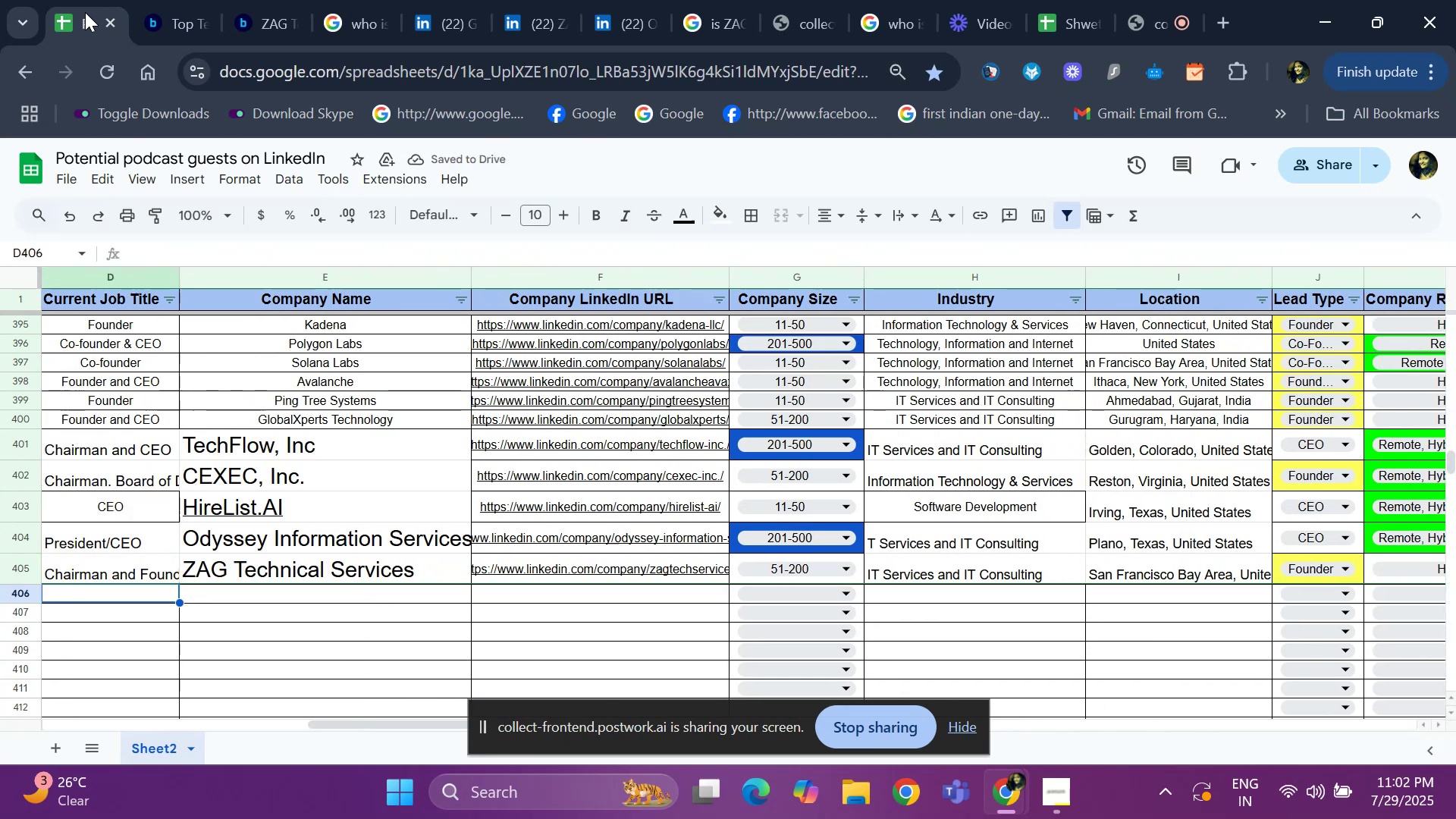 
key(ArrowLeft)
 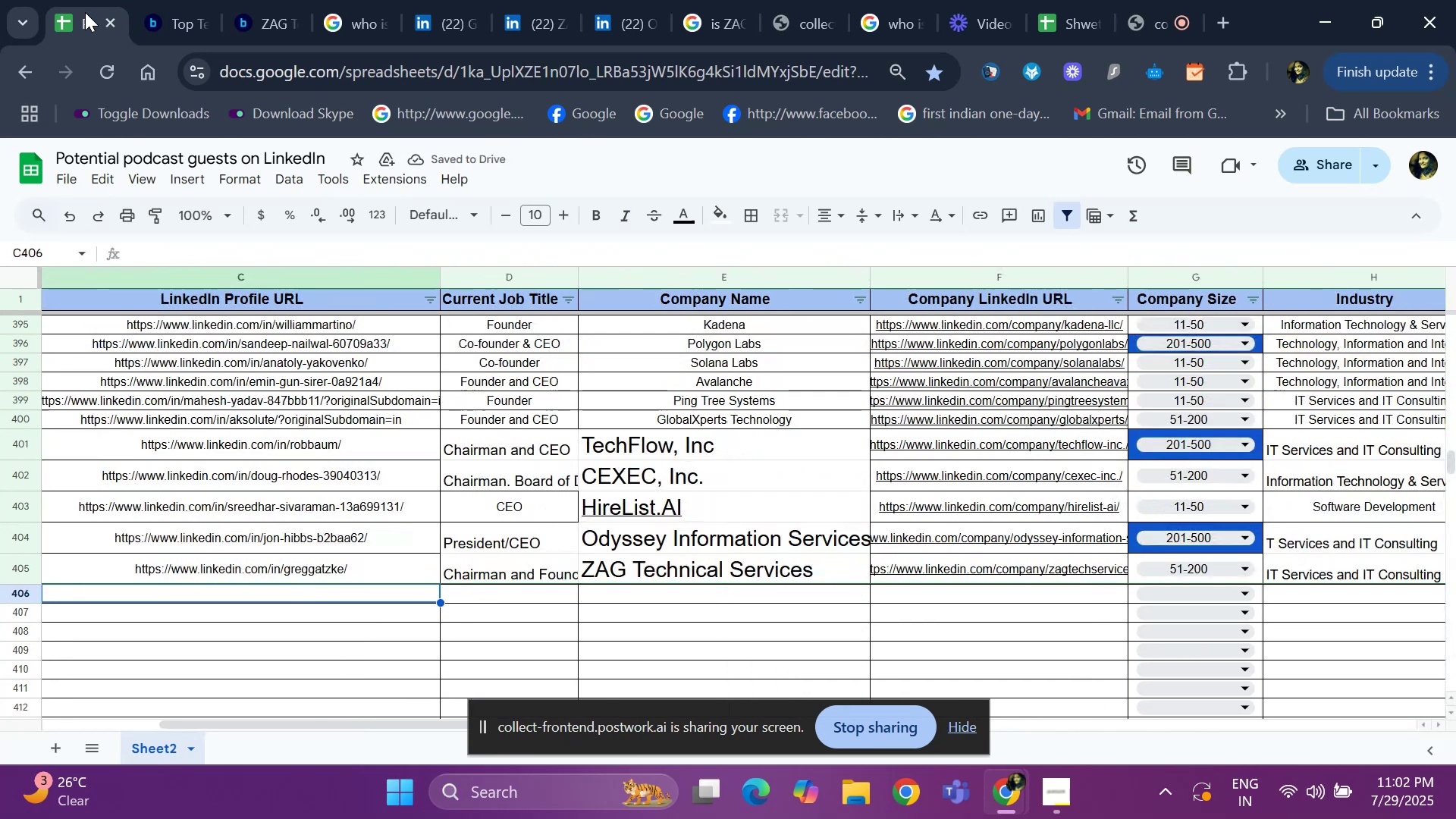 
key(ArrowLeft)
 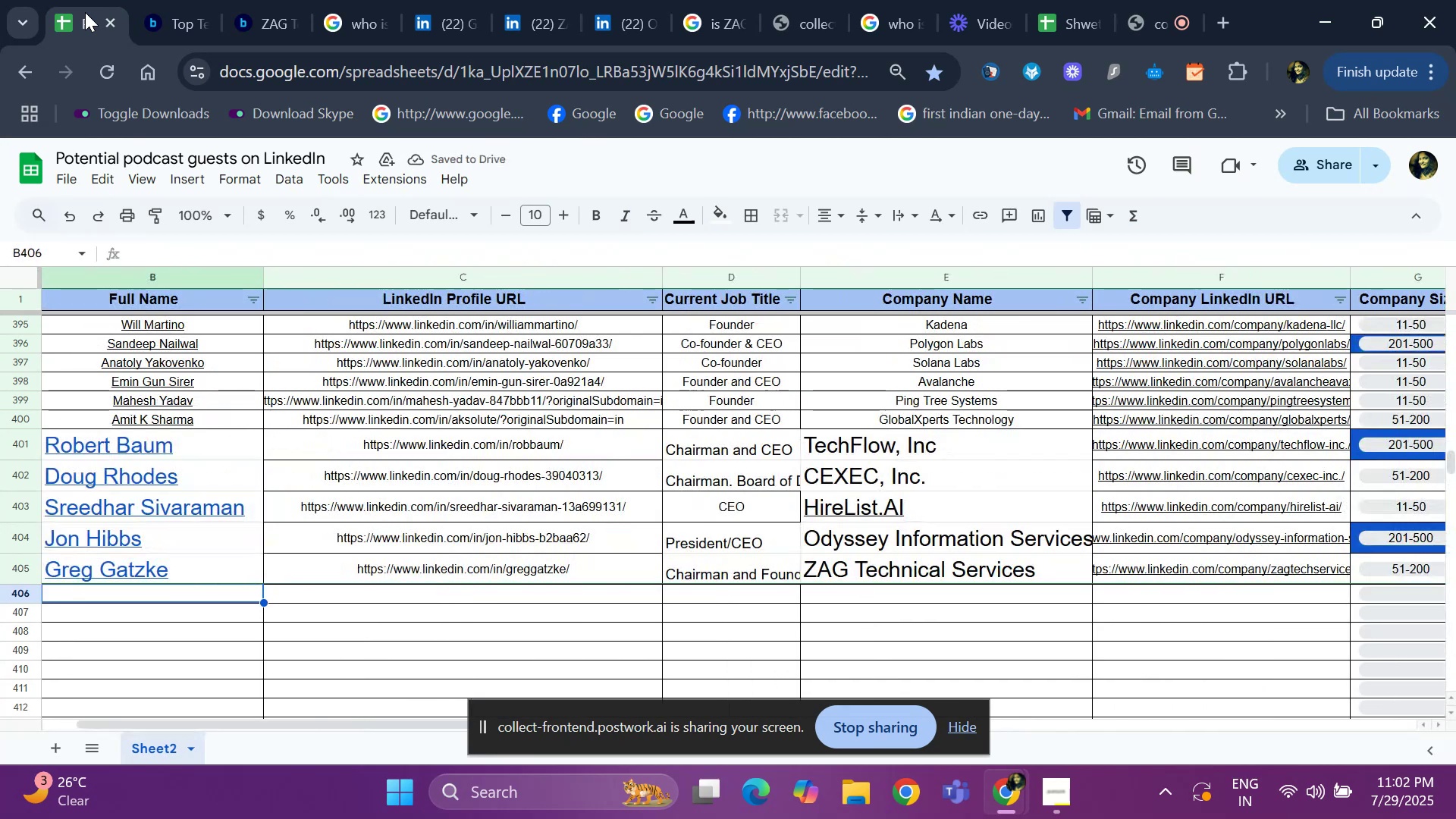 
key(ArrowLeft)
 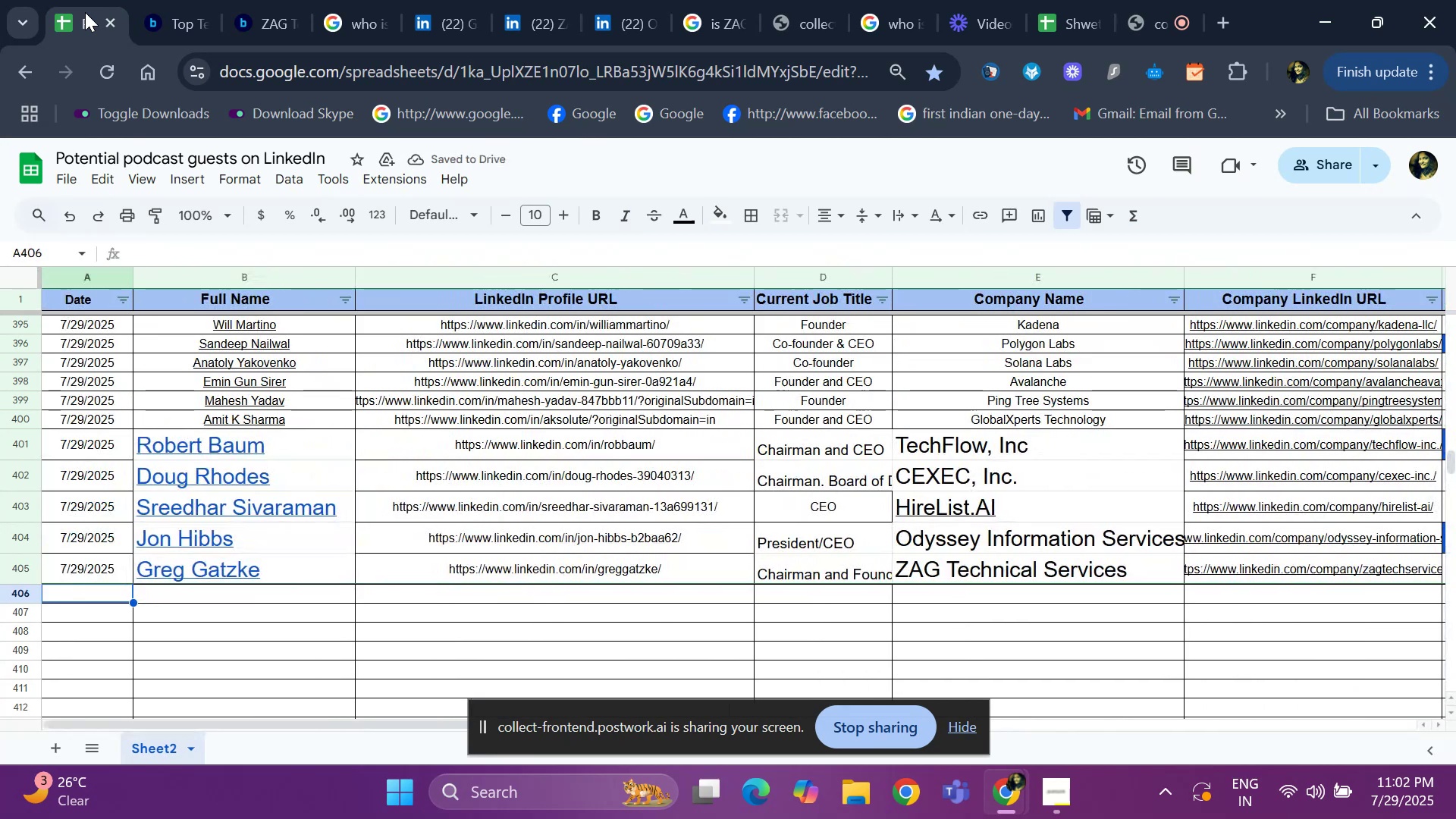 
key(ArrowLeft)
 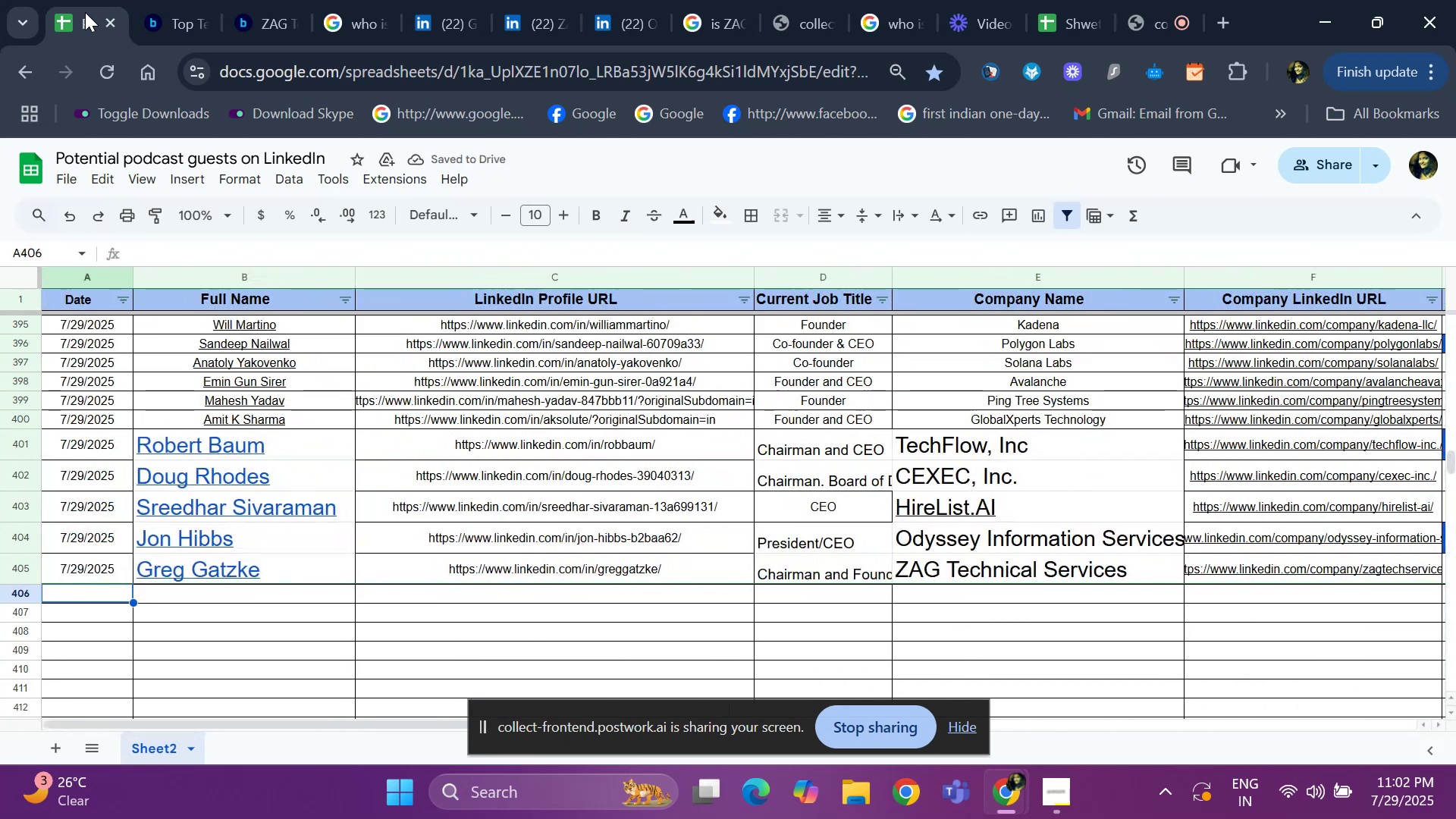 
key(Control+D)
 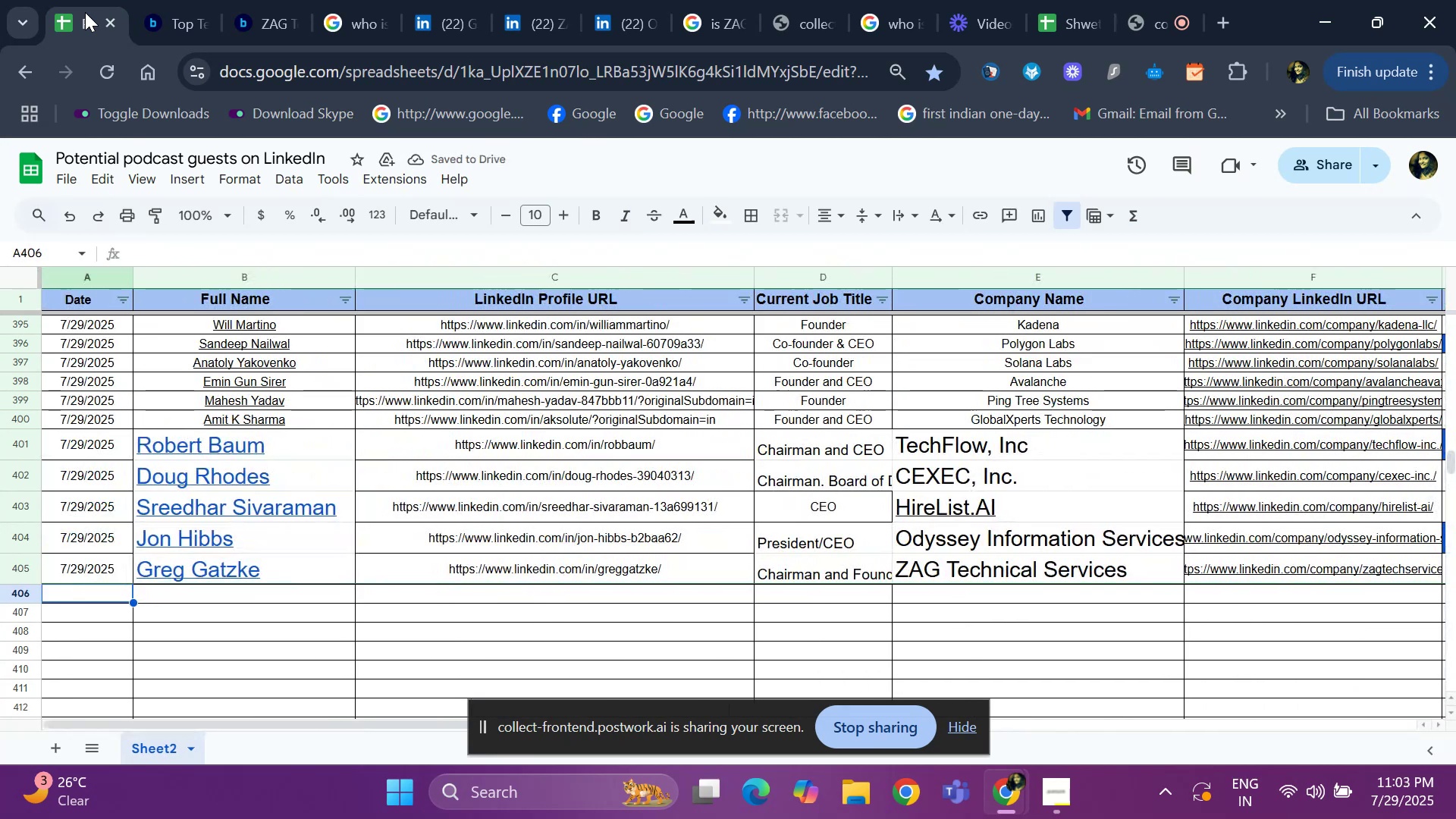 
key(ArrowRight)
 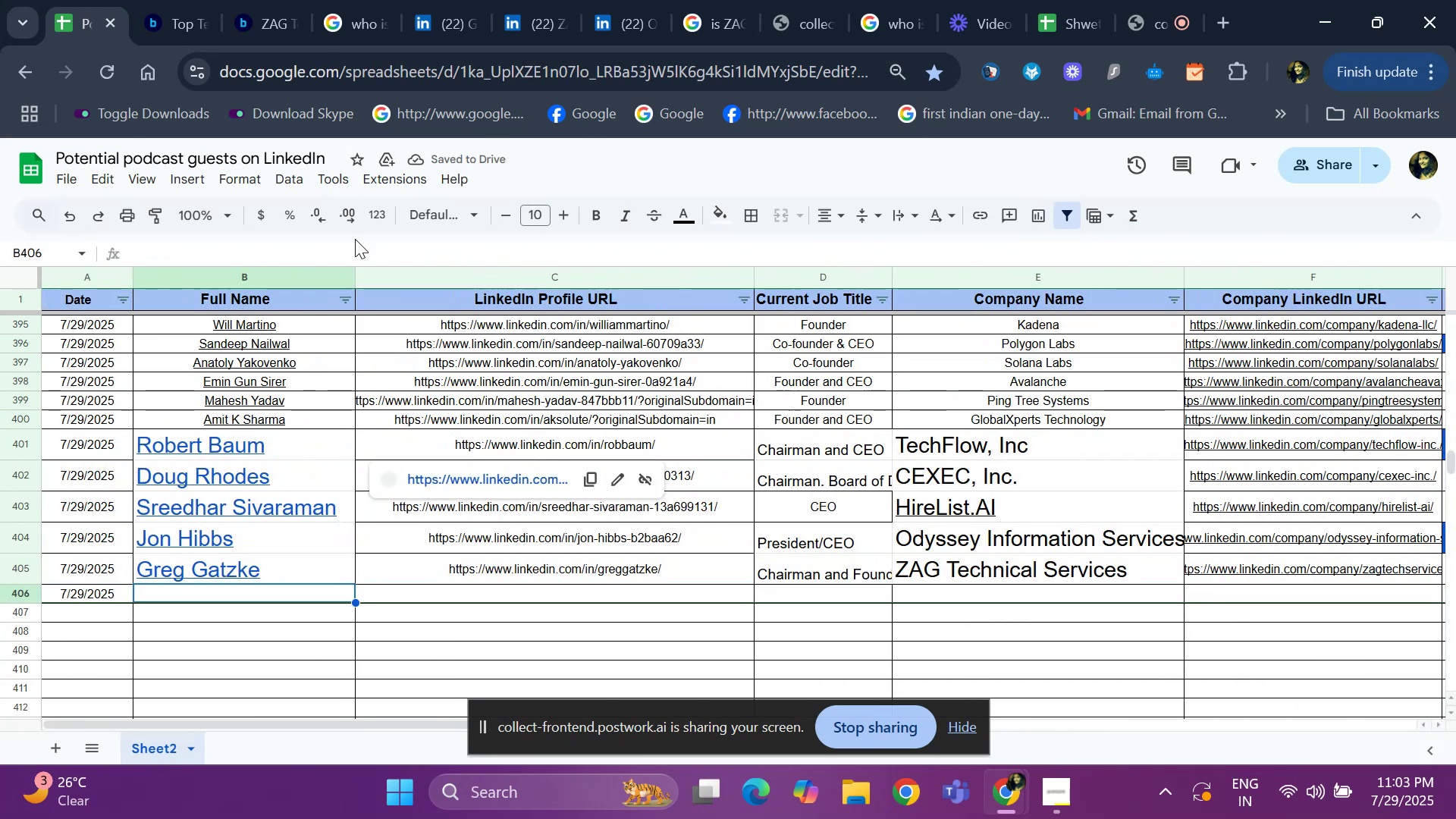 
left_click([451, 18])
 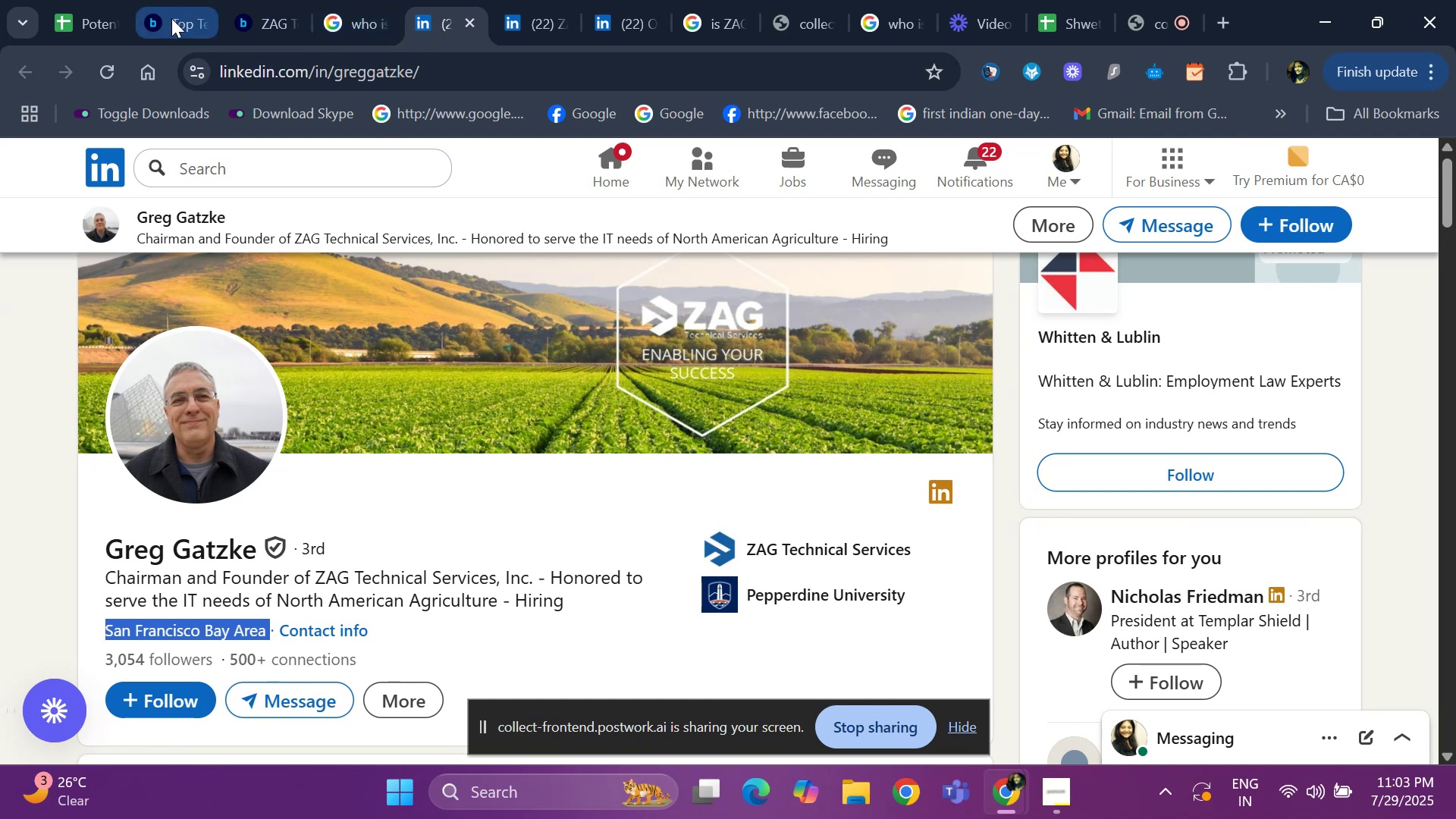 
scroll: coordinate [253, 522], scroll_direction: down, amount: 5.0
 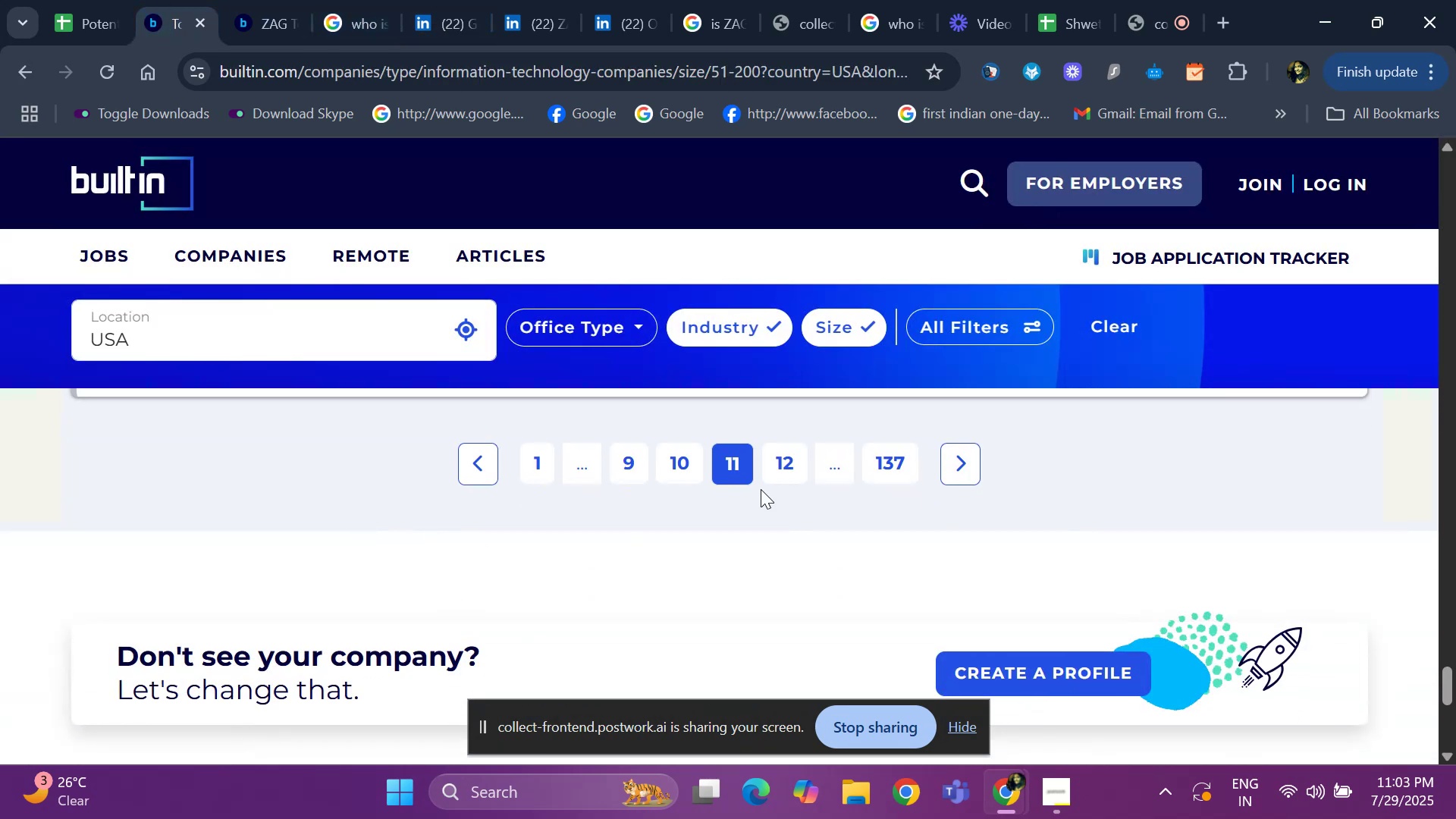 
left_click([771, 469])
 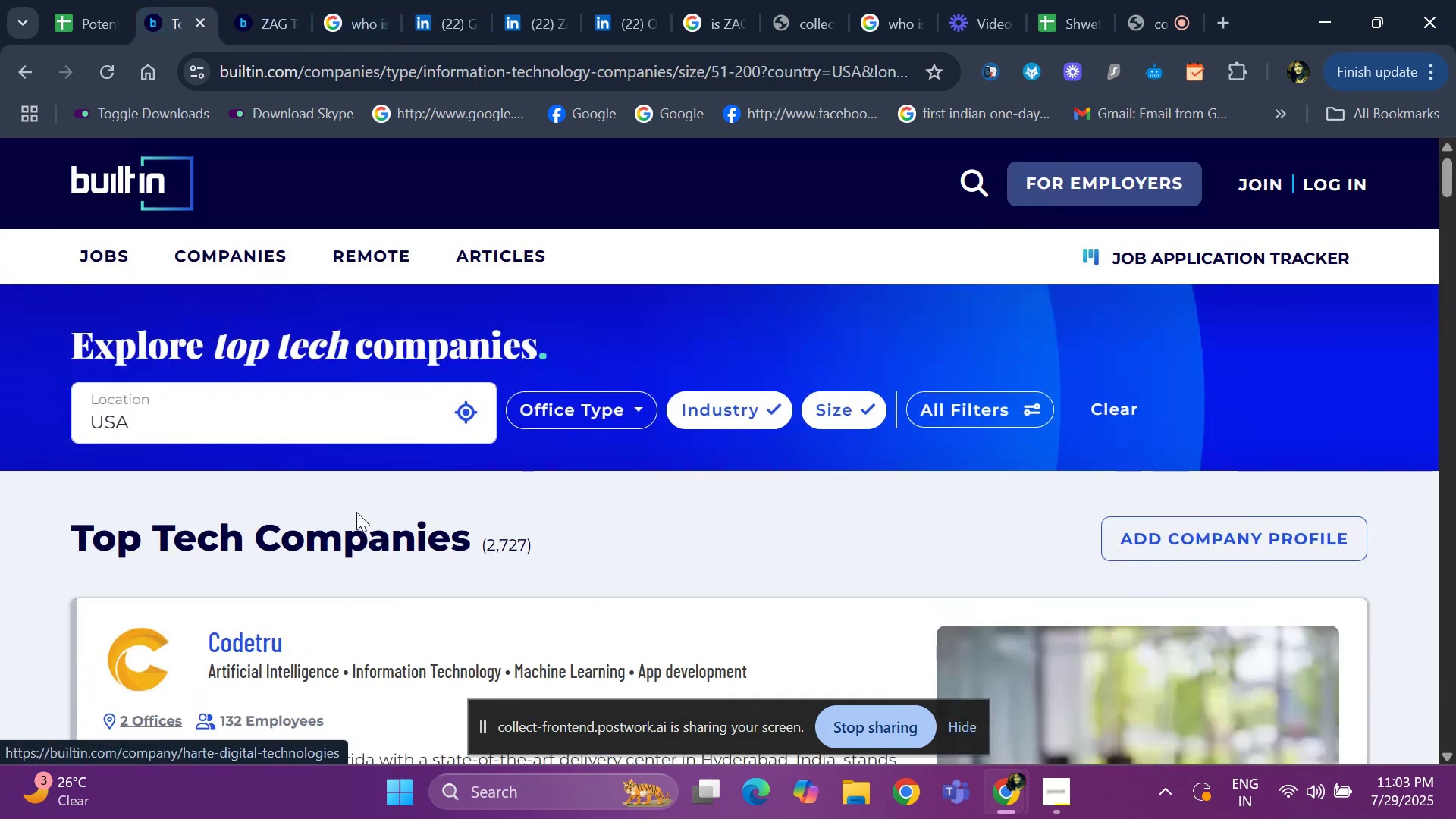 
scroll: coordinate [293, 629], scroll_direction: down, amount: 12.0
 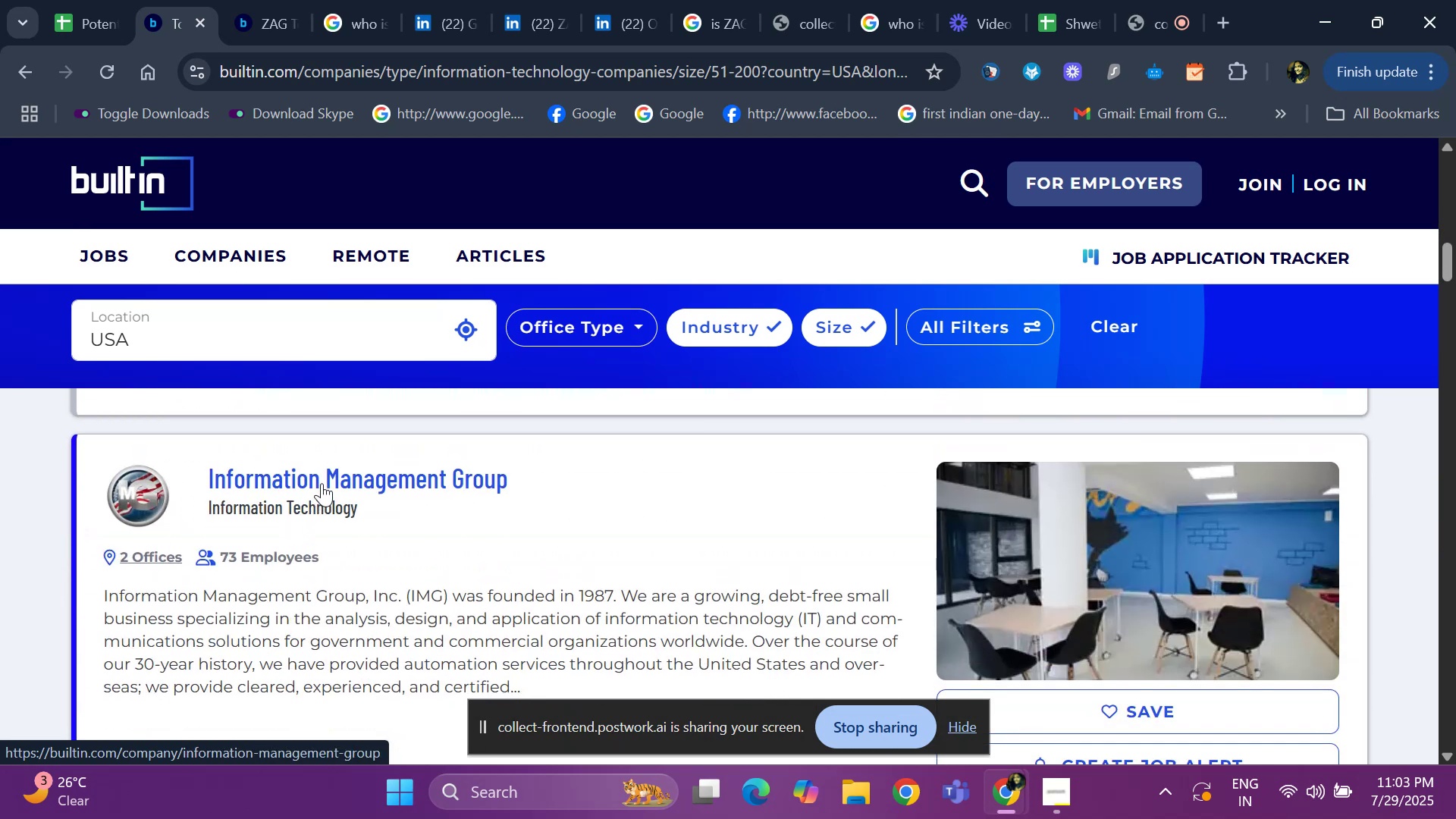 
left_click([322, 483])
 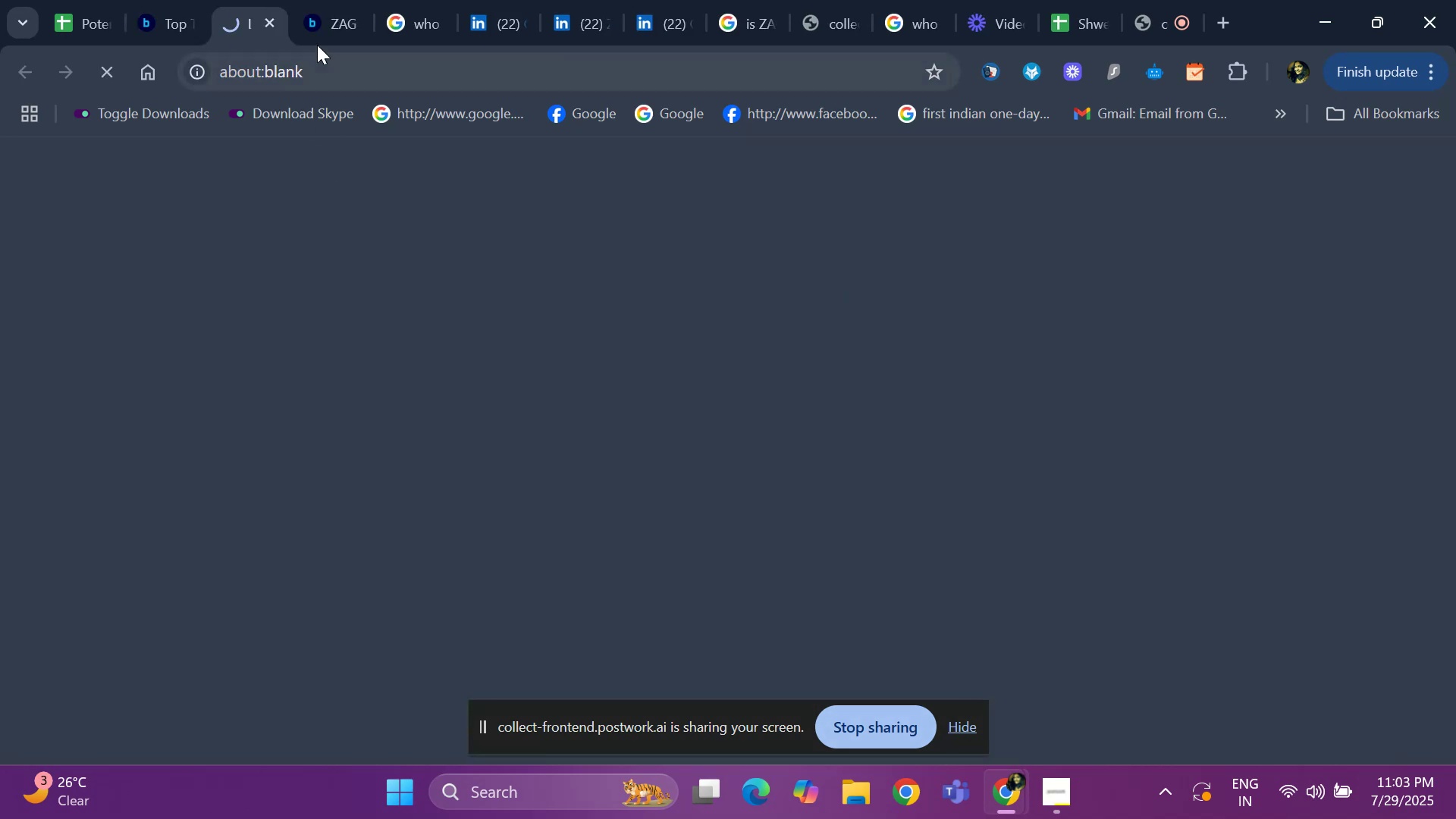 
left_click([329, 24])
 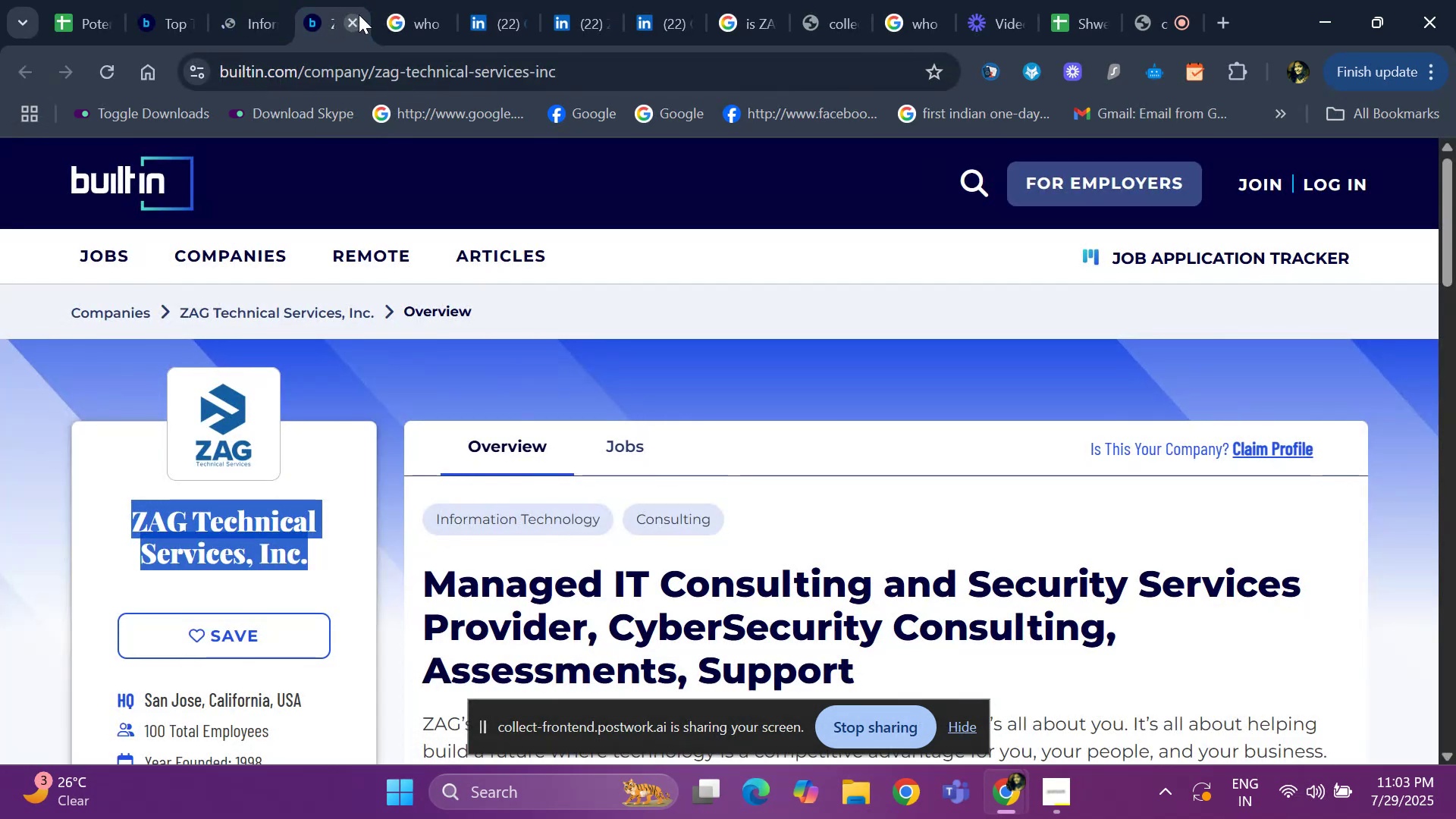 
left_click([347, 16])
 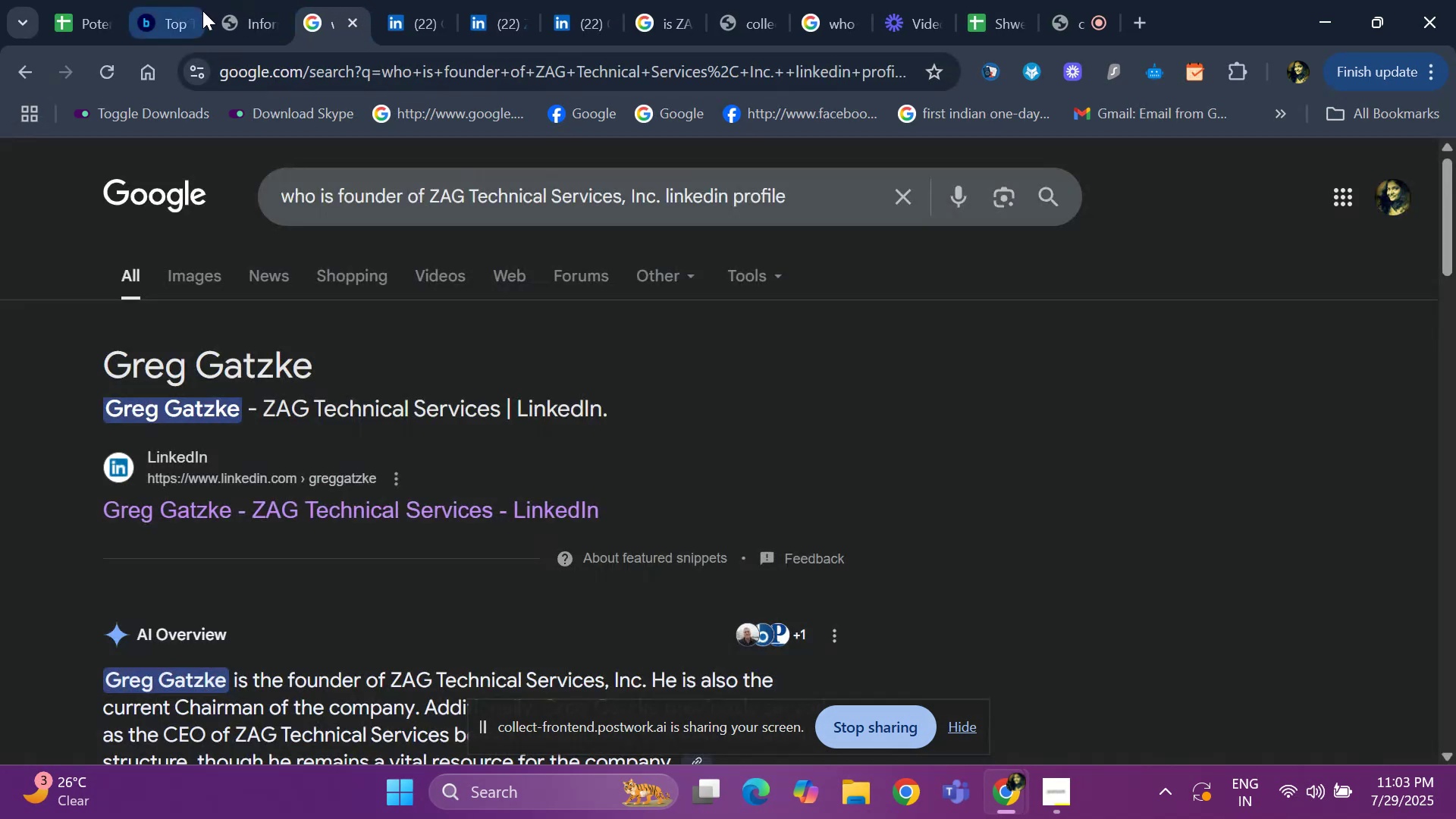 
left_click([232, 17])
 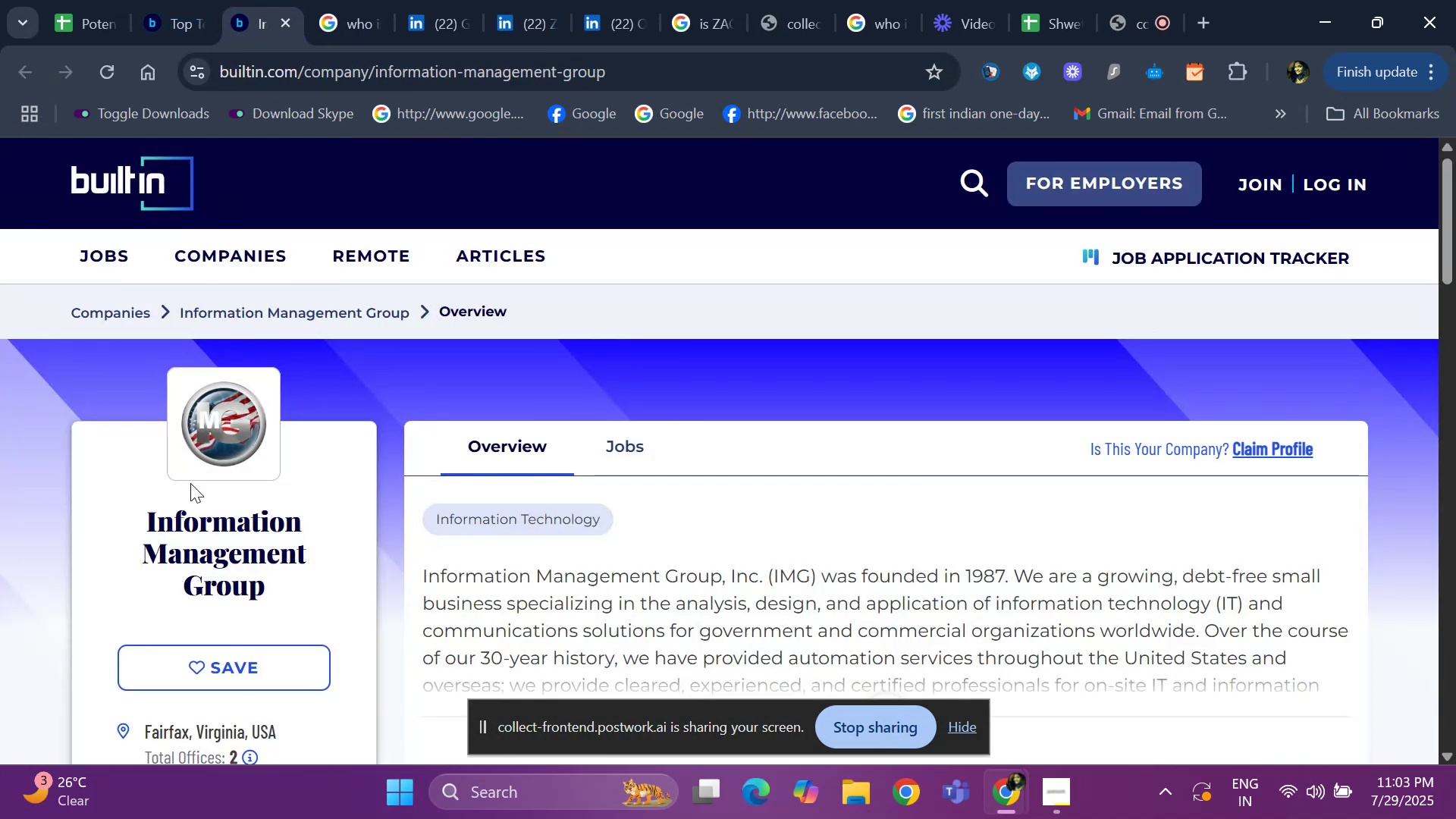 
left_click_drag(start_coordinate=[132, 513], to_coordinate=[270, 617])
 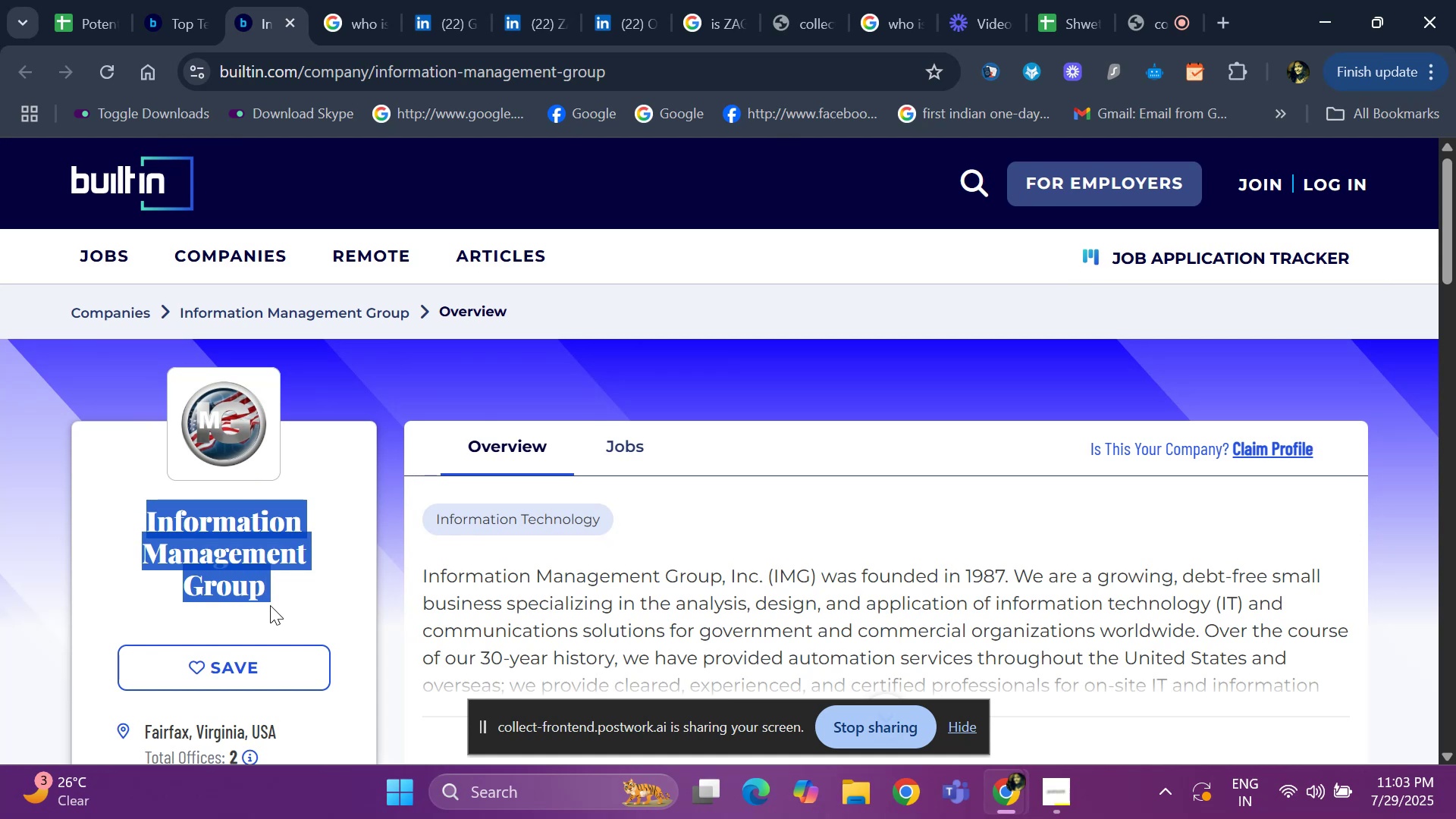 
key(Control+C)
 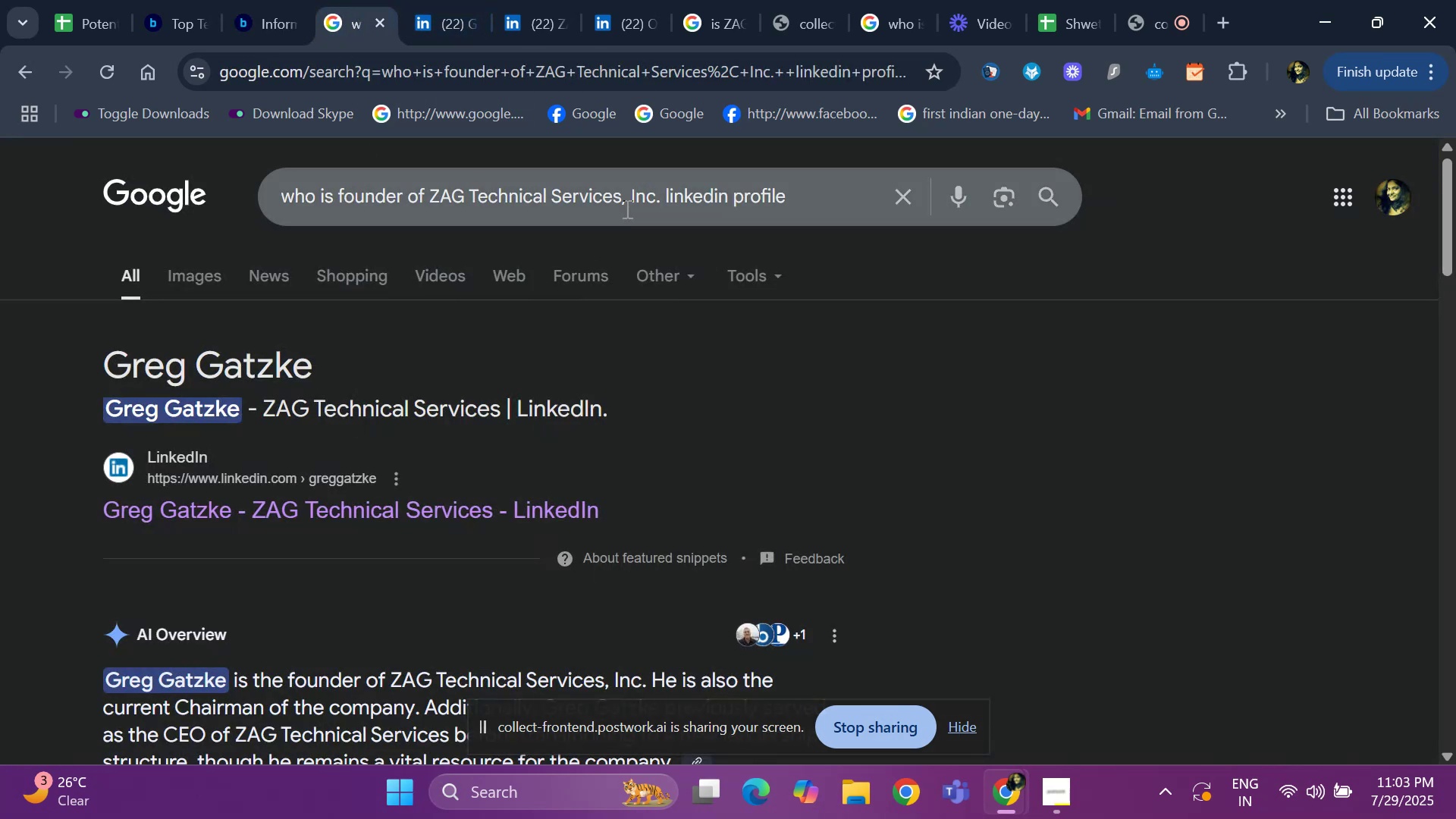 
left_click_drag(start_coordinate=[654, 197], to_coordinate=[428, 191])
 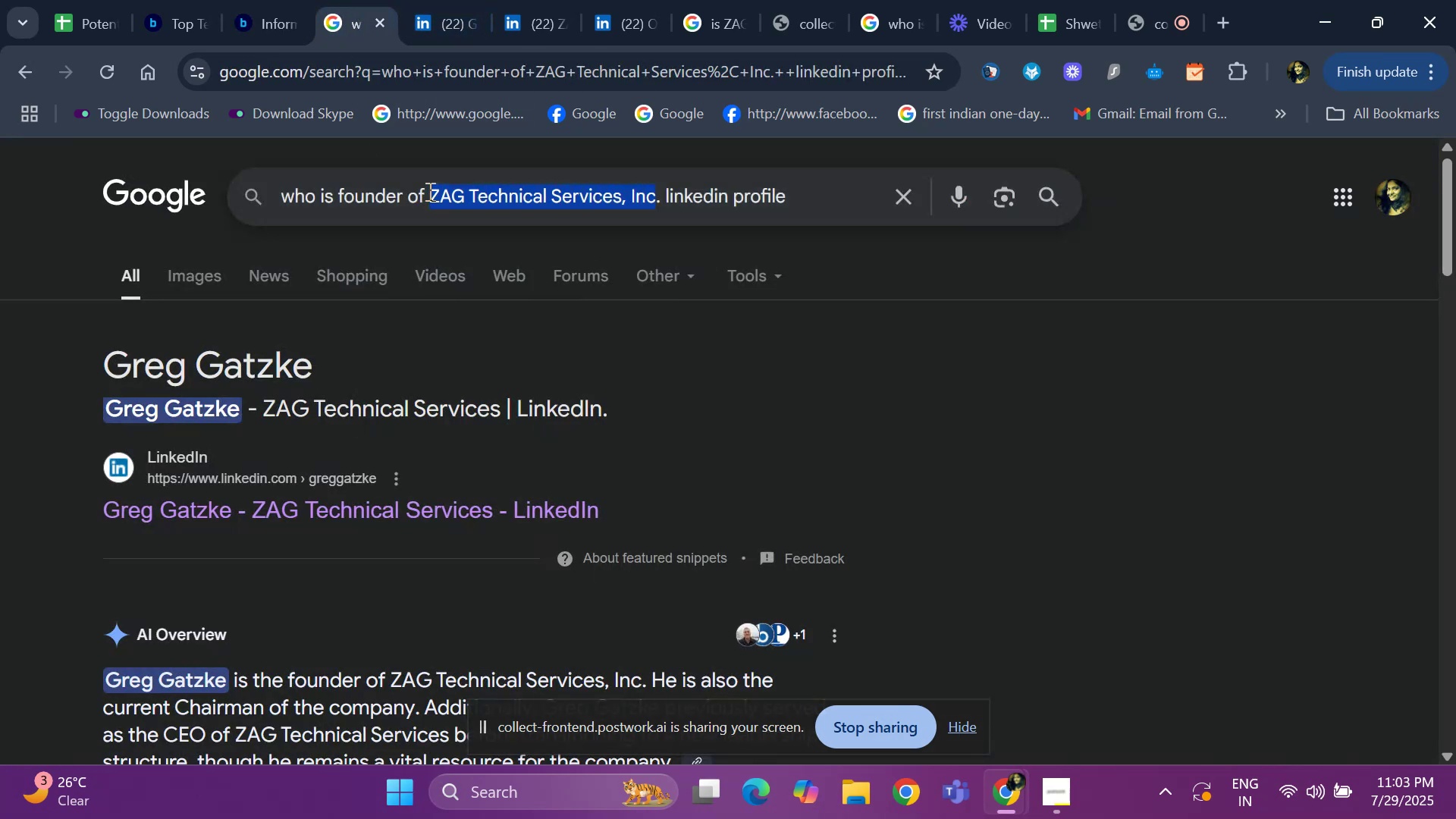 
key(Backspace)
 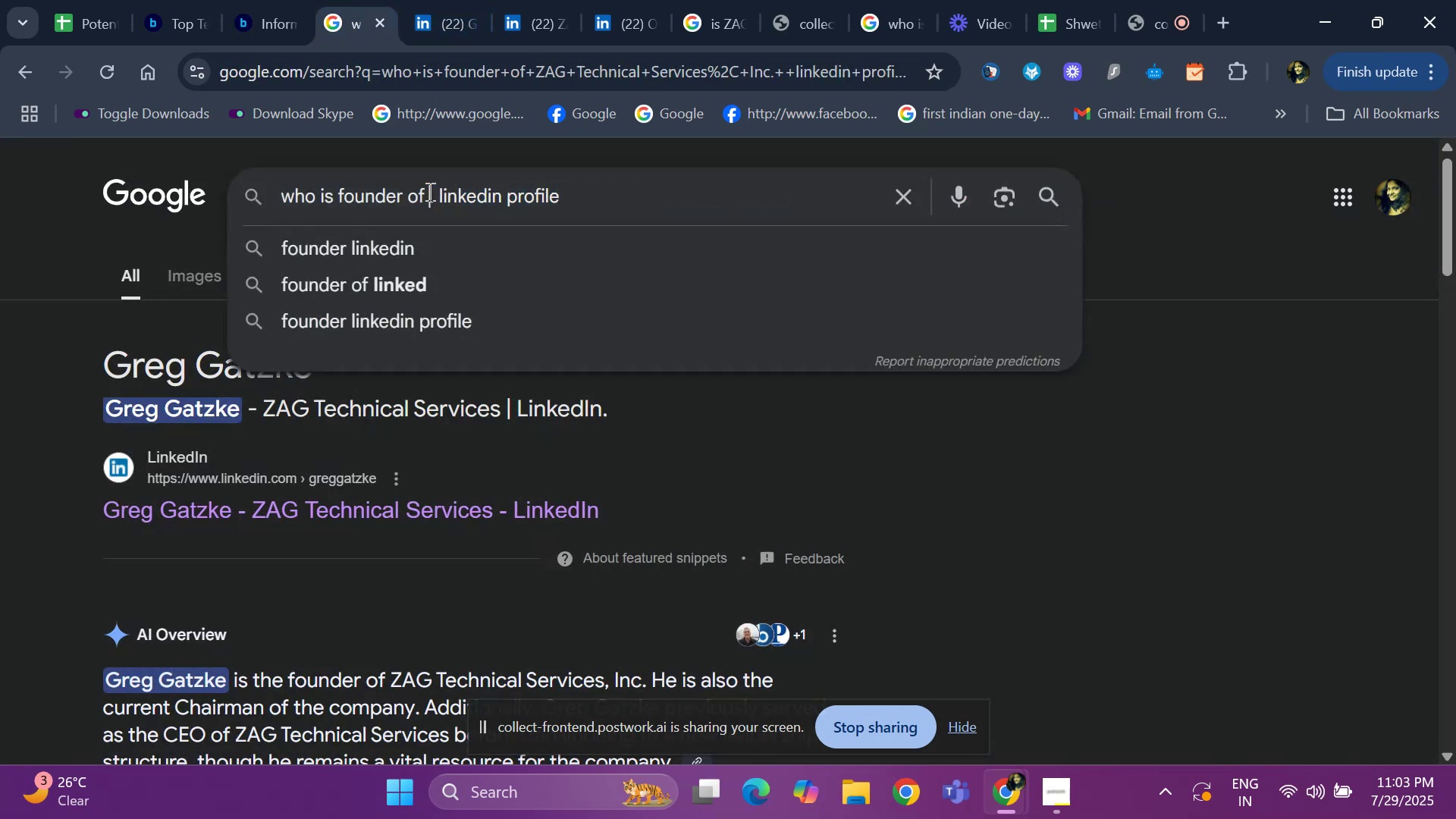 
key(Control+V)
 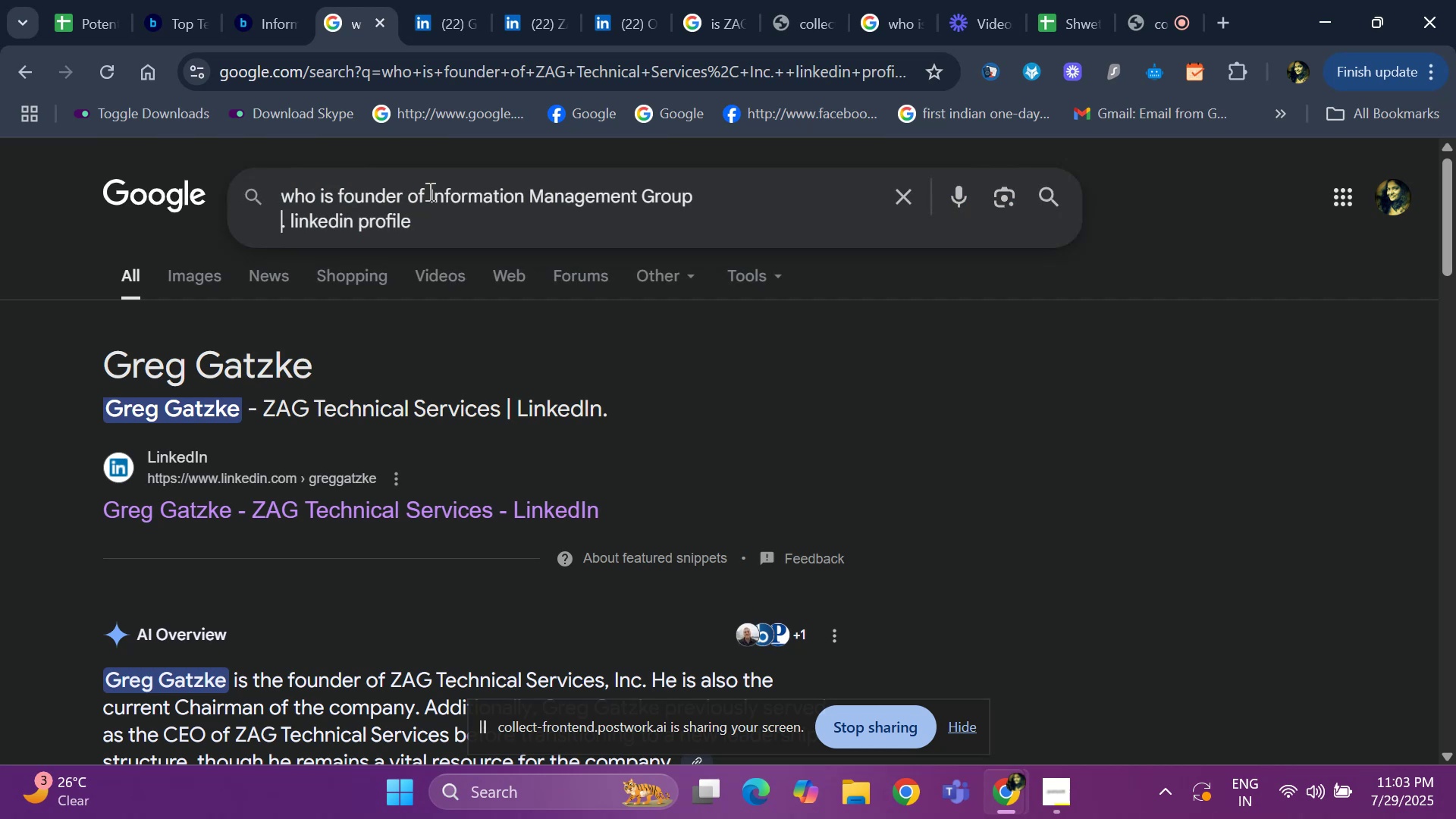 
key(ArrowRight)
 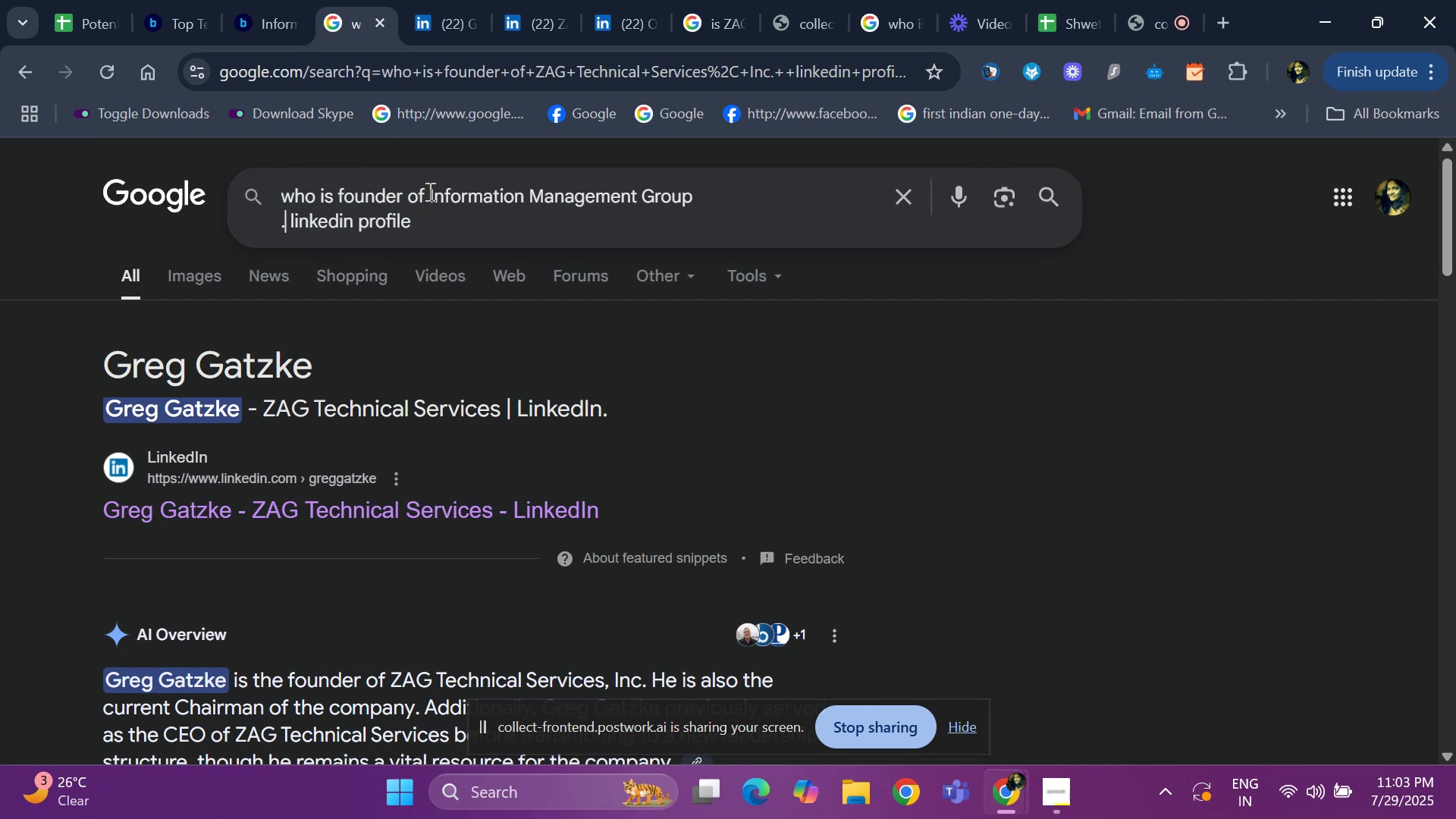 
key(Backspace)
 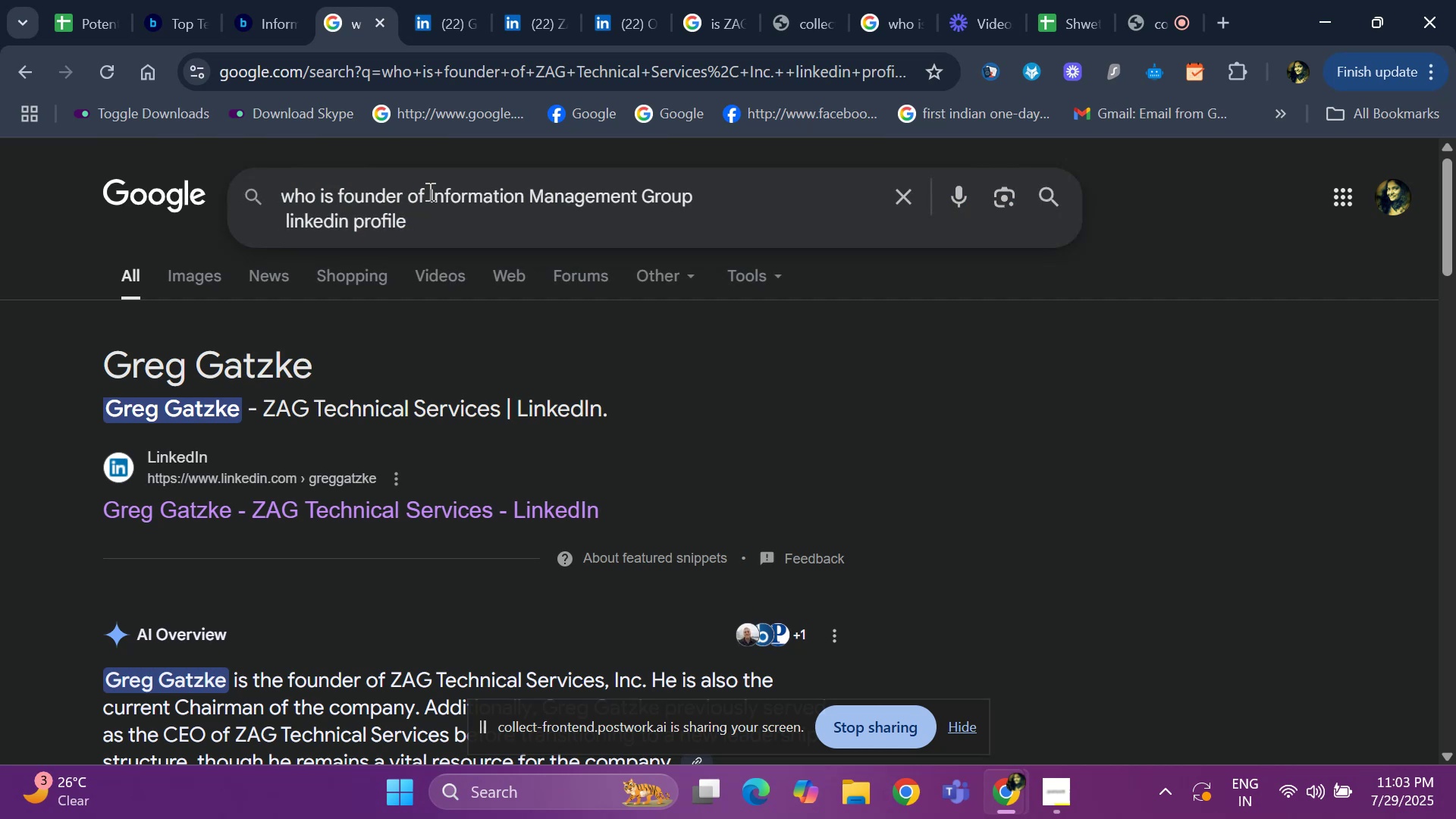 
key(Enter)
 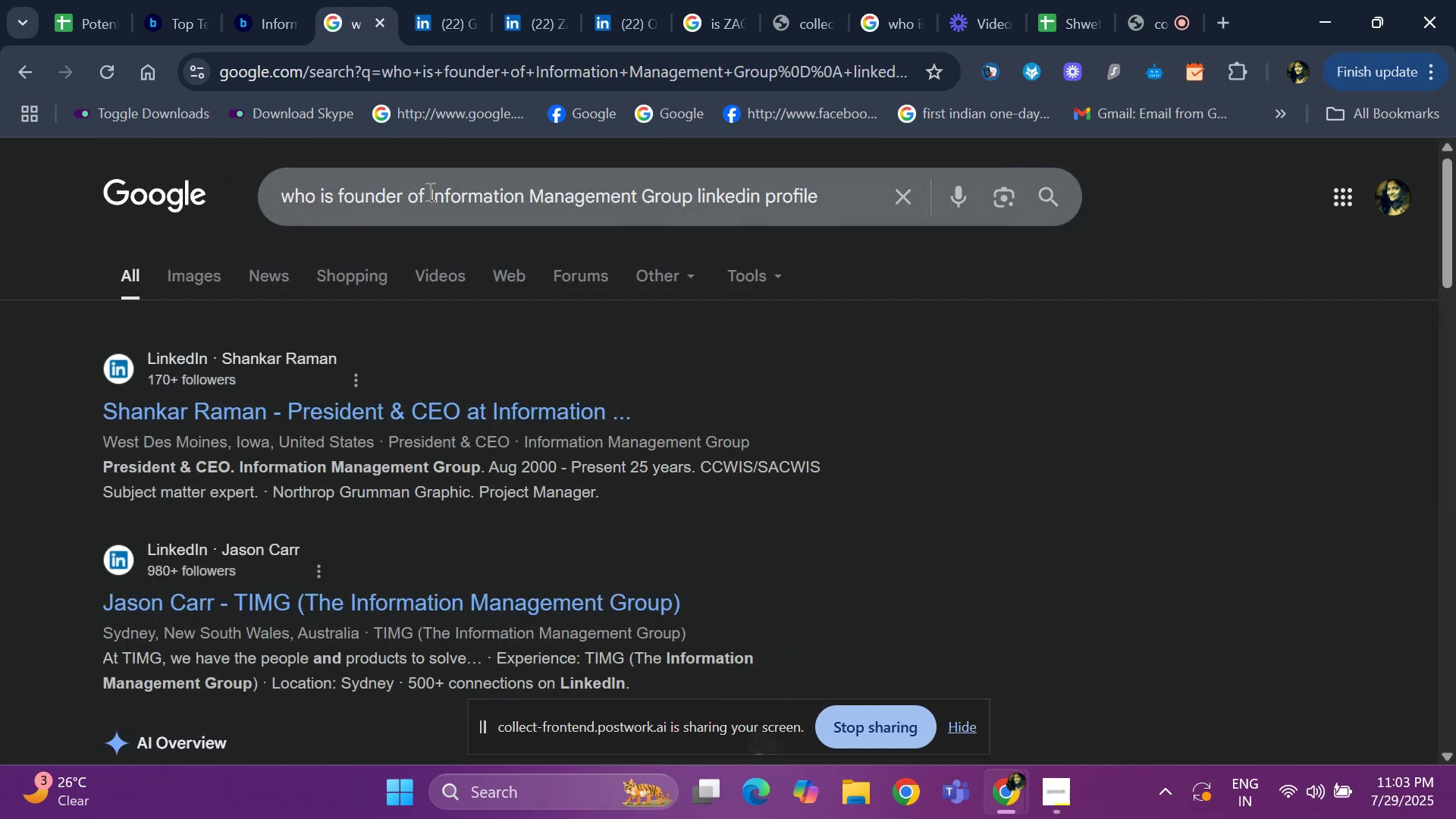 
right_click([348, 405])
 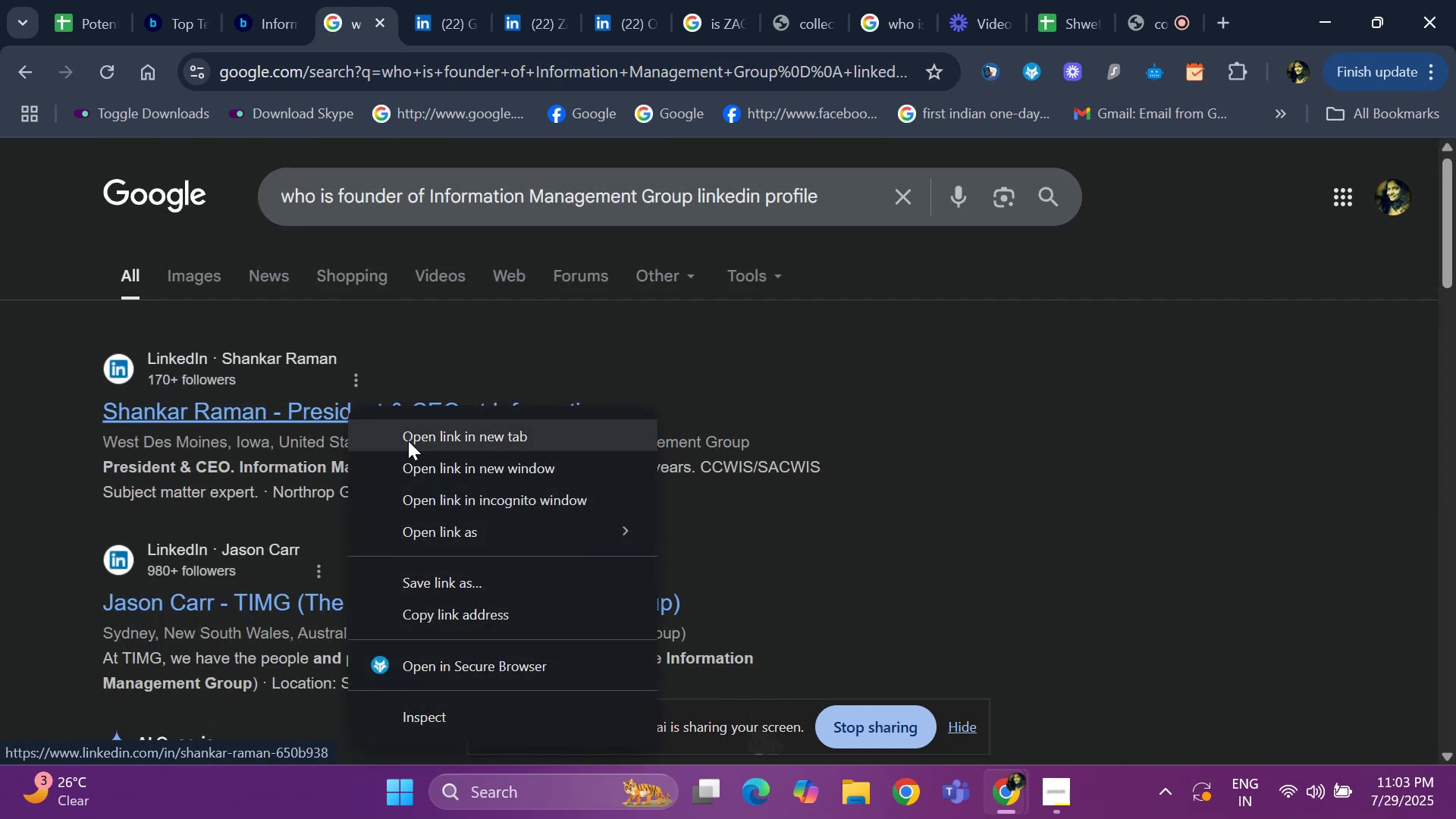 
left_click([413, 443])
 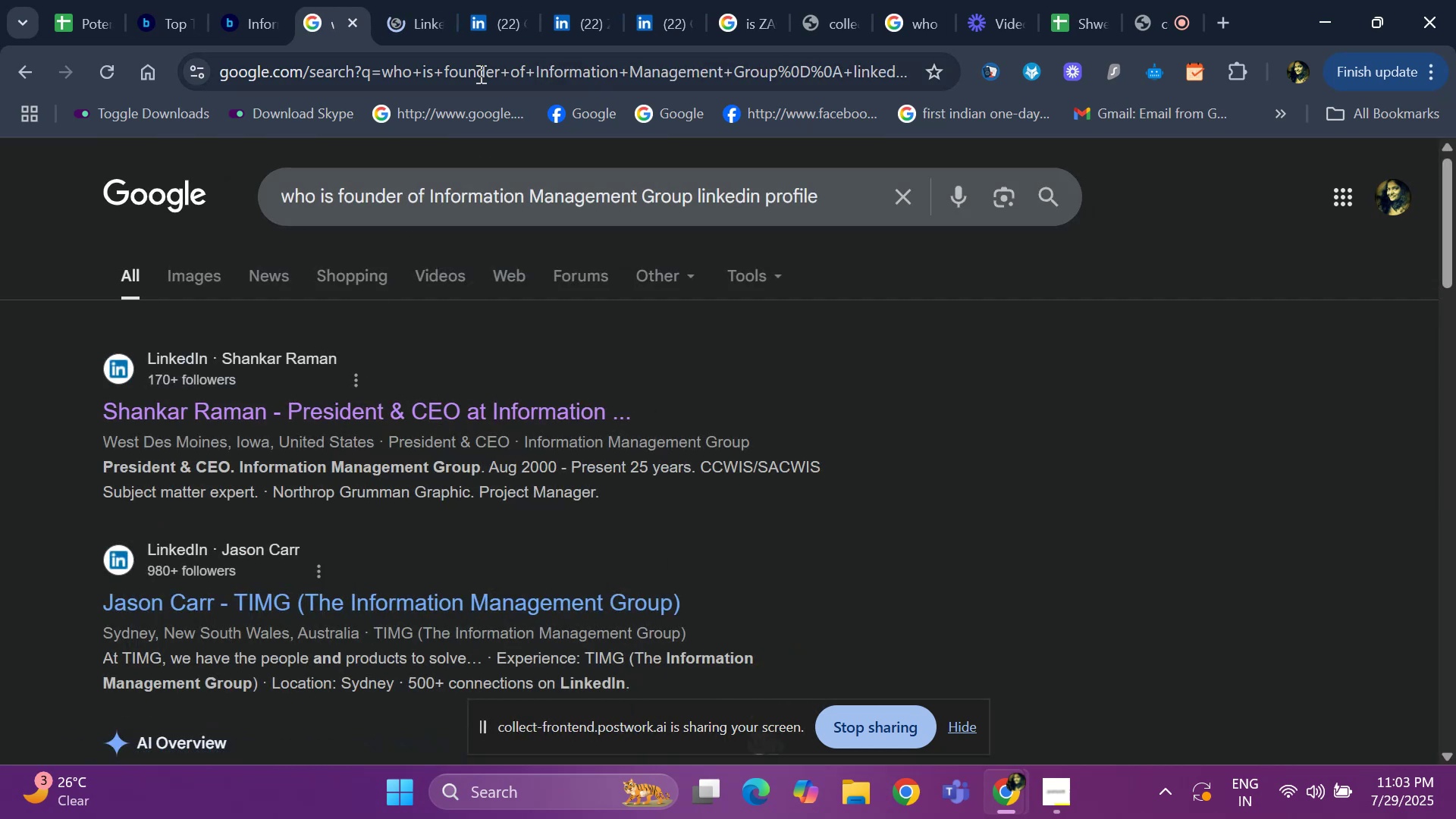 
left_click([504, 17])
 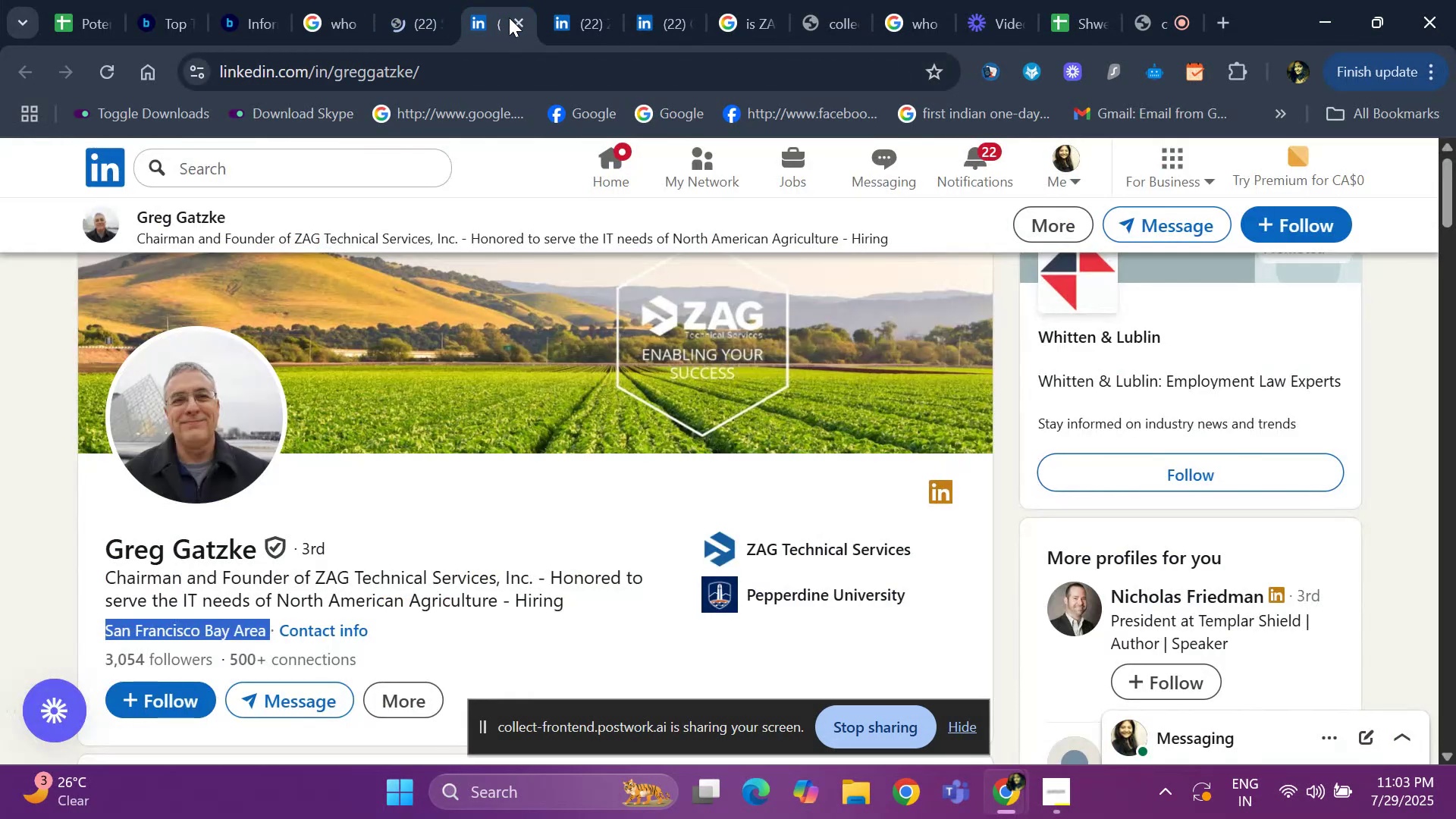 
left_click([524, 19])
 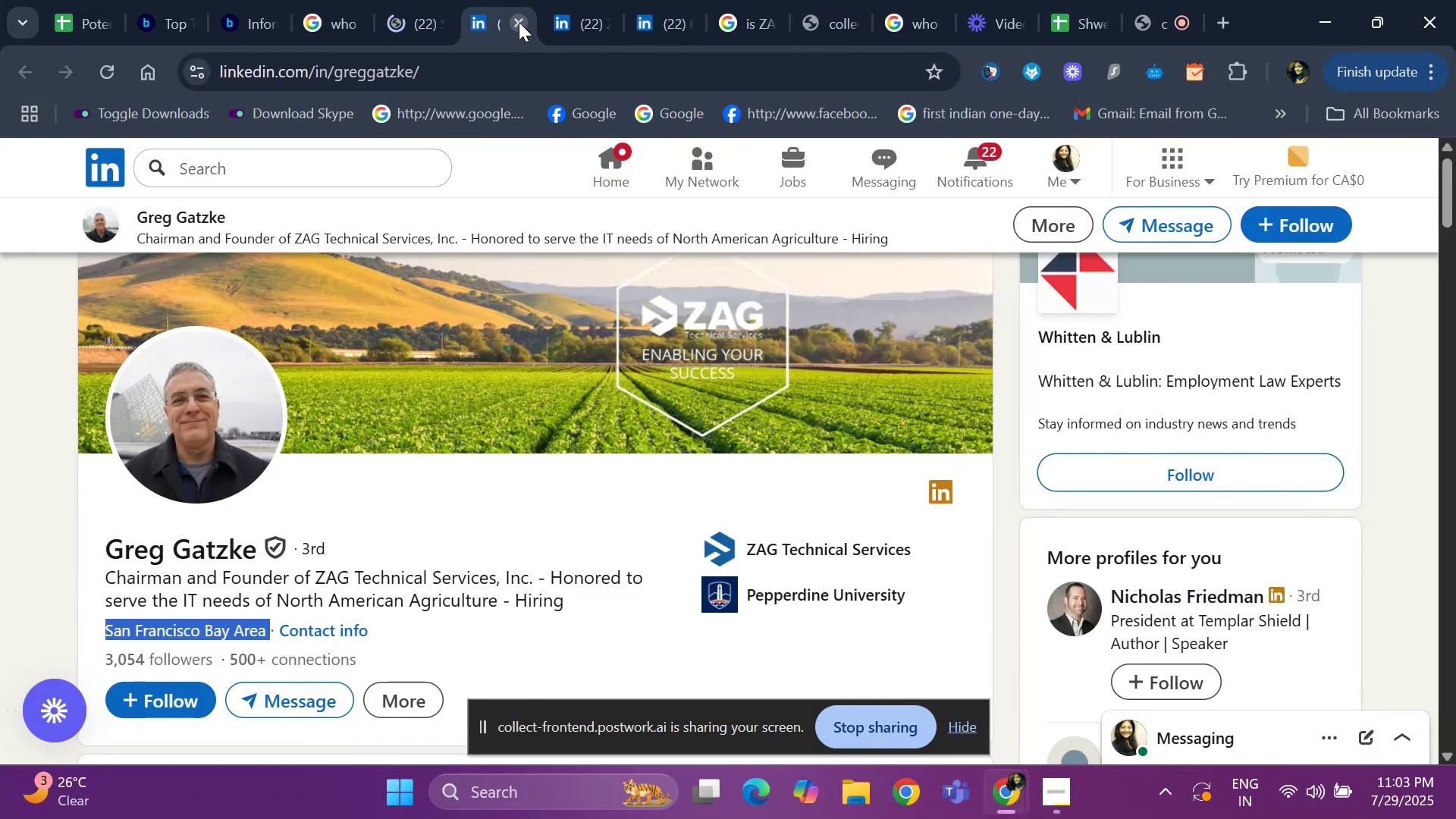 
left_click([519, 22])
 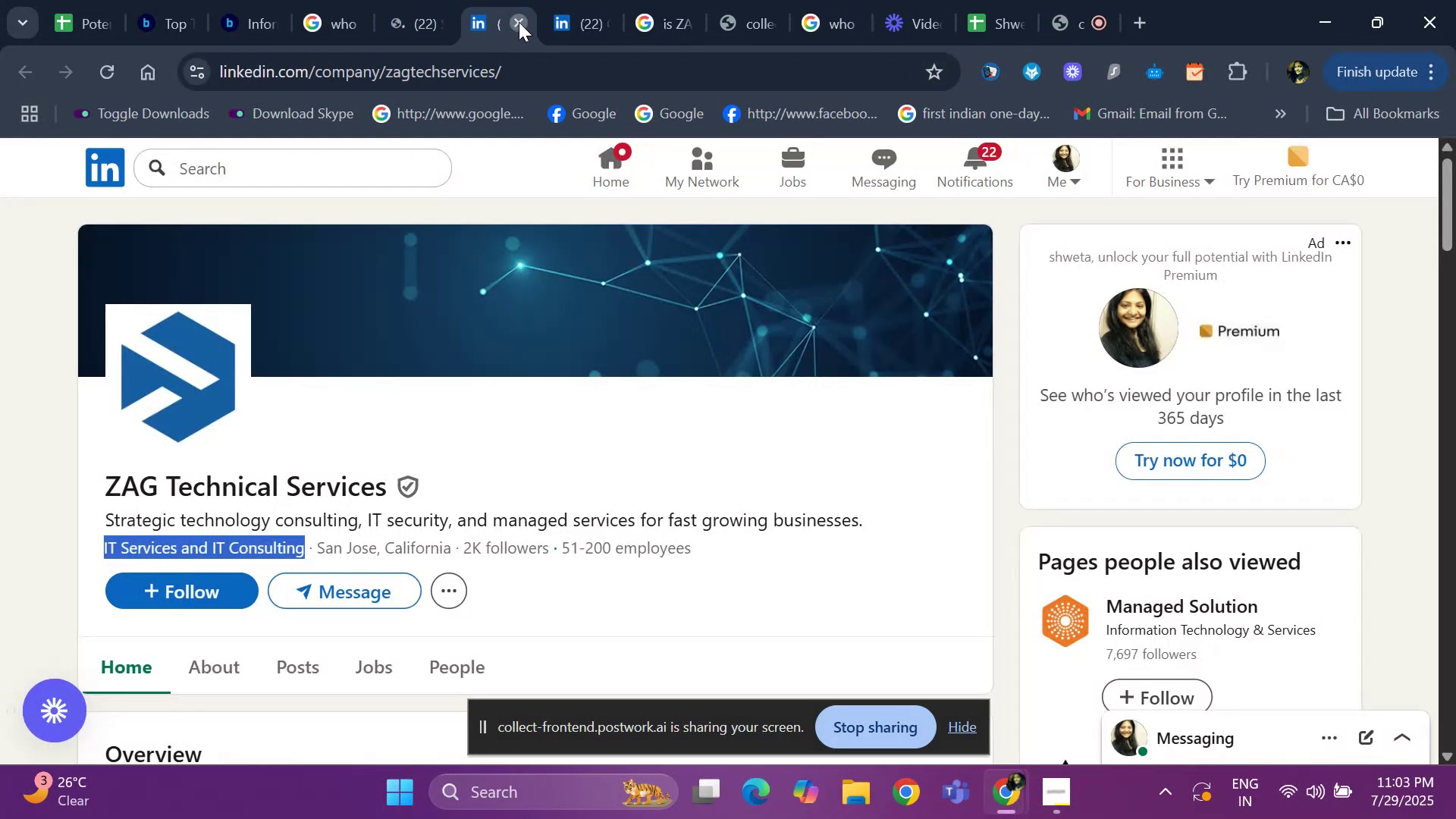 
left_click([519, 22])
 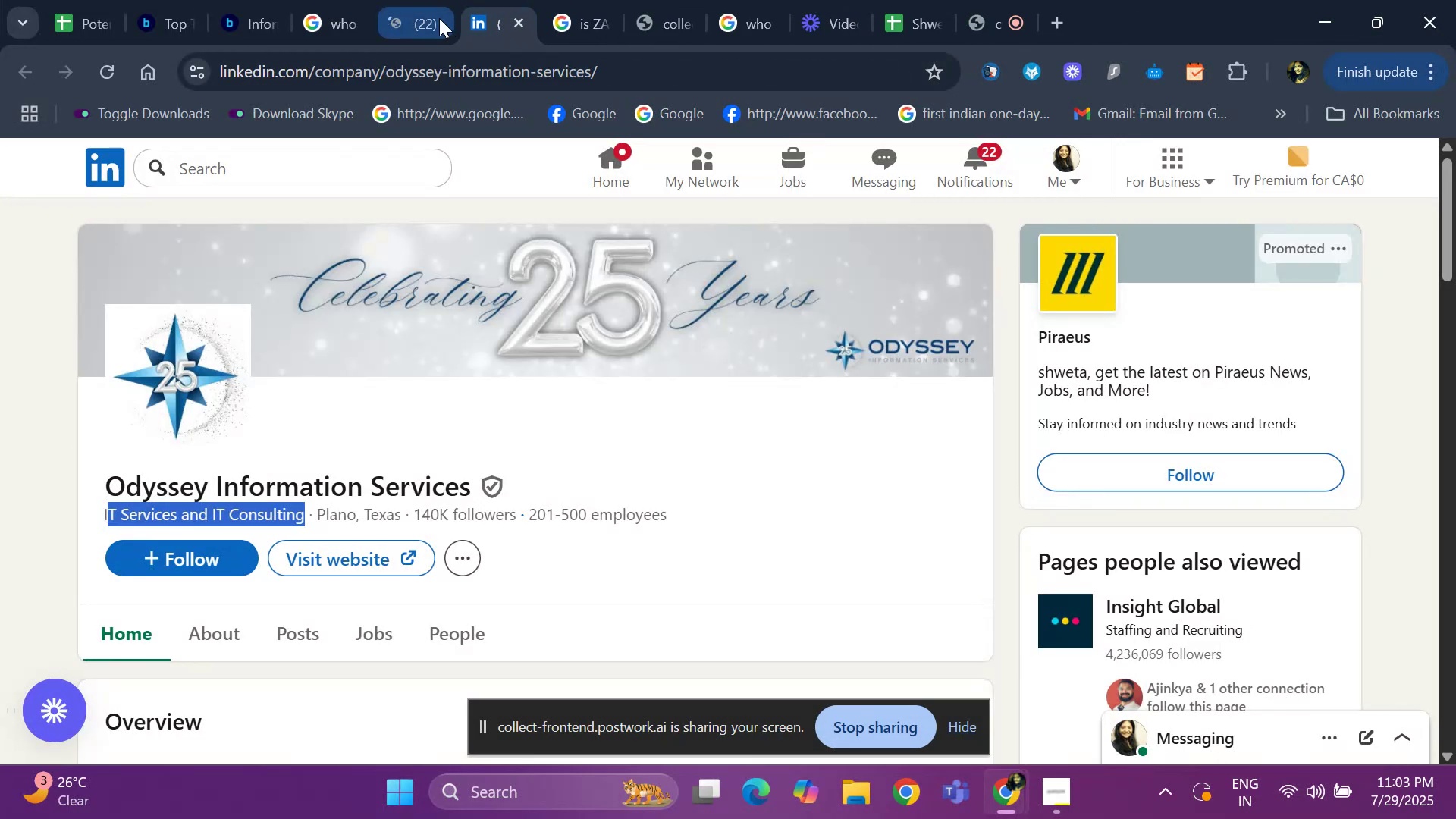 
left_click([414, 22])
 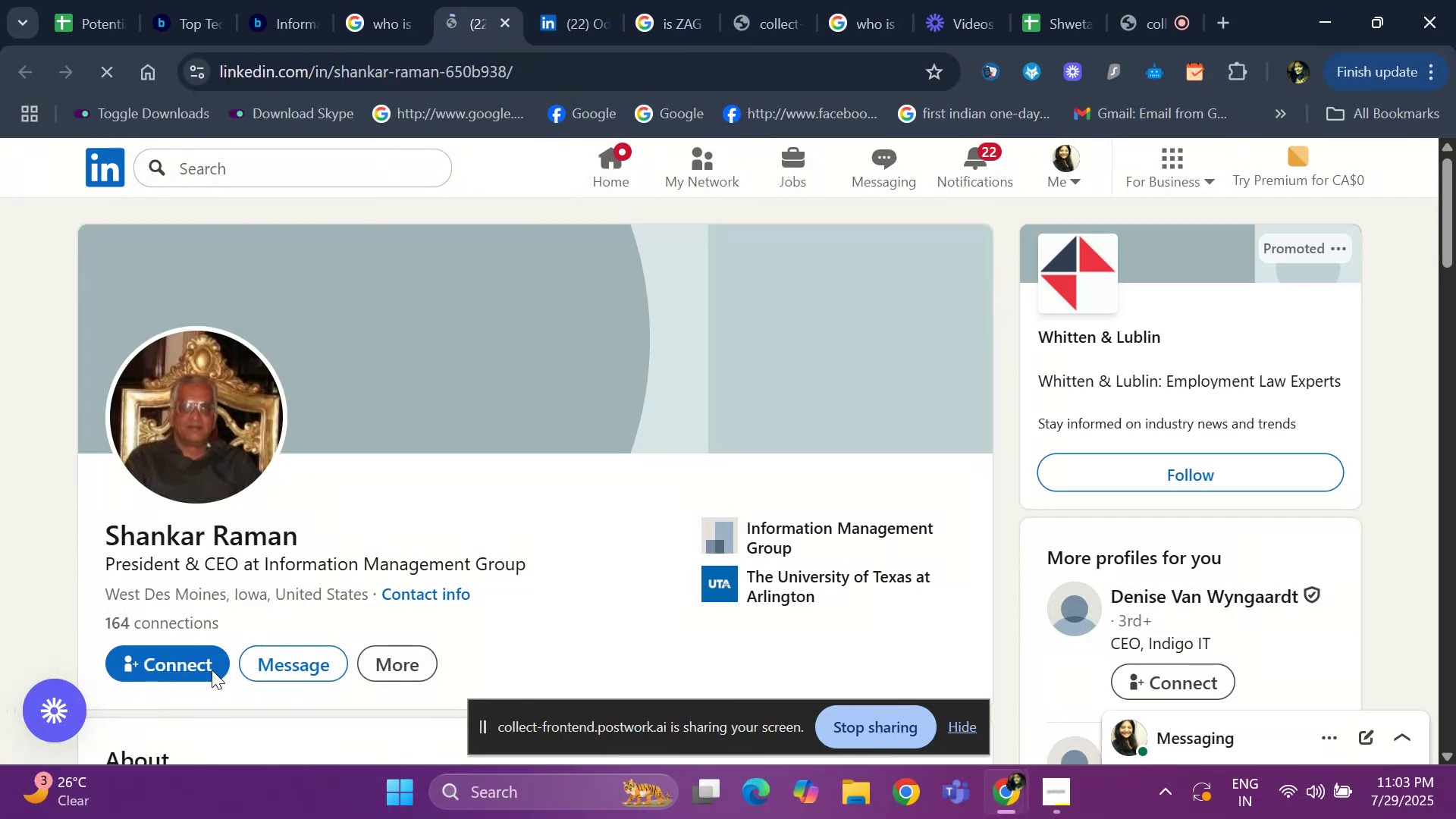 
scroll: coordinate [113, 601], scroll_direction: down, amount: 5.0
 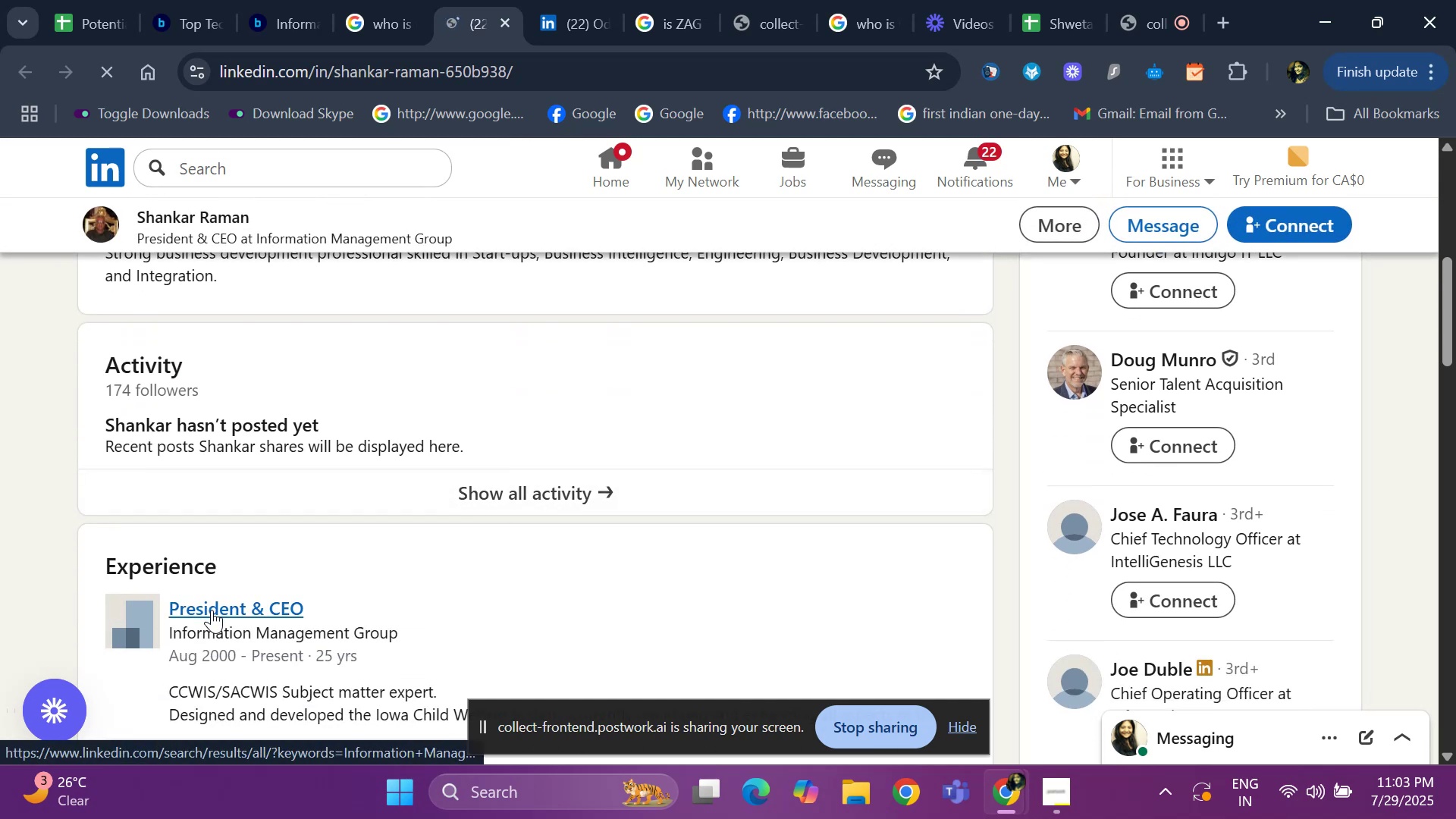 
right_click([212, 610])
 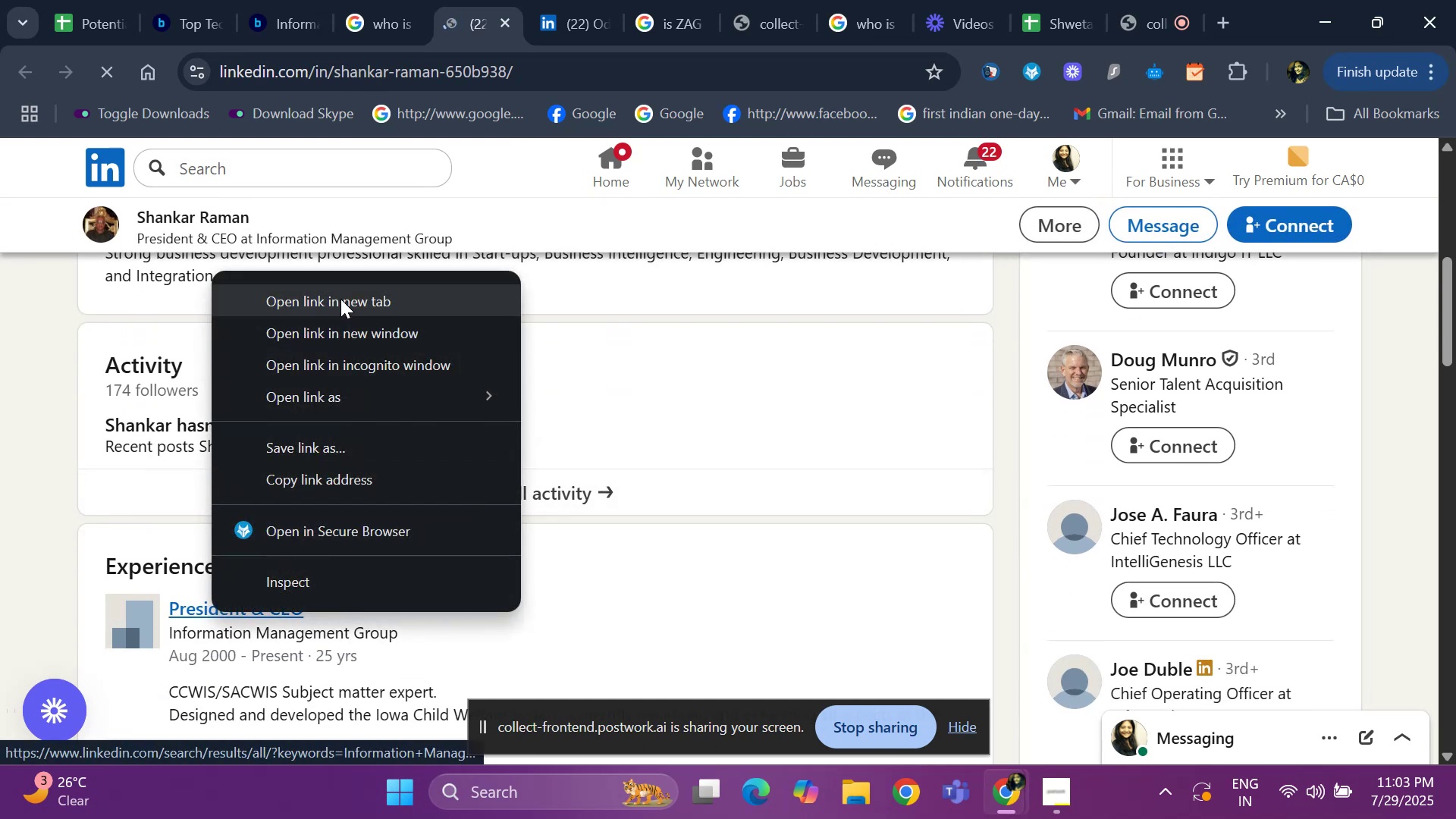 
left_click([340, 299])
 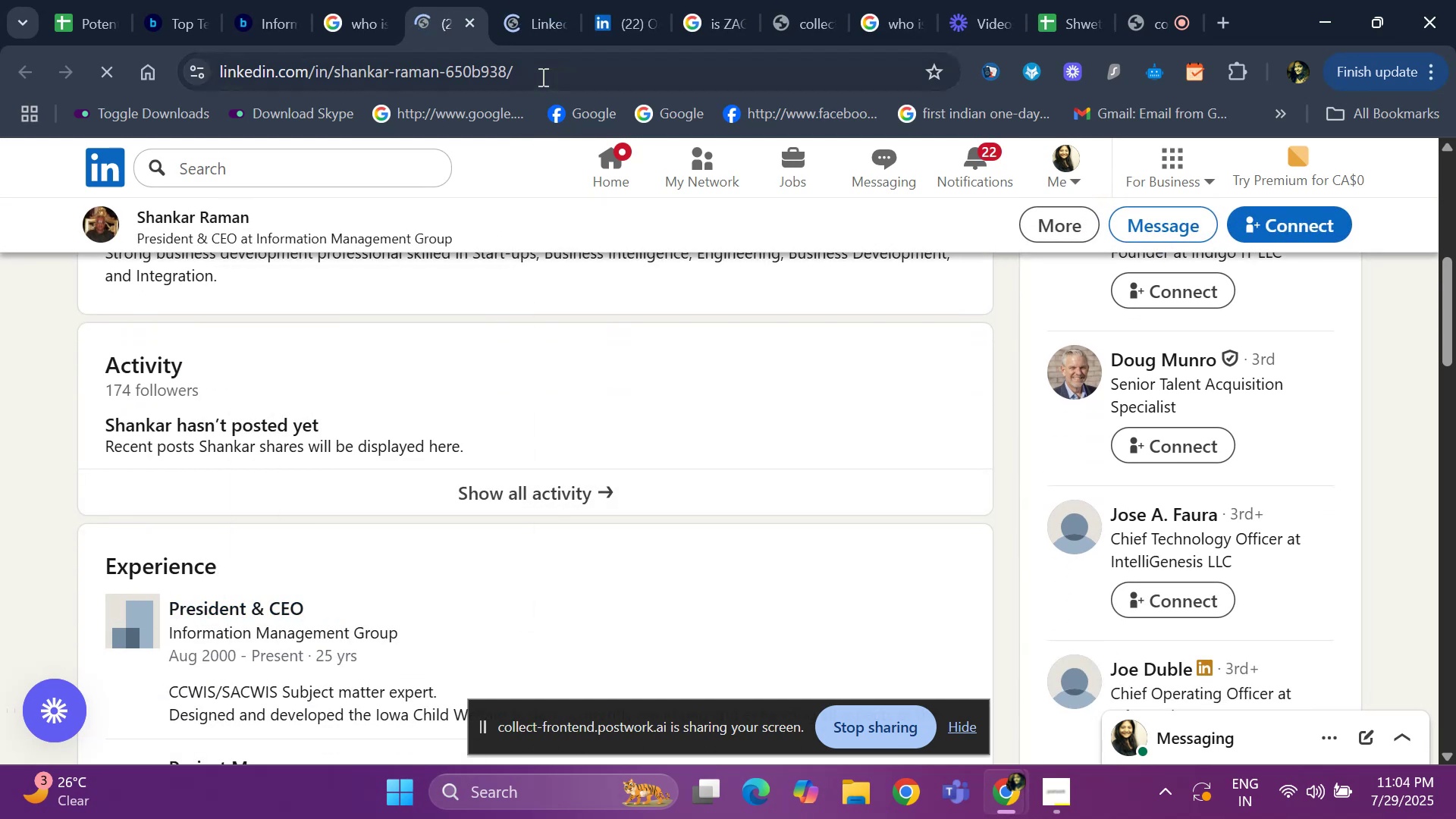 
left_click([541, 16])
 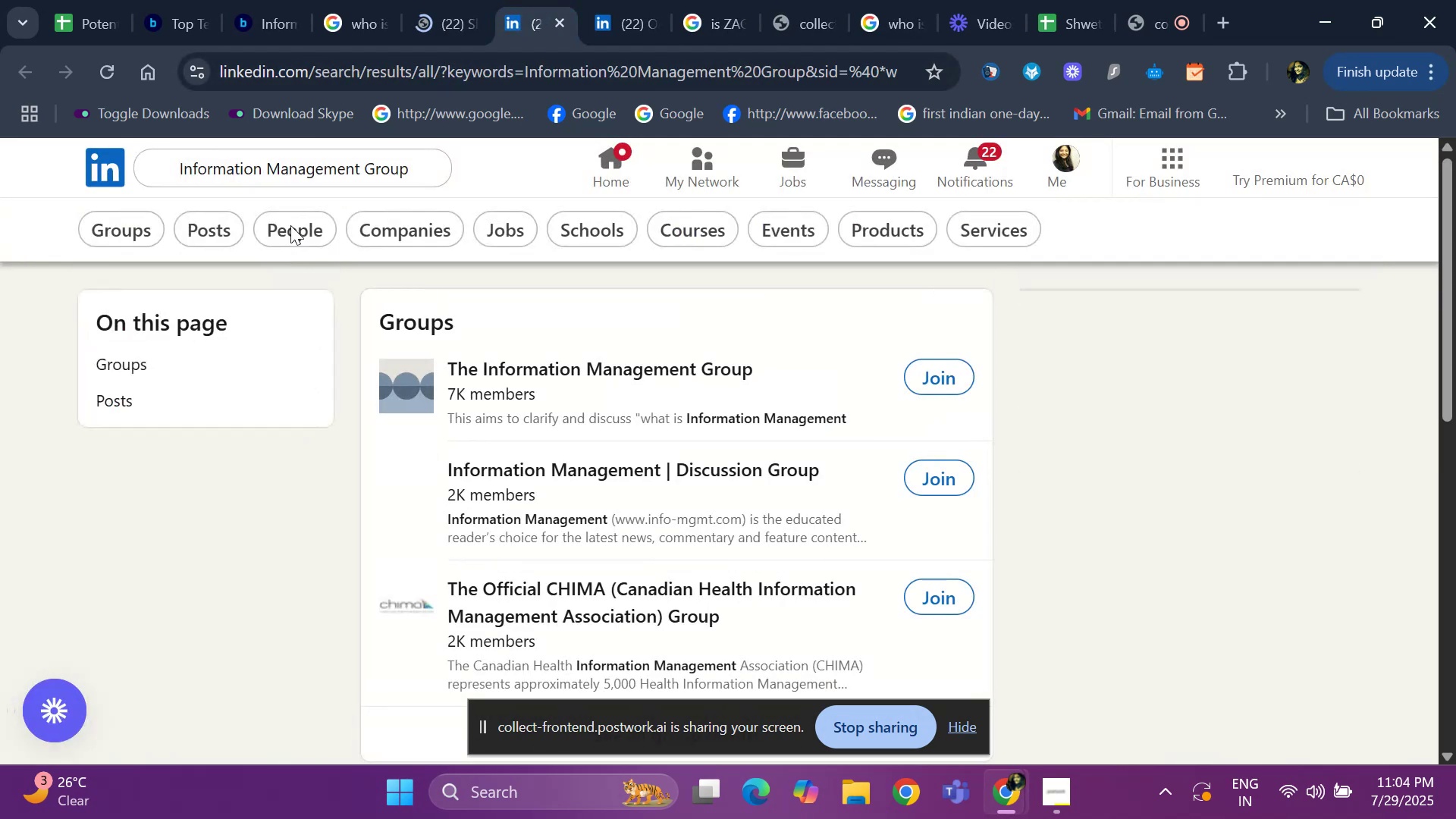 
left_click([396, 229])
 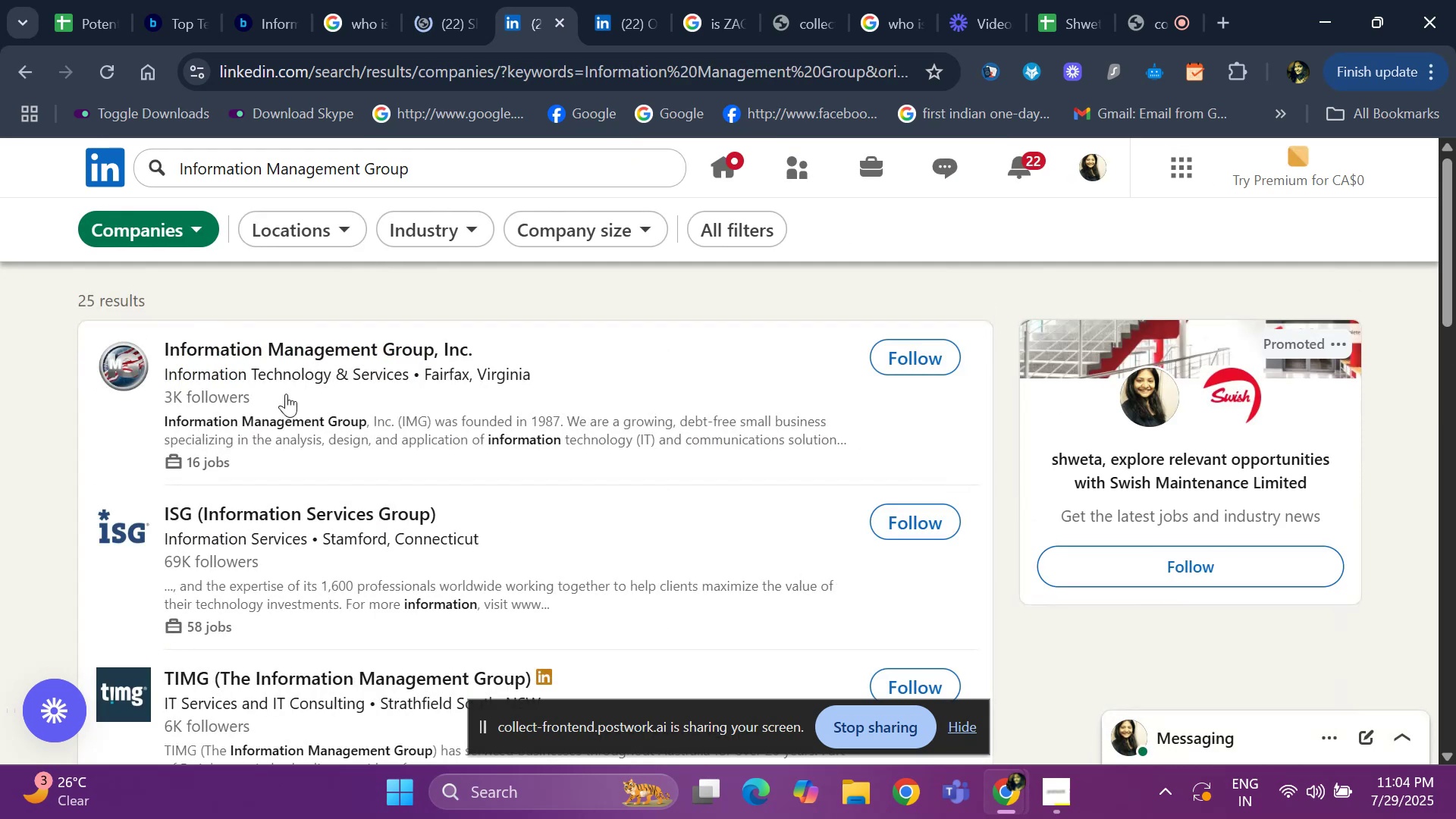 
left_click([317, 337])
 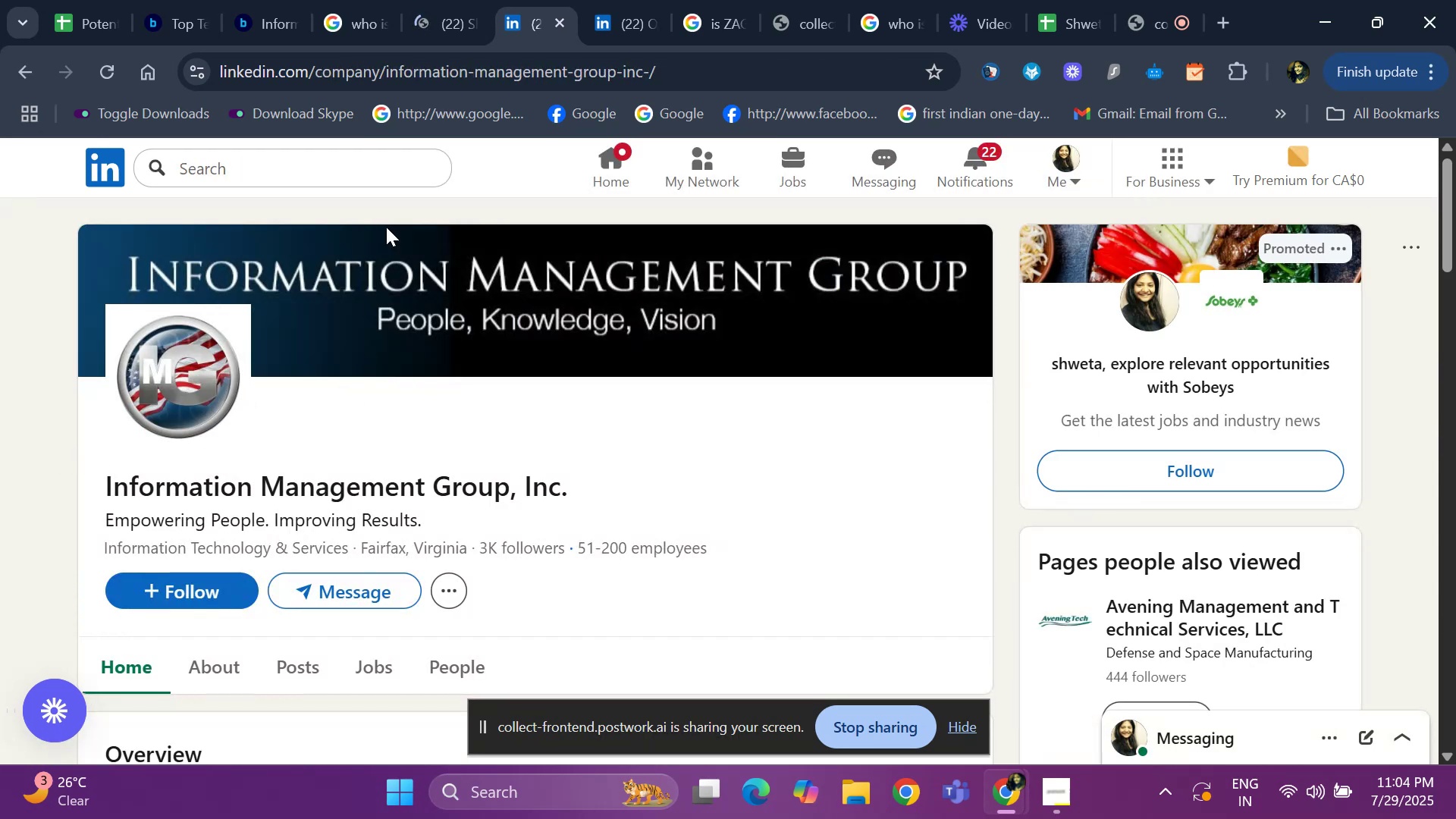 
left_click([423, 21])
 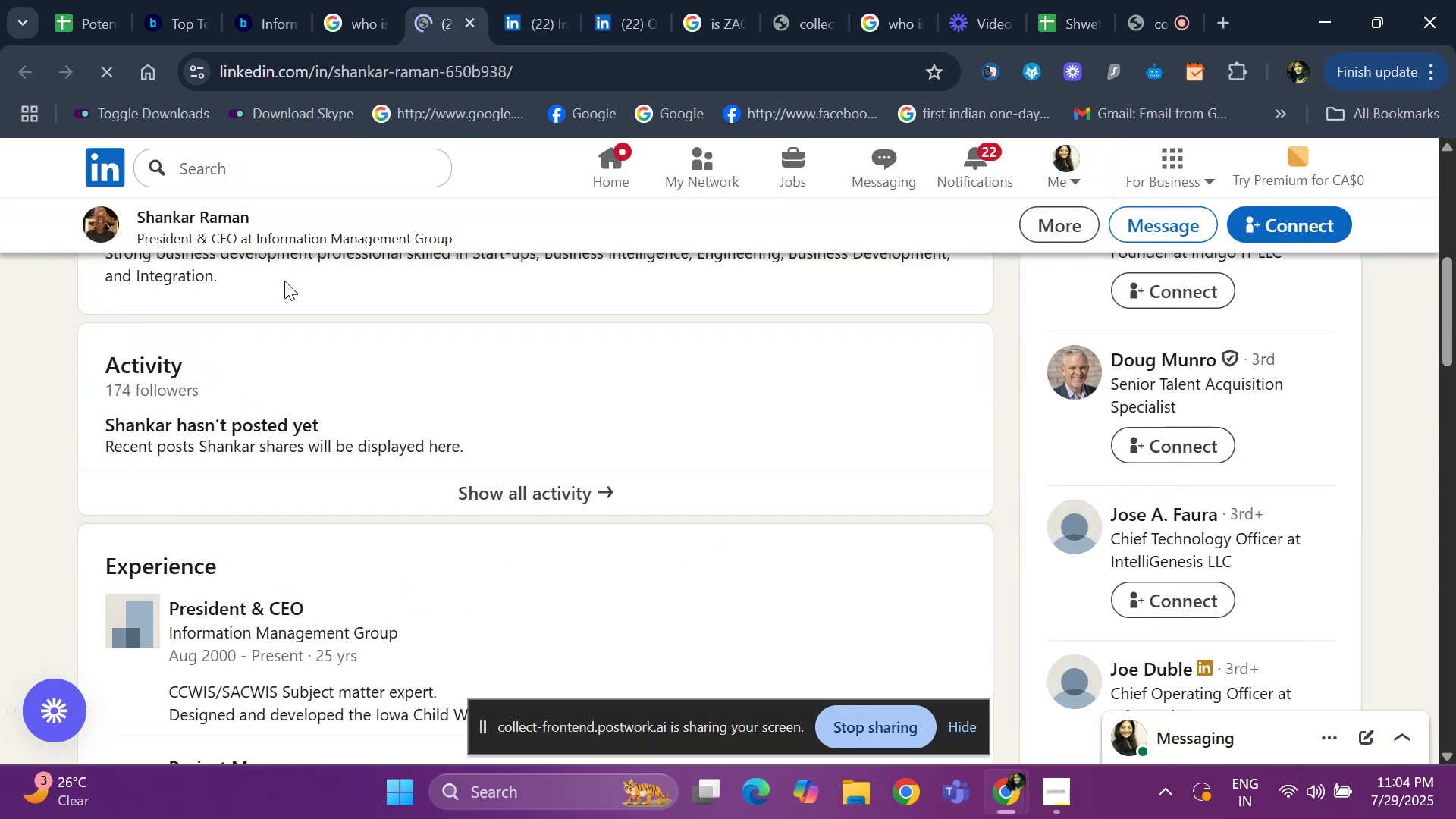 
scroll: coordinate [249, 373], scroll_direction: up, amount: 8.0
 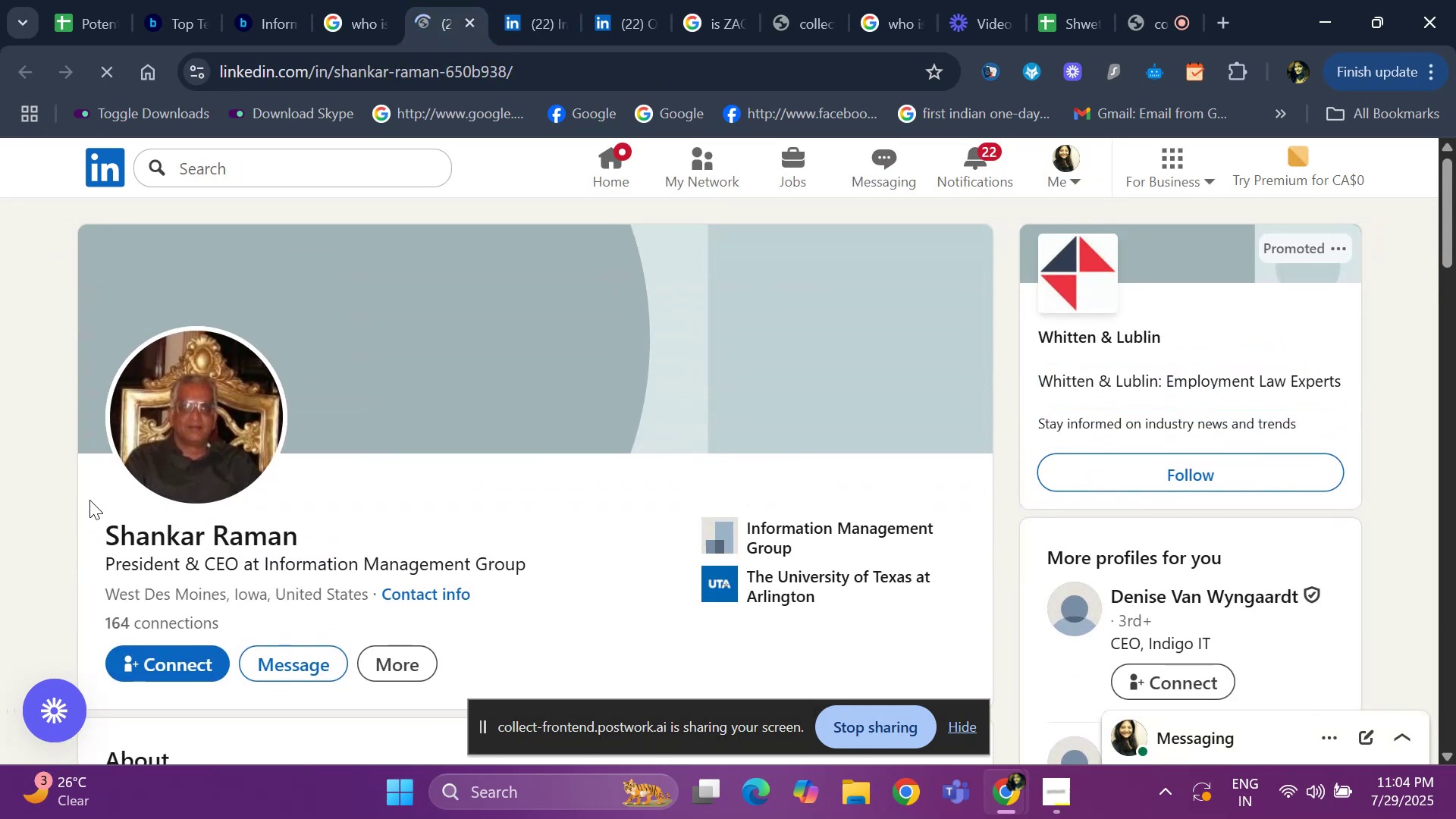 
left_click_drag(start_coordinate=[88, 514], to_coordinate=[299, 522])
 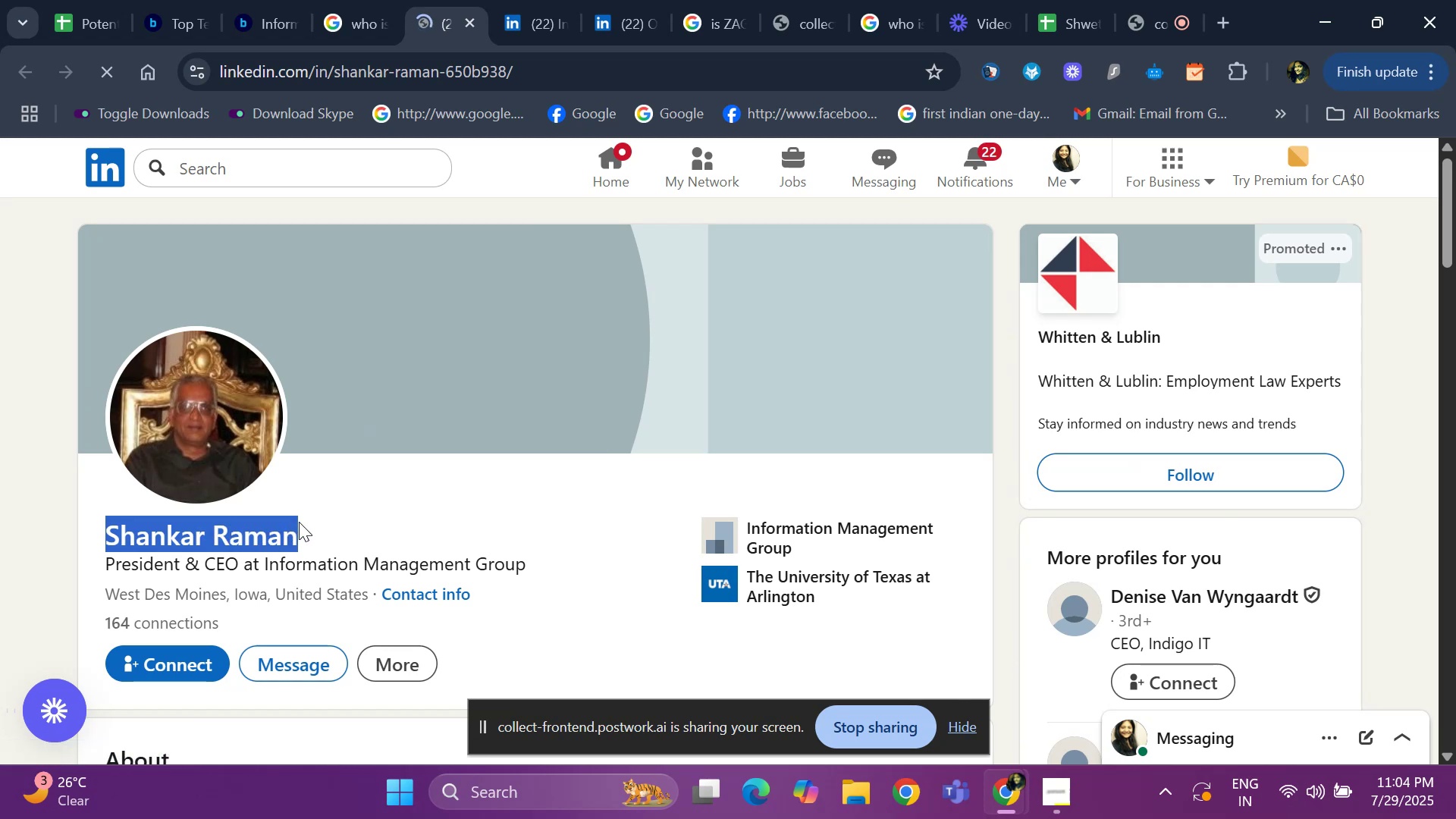 
key(Control+C)
 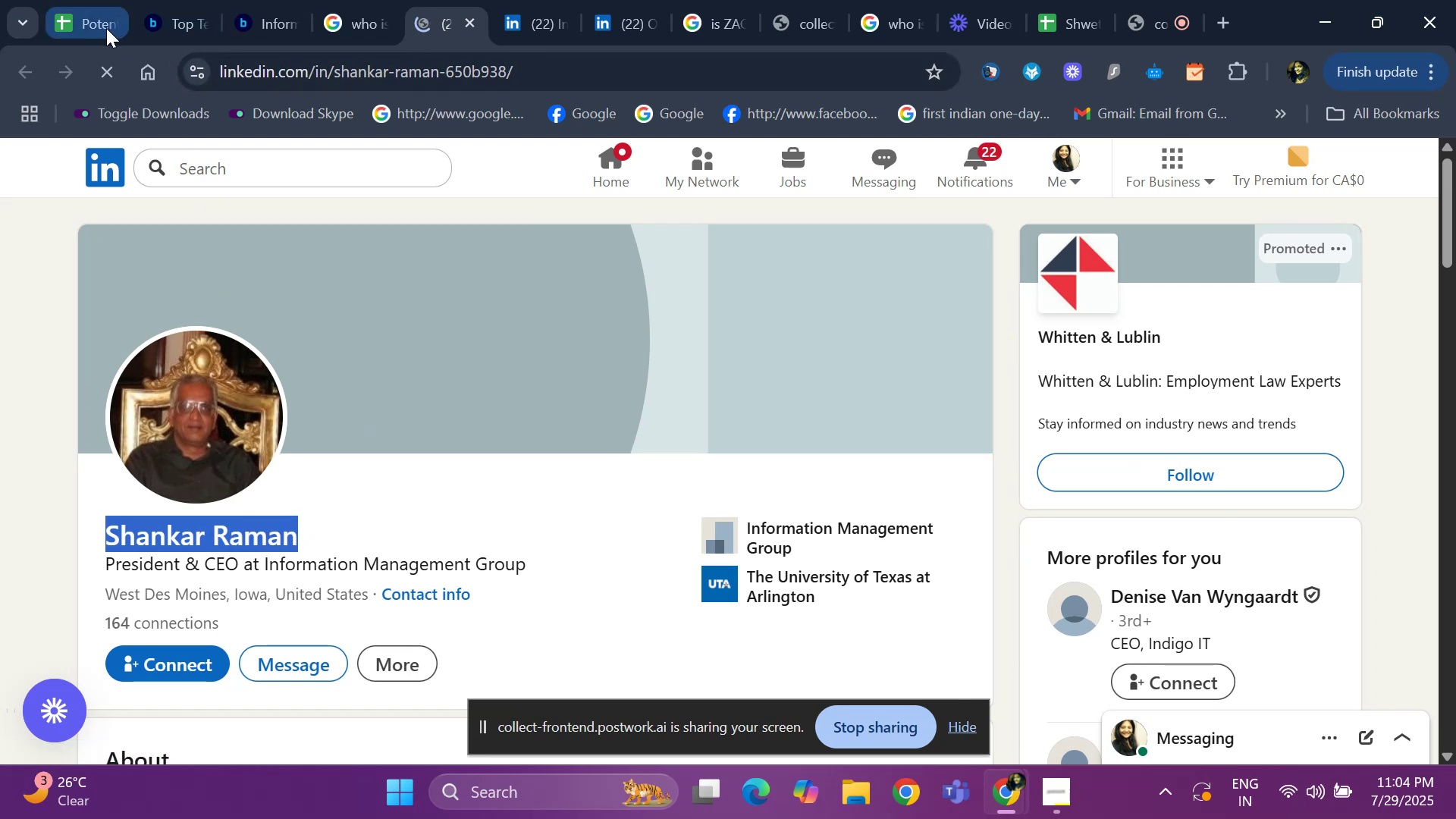 
left_click([511, 28])
 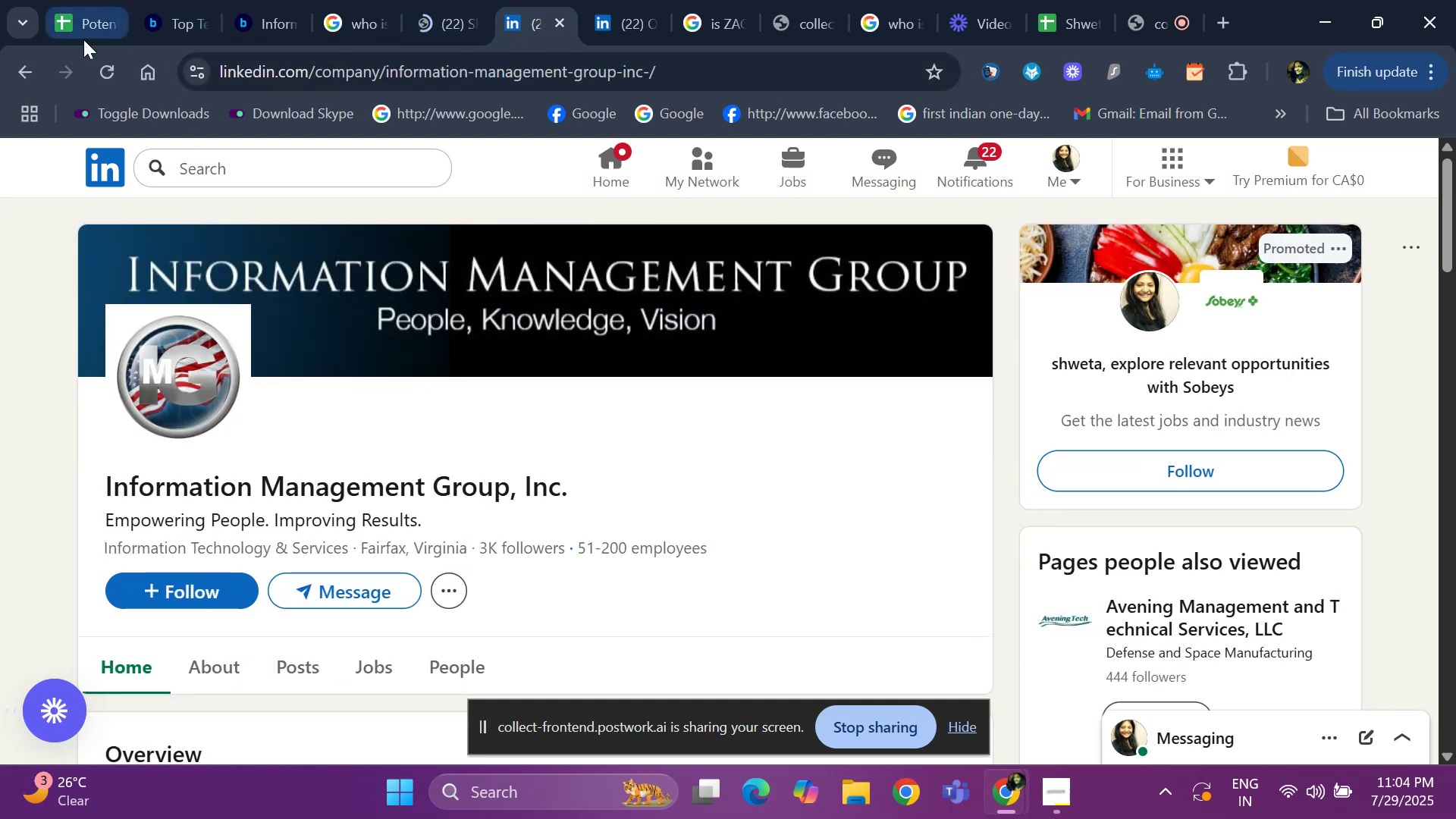 
left_click([91, 18])
 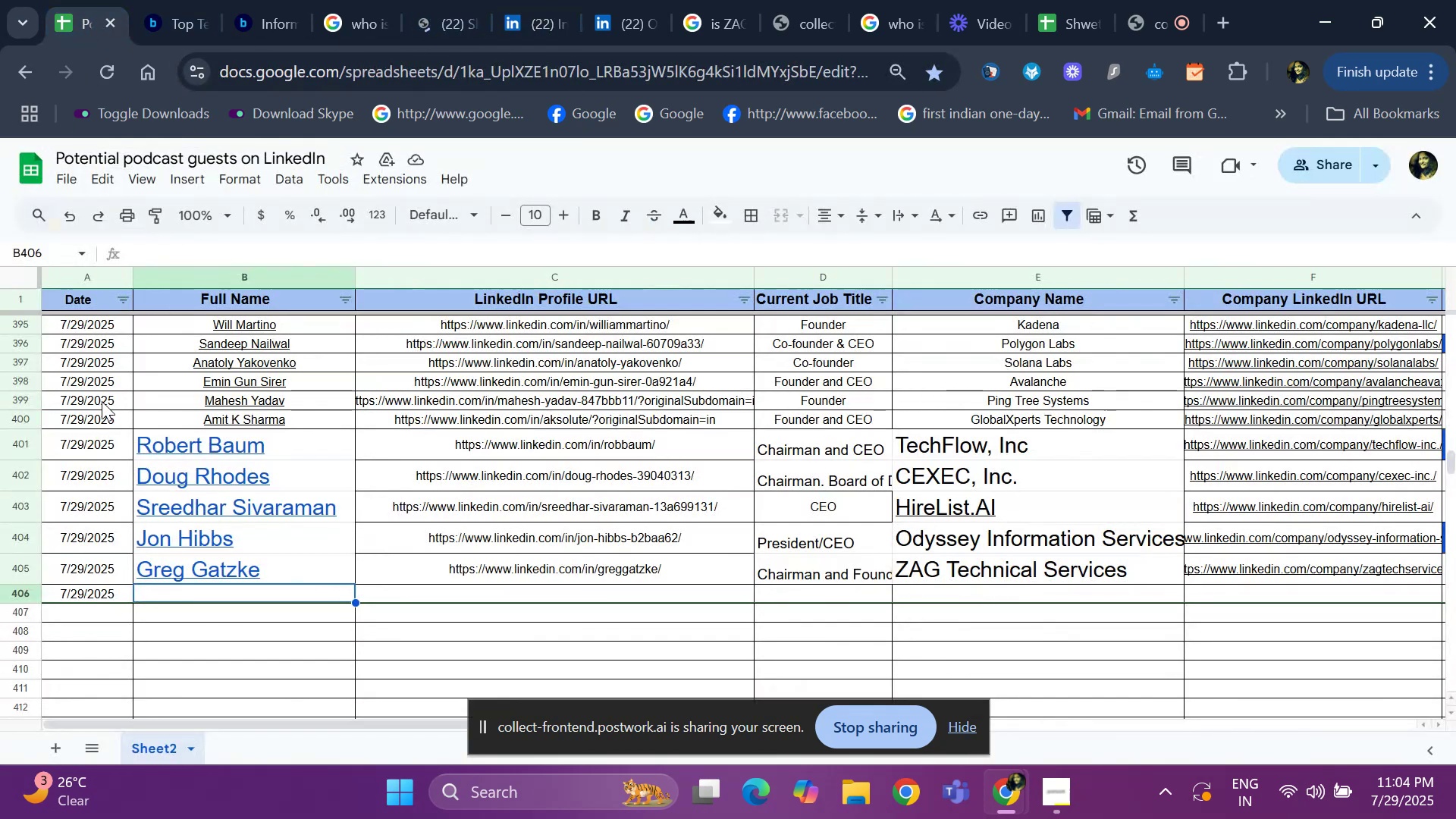 
key(Control+V)
 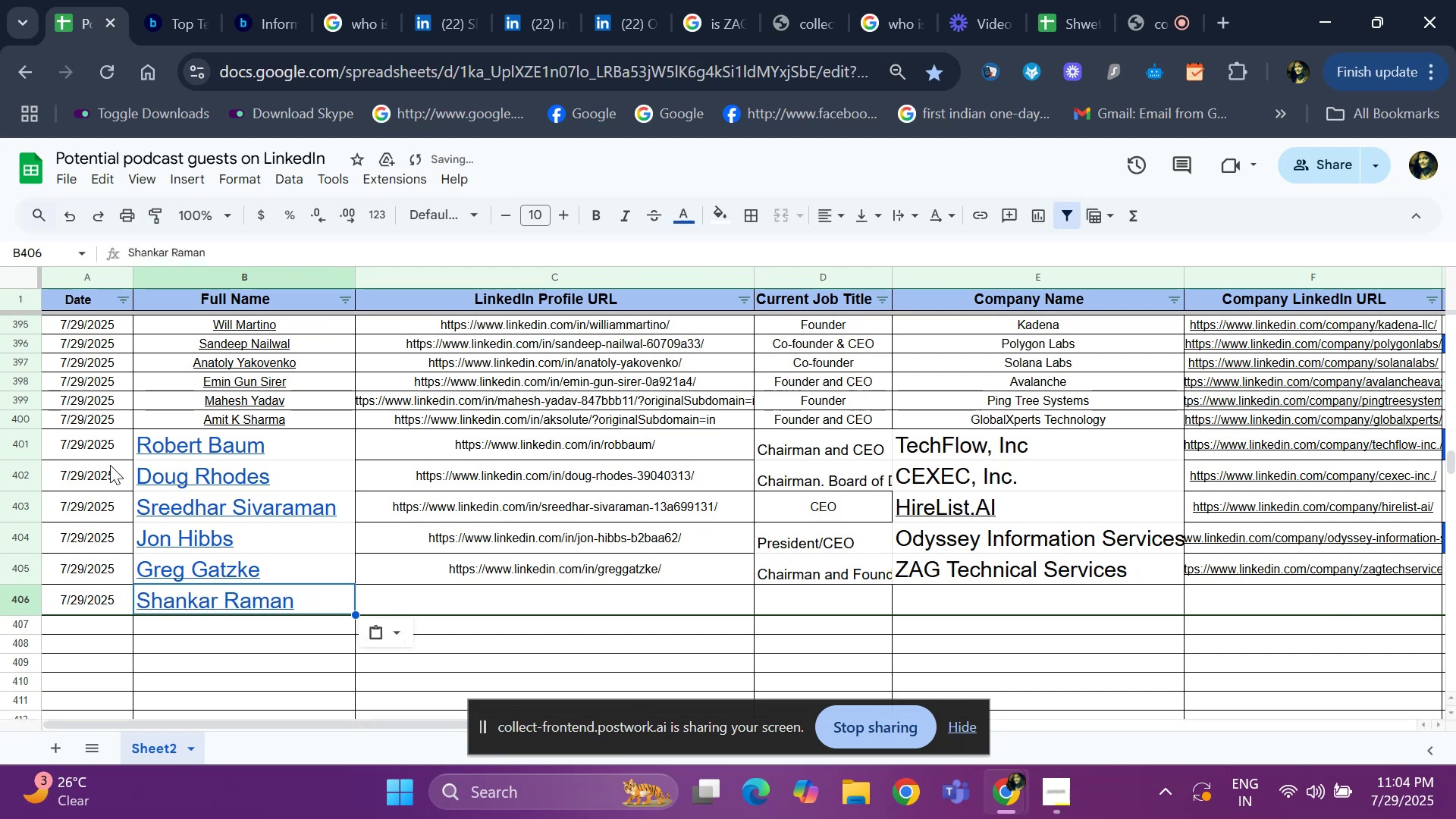 
key(ArrowRight)
 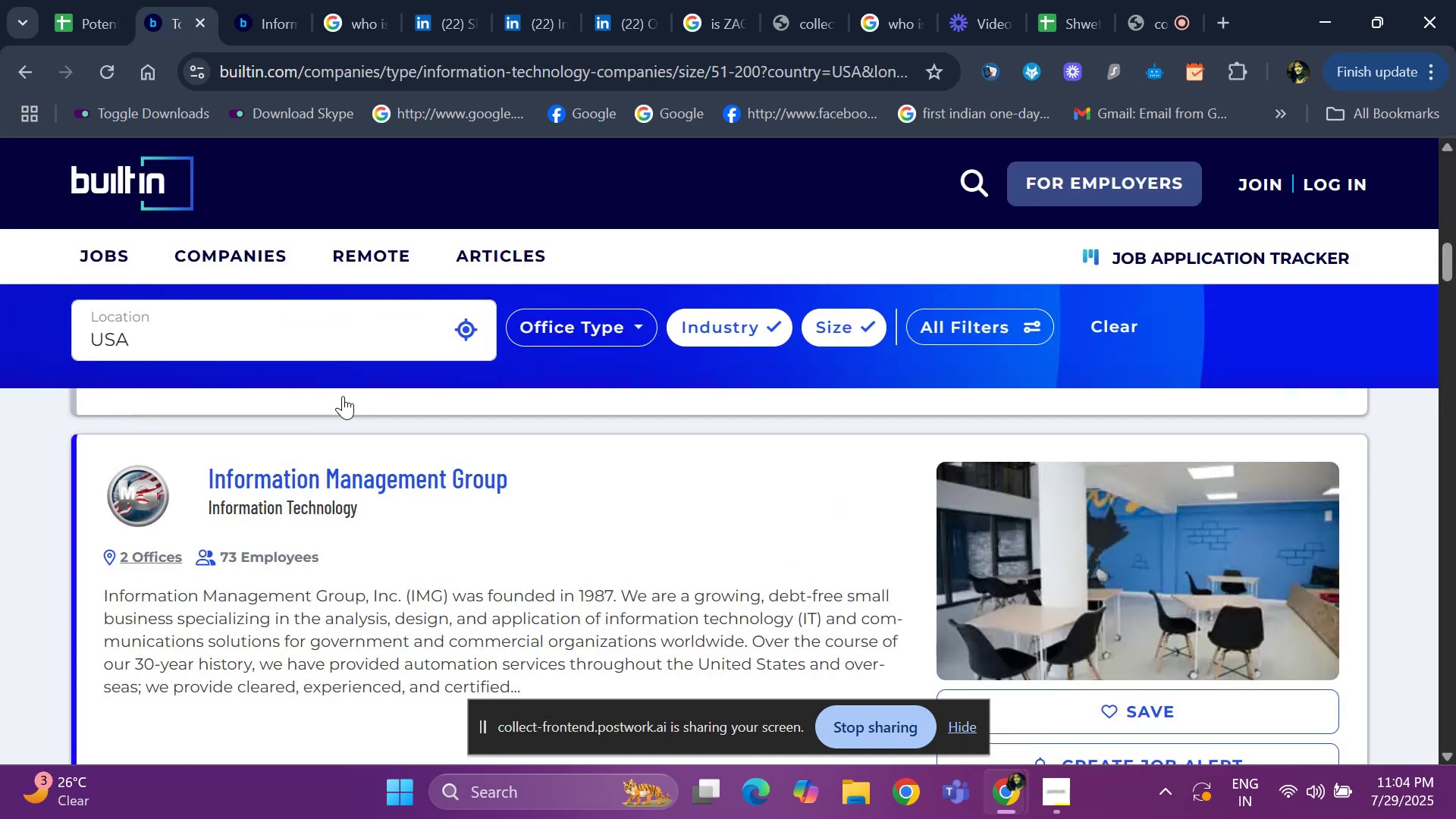 
left_click([451, 15])
 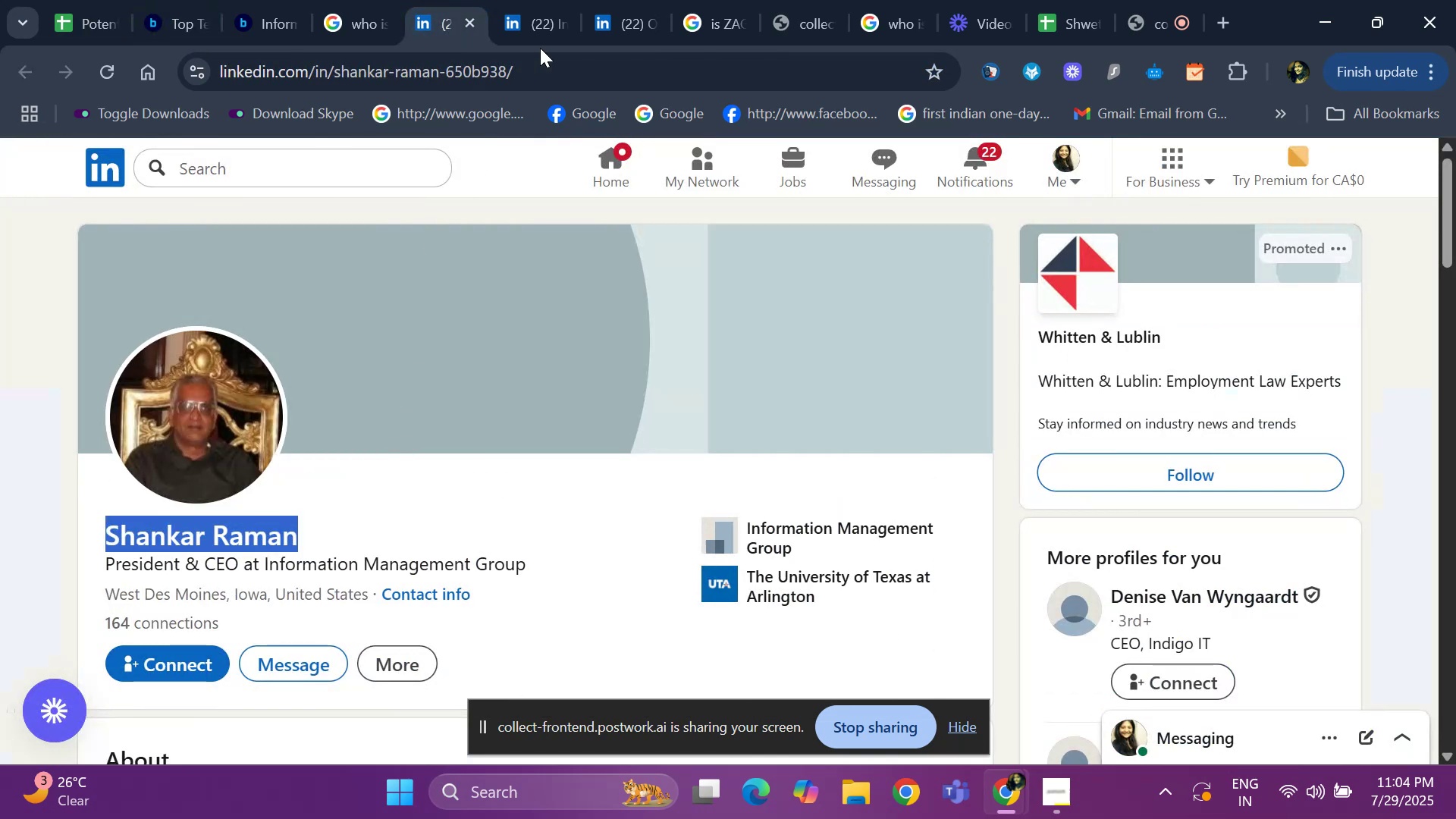 
double_click([540, 79])
 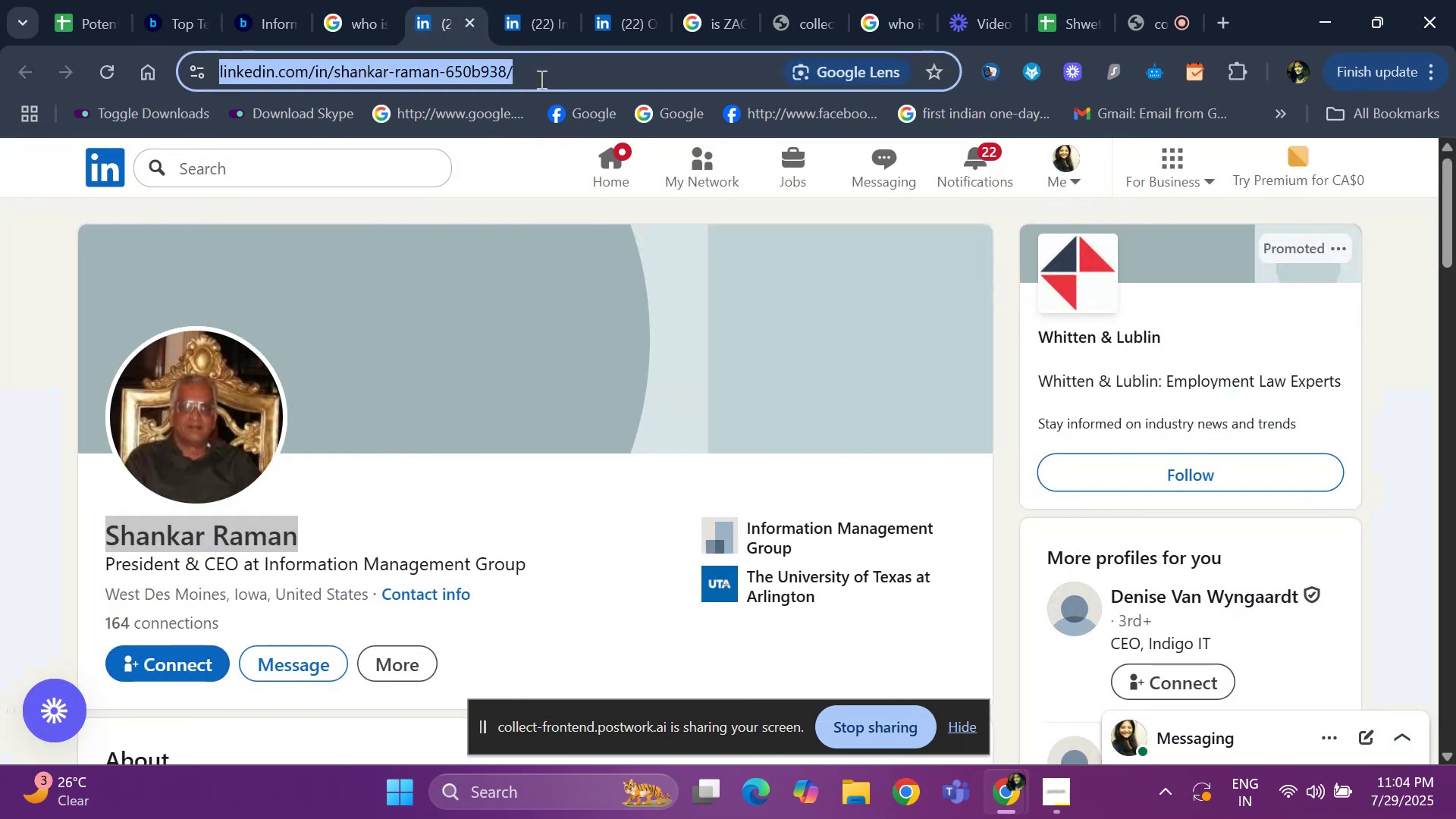 
key(Control+C)
 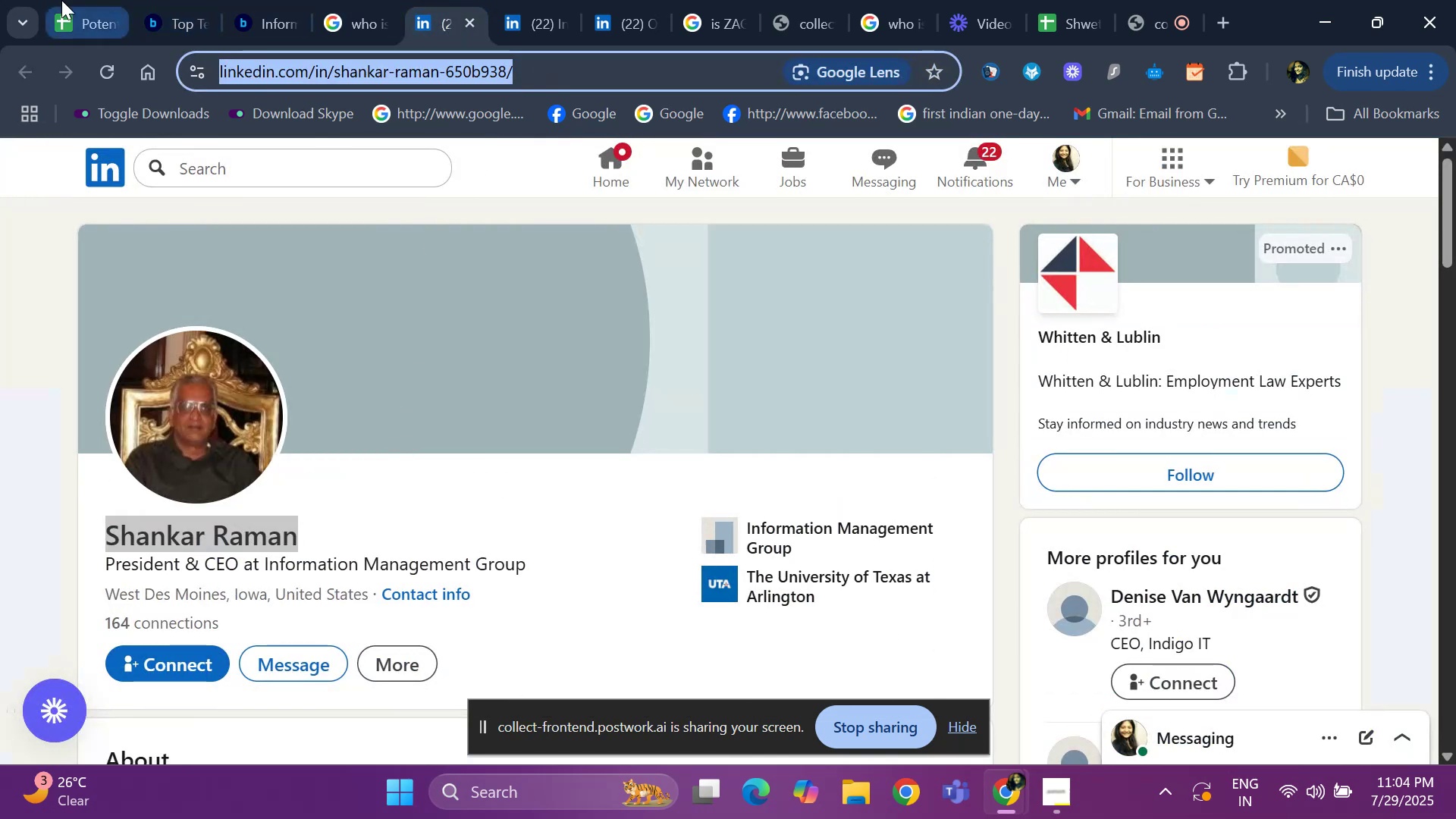 
left_click([89, 19])
 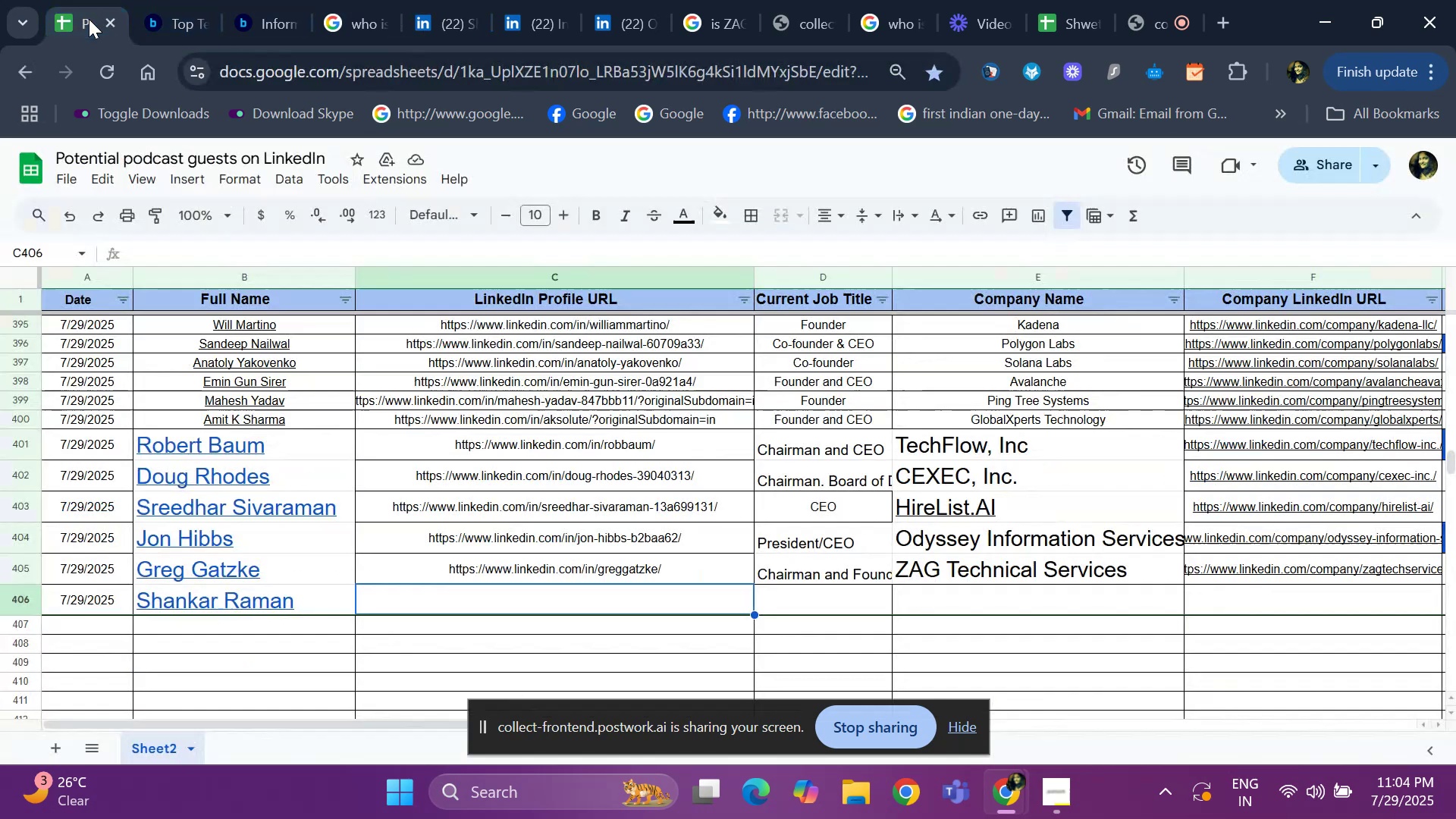 
key(Control+ControlLeft)
 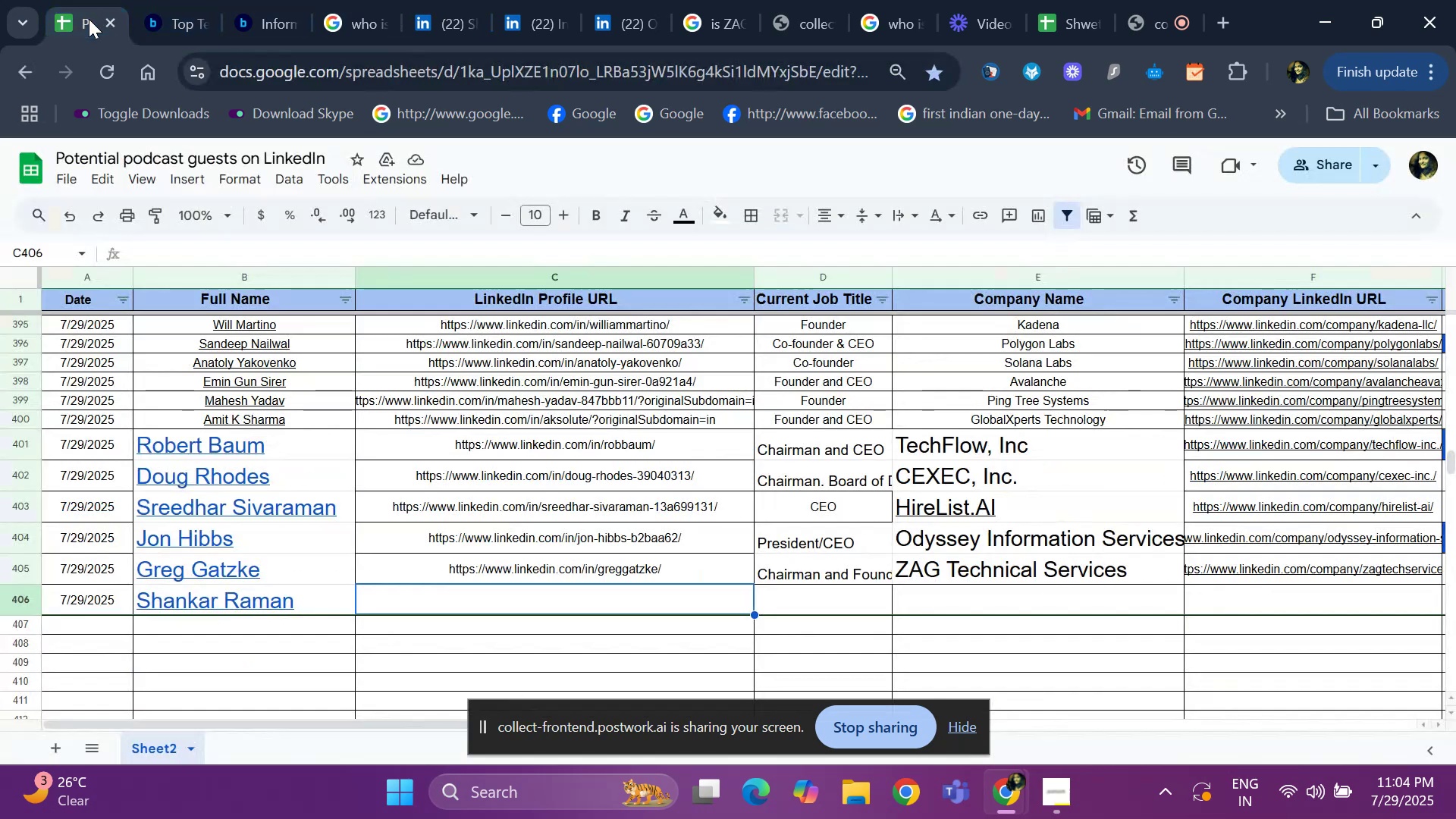 
key(Control+V)
 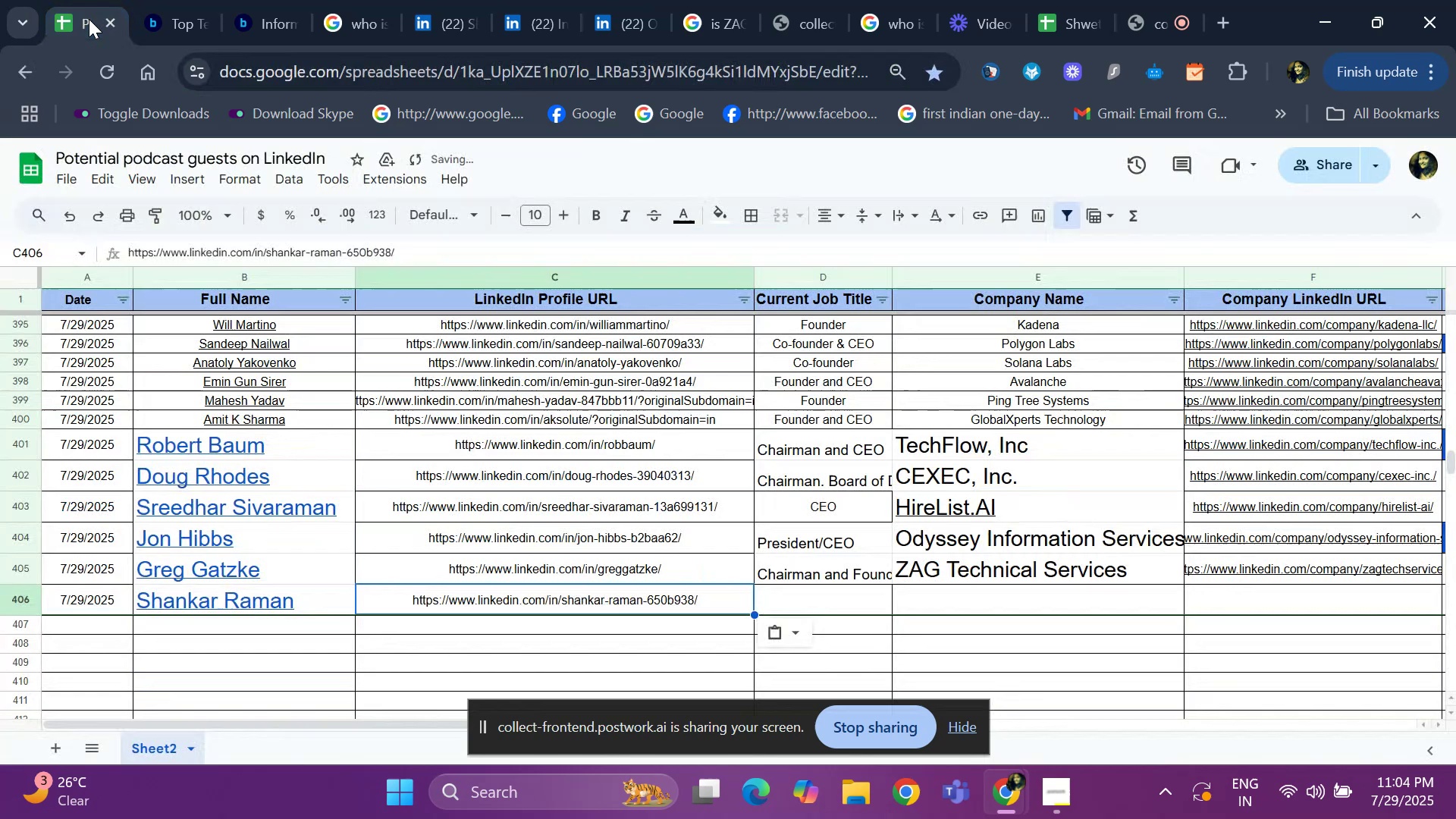 
key(ArrowRight)
 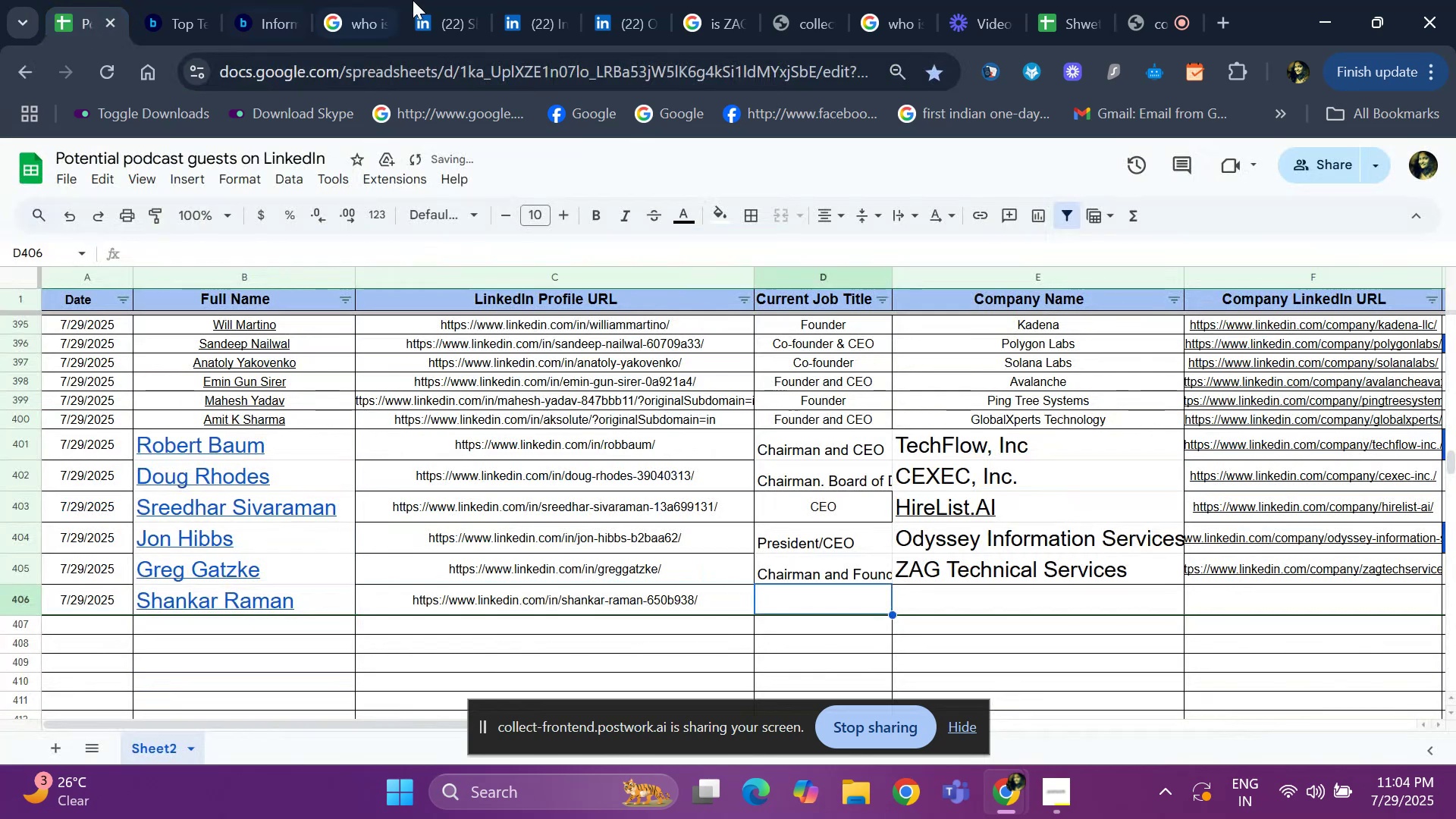 
left_click([443, 0])
 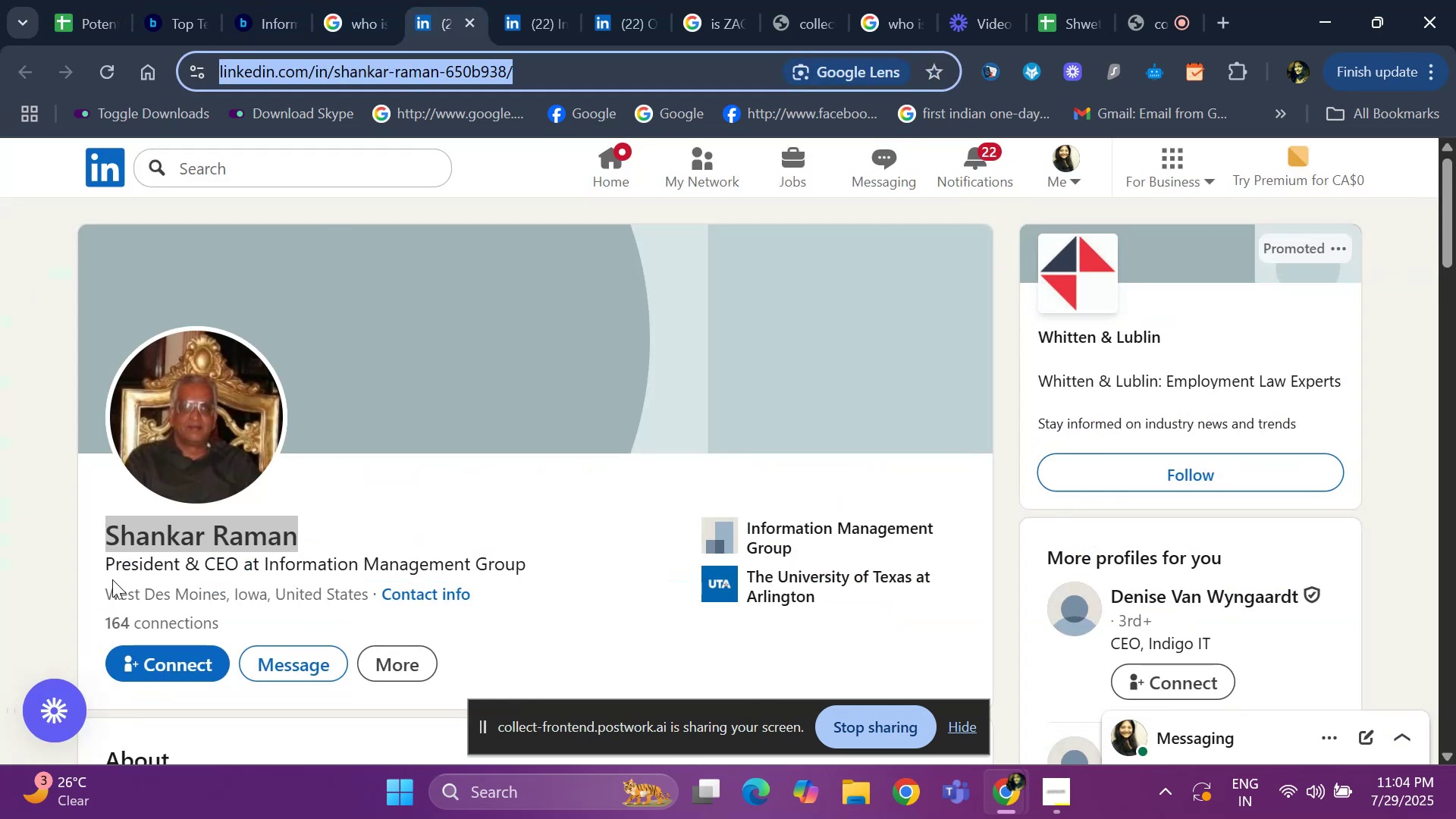 
left_click_drag(start_coordinate=[107, 569], to_coordinate=[243, 563])
 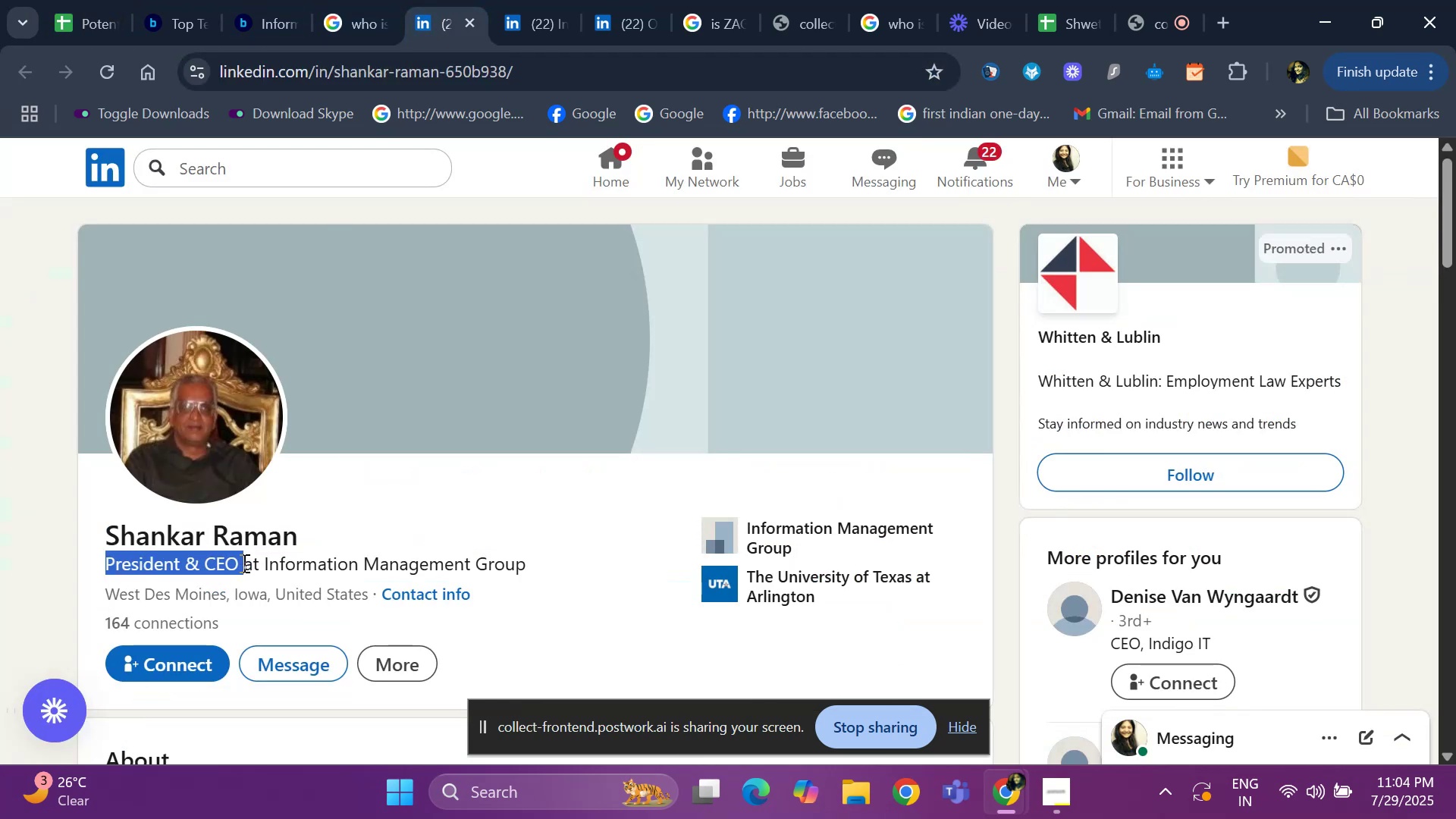 
key(Control+C)
 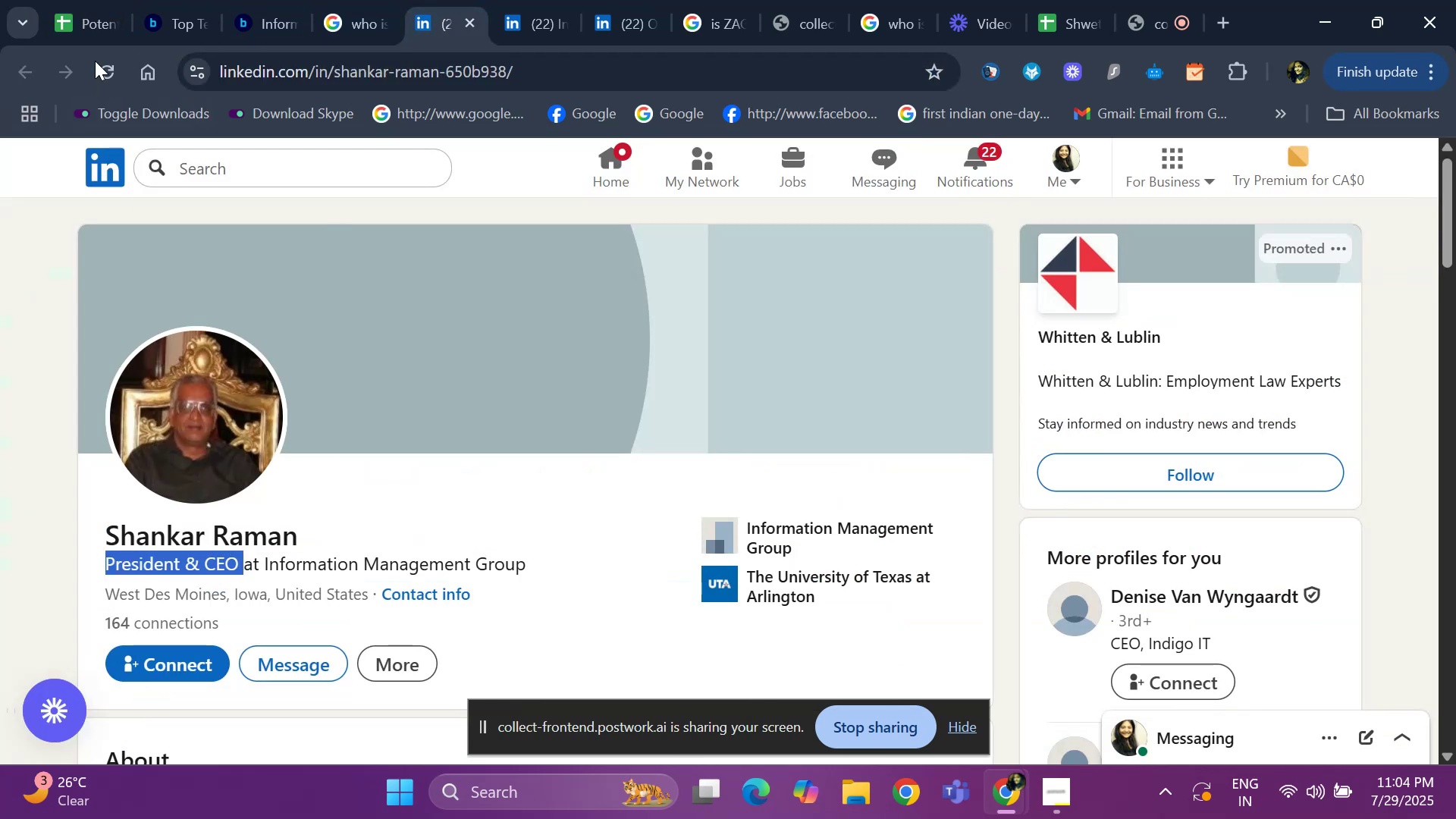 
left_click([79, 24])
 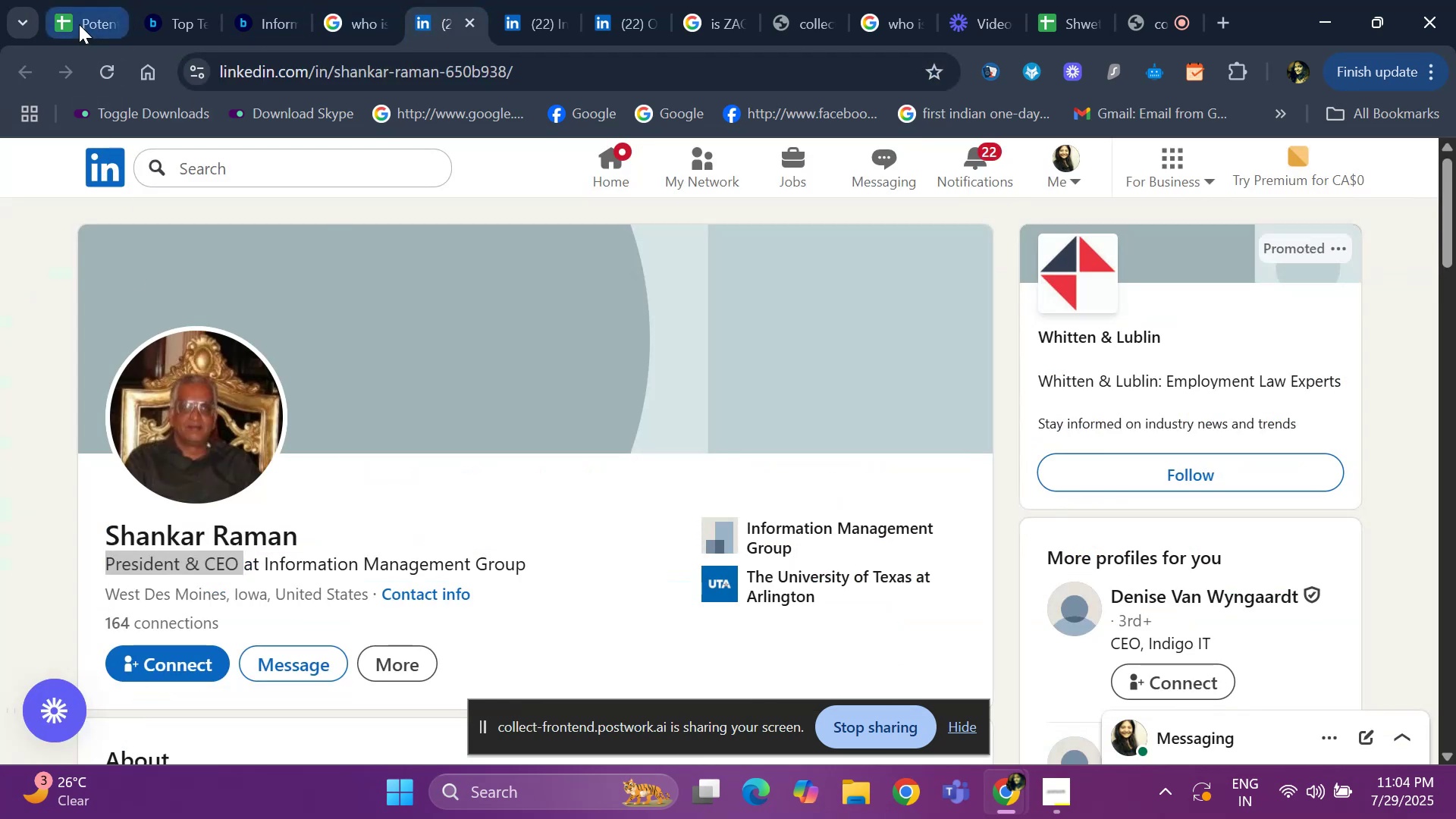 
key(Control+V)
 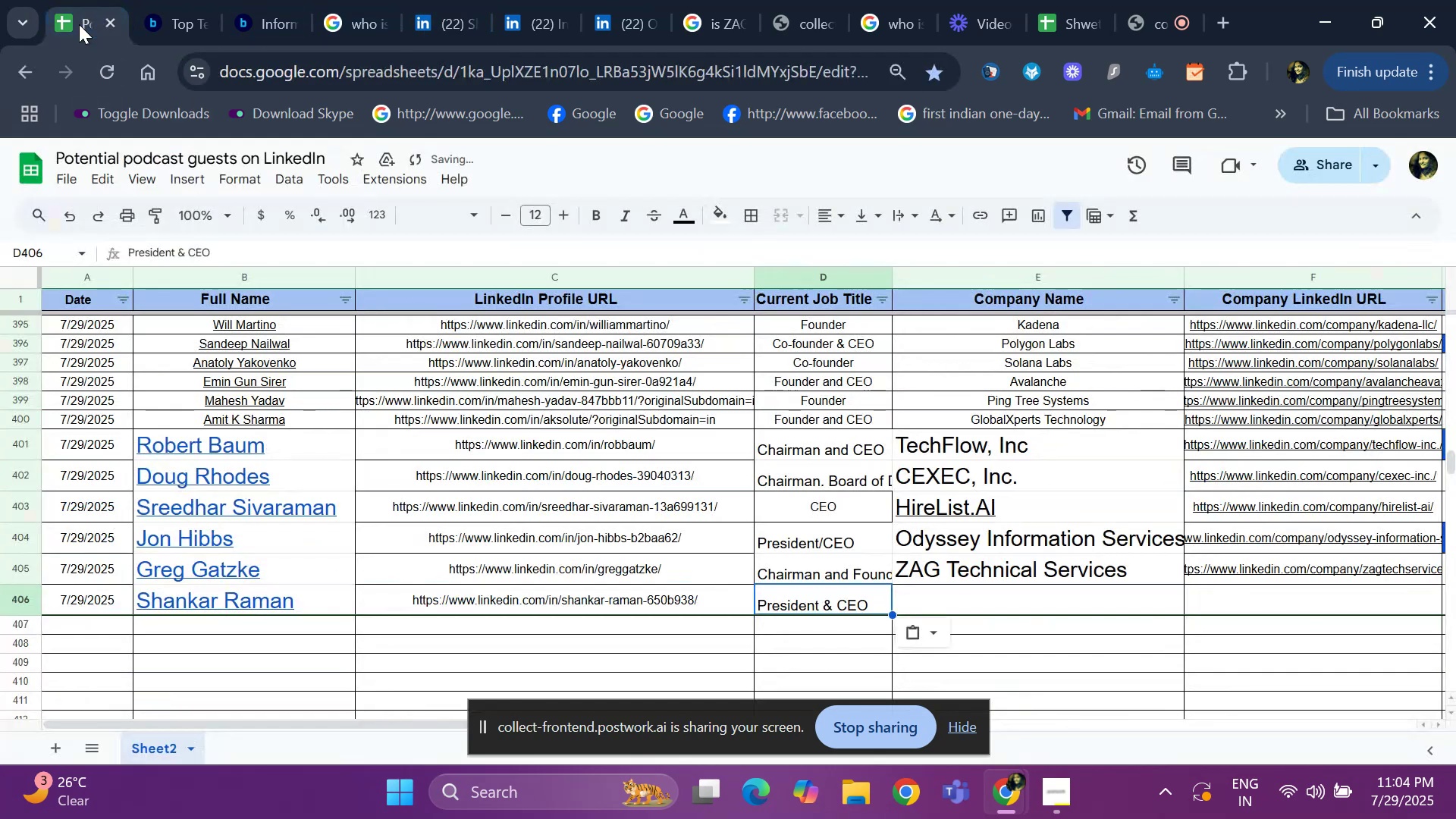 
key(ArrowRight)
 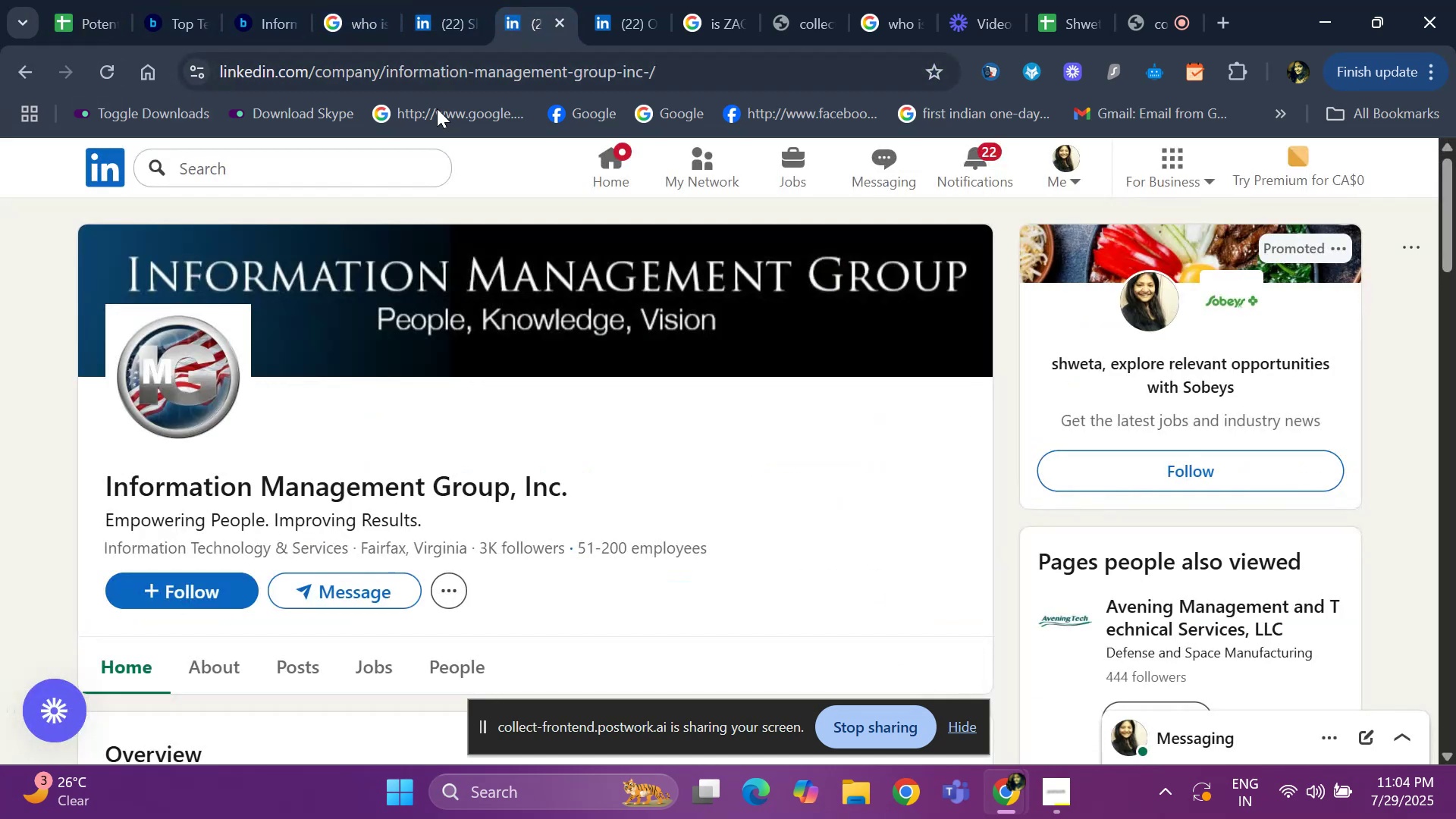 
left_click_drag(start_coordinate=[80, 479], to_coordinate=[594, 488])
 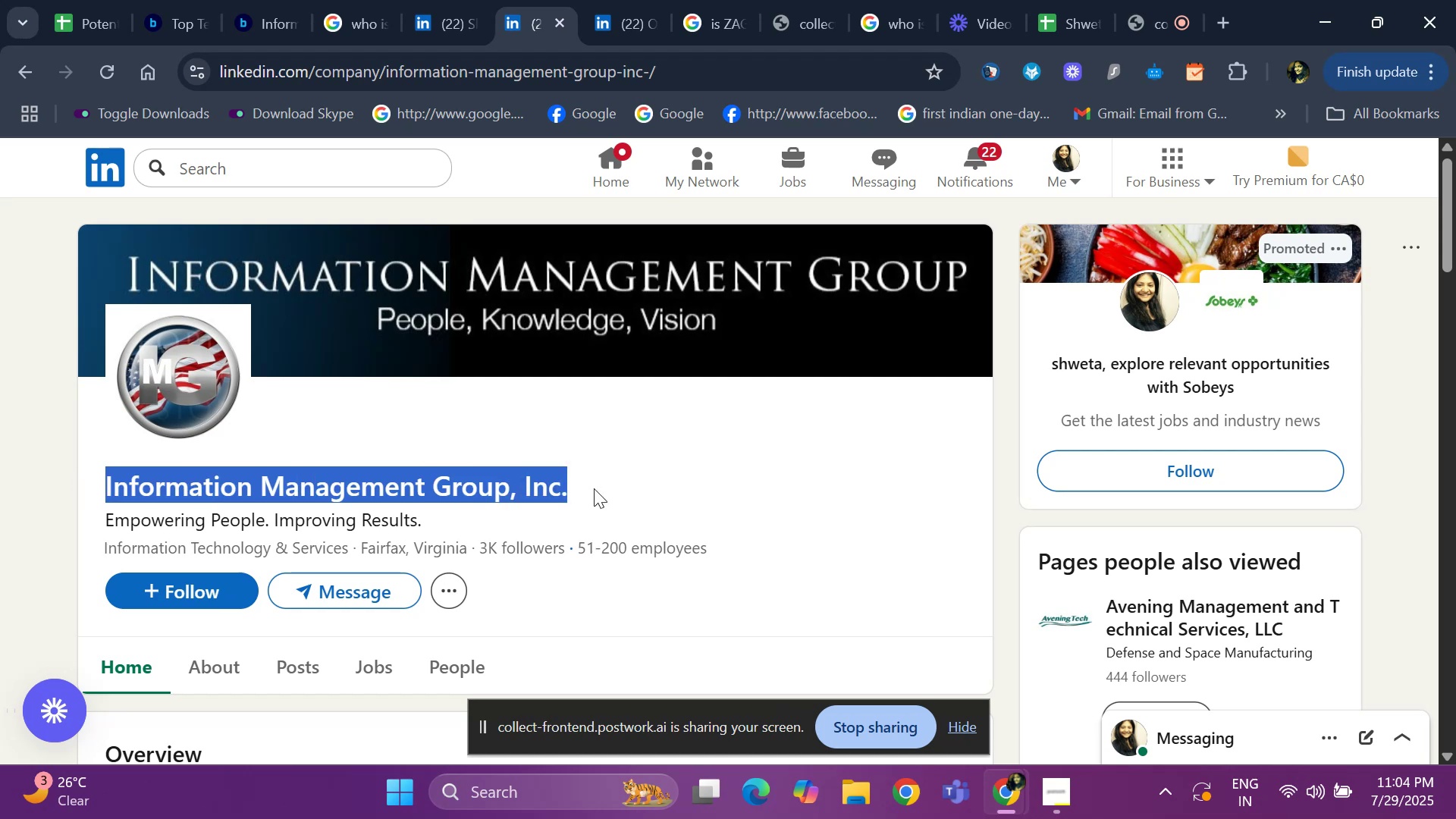 
key(Control+ControlLeft)
 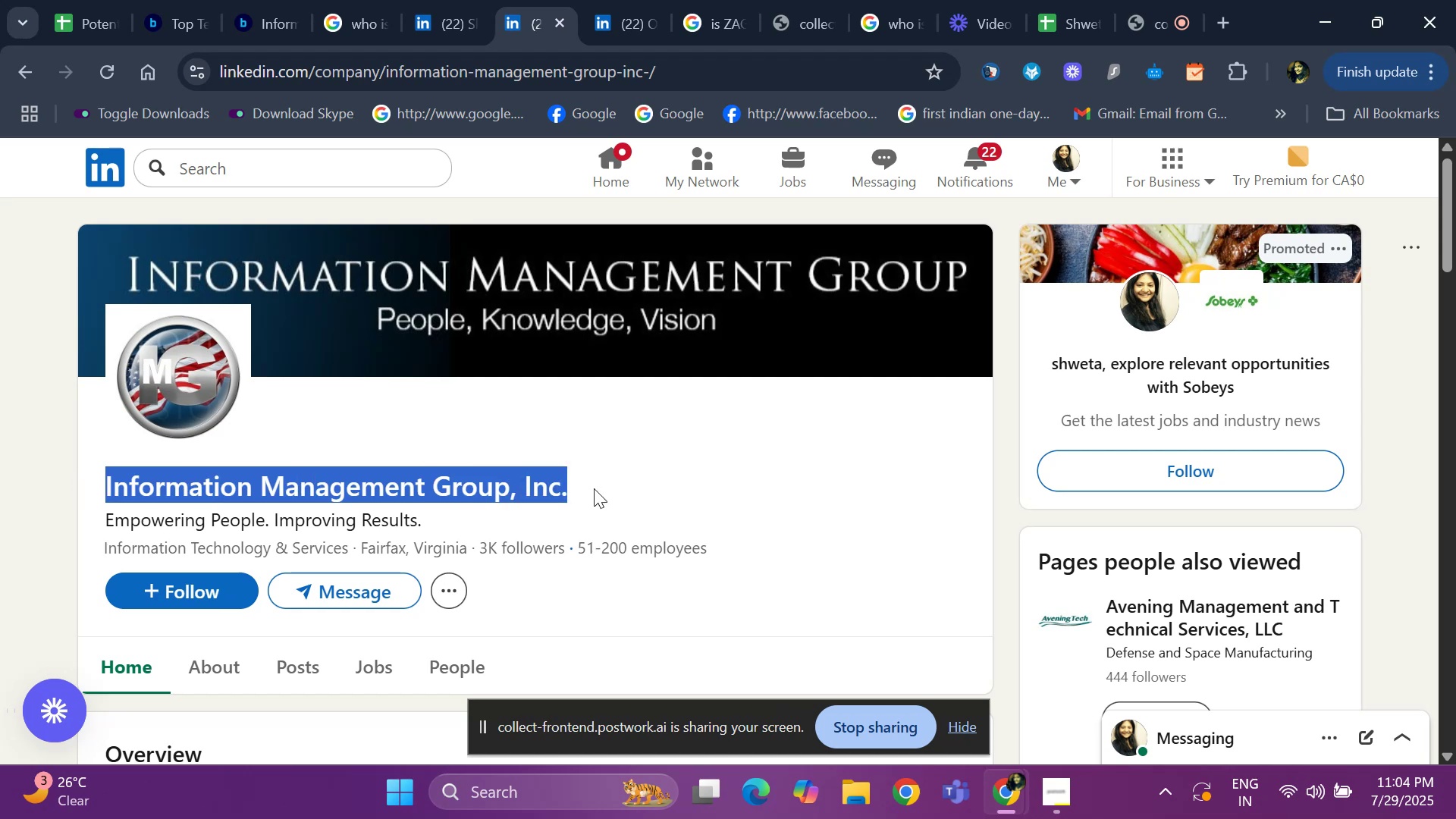 
key(Control+C)
 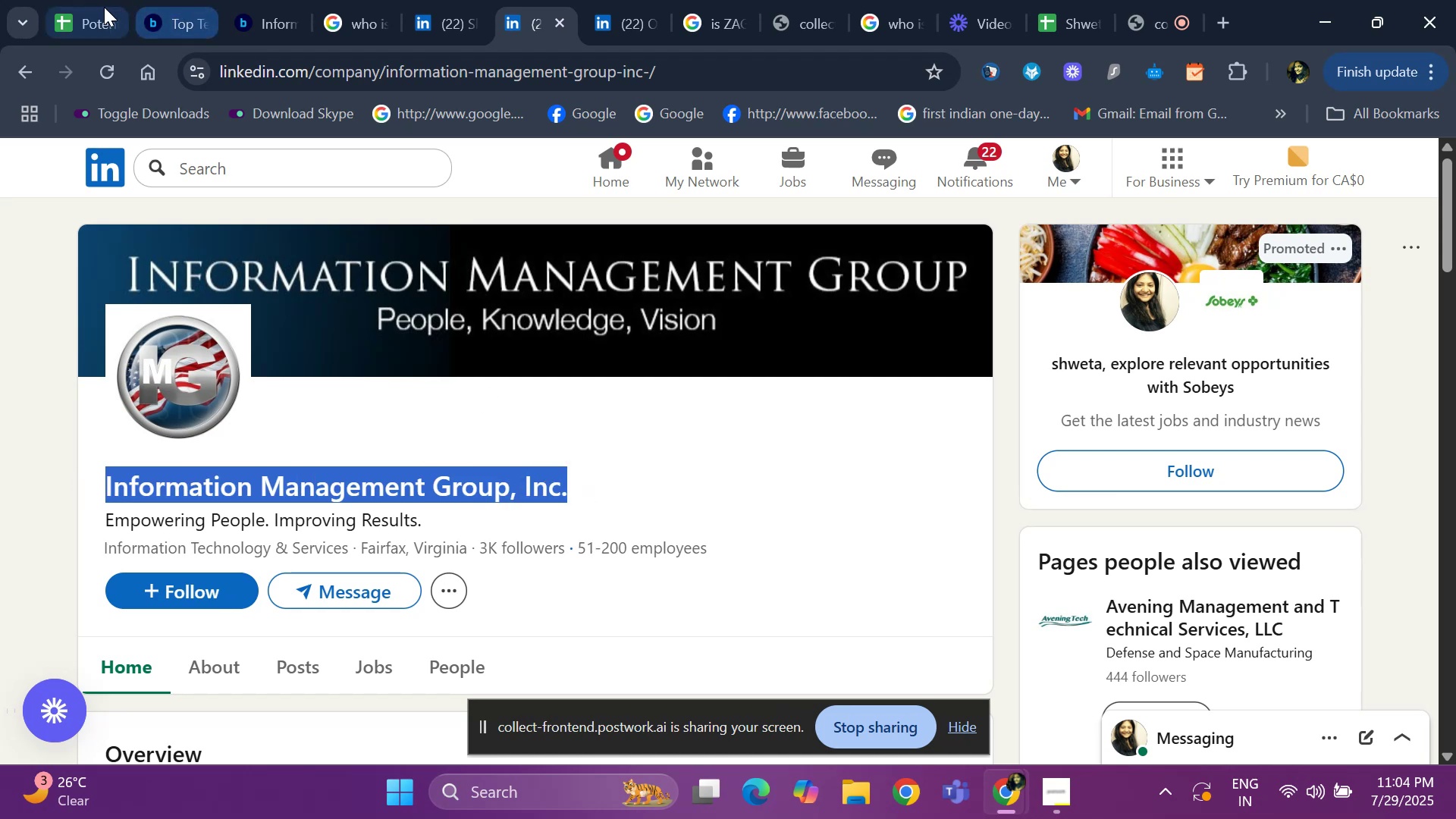 
left_click([93, 21])
 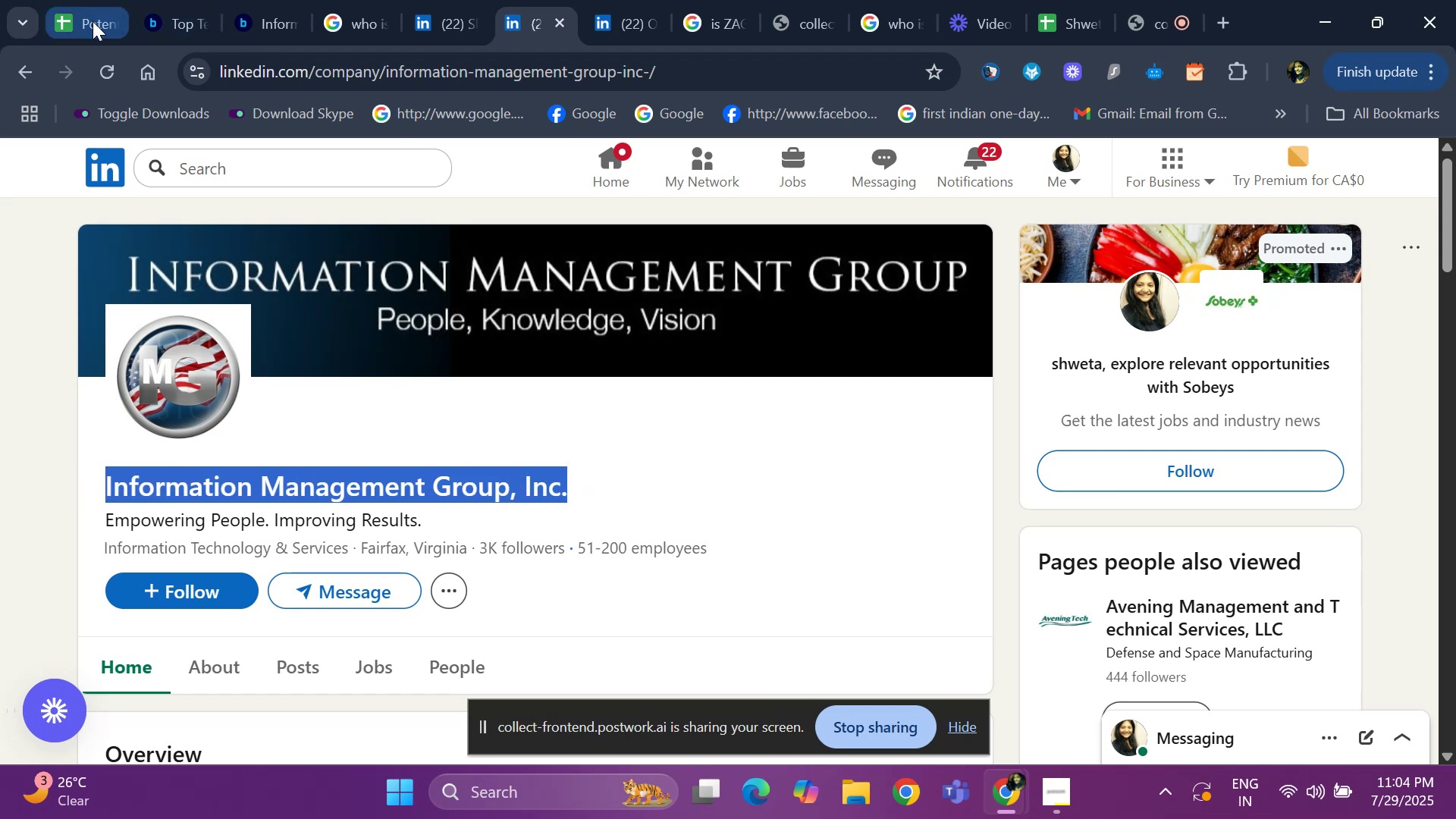 
key(Control+V)
 